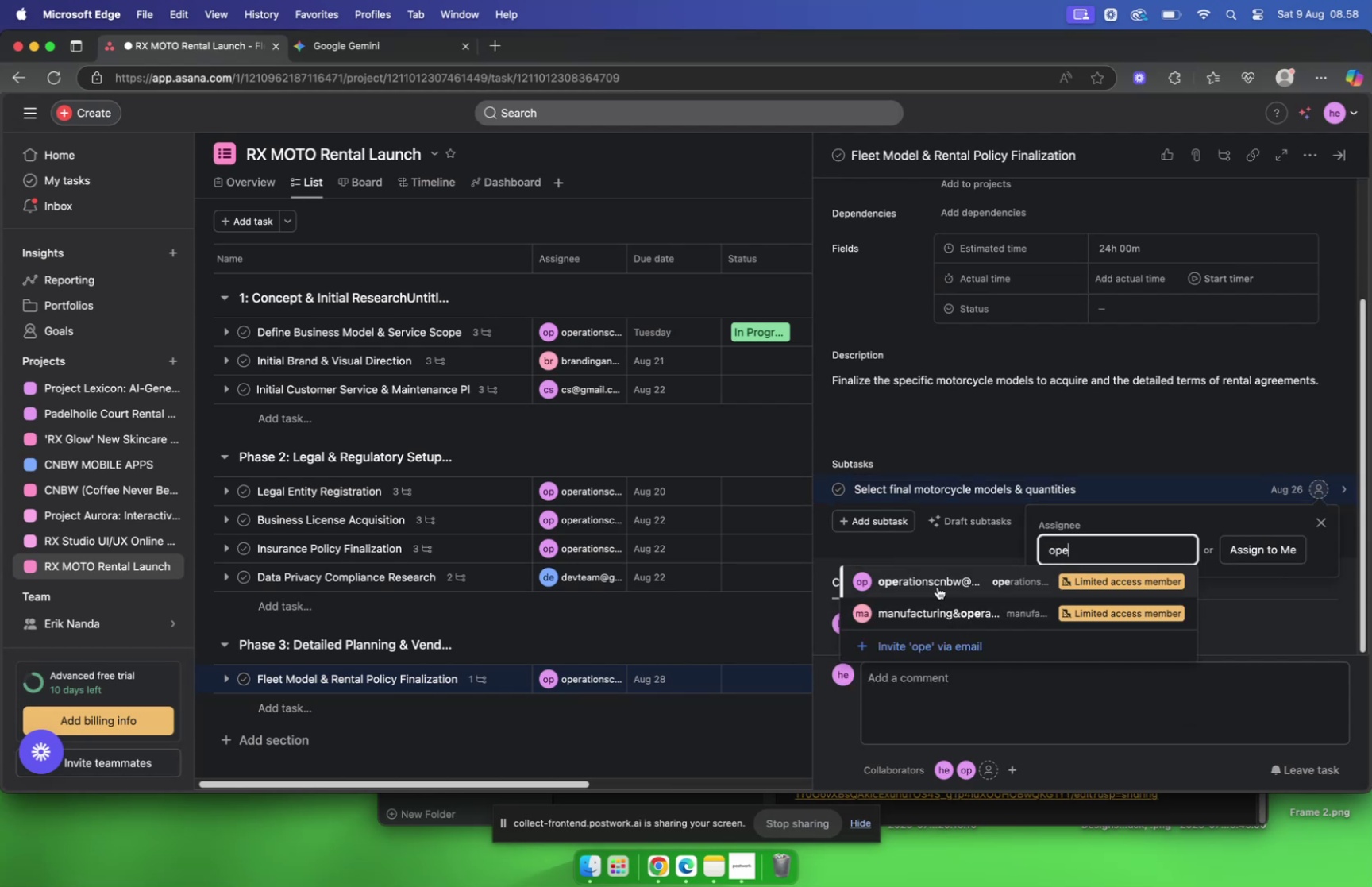 
left_click([941, 575])
 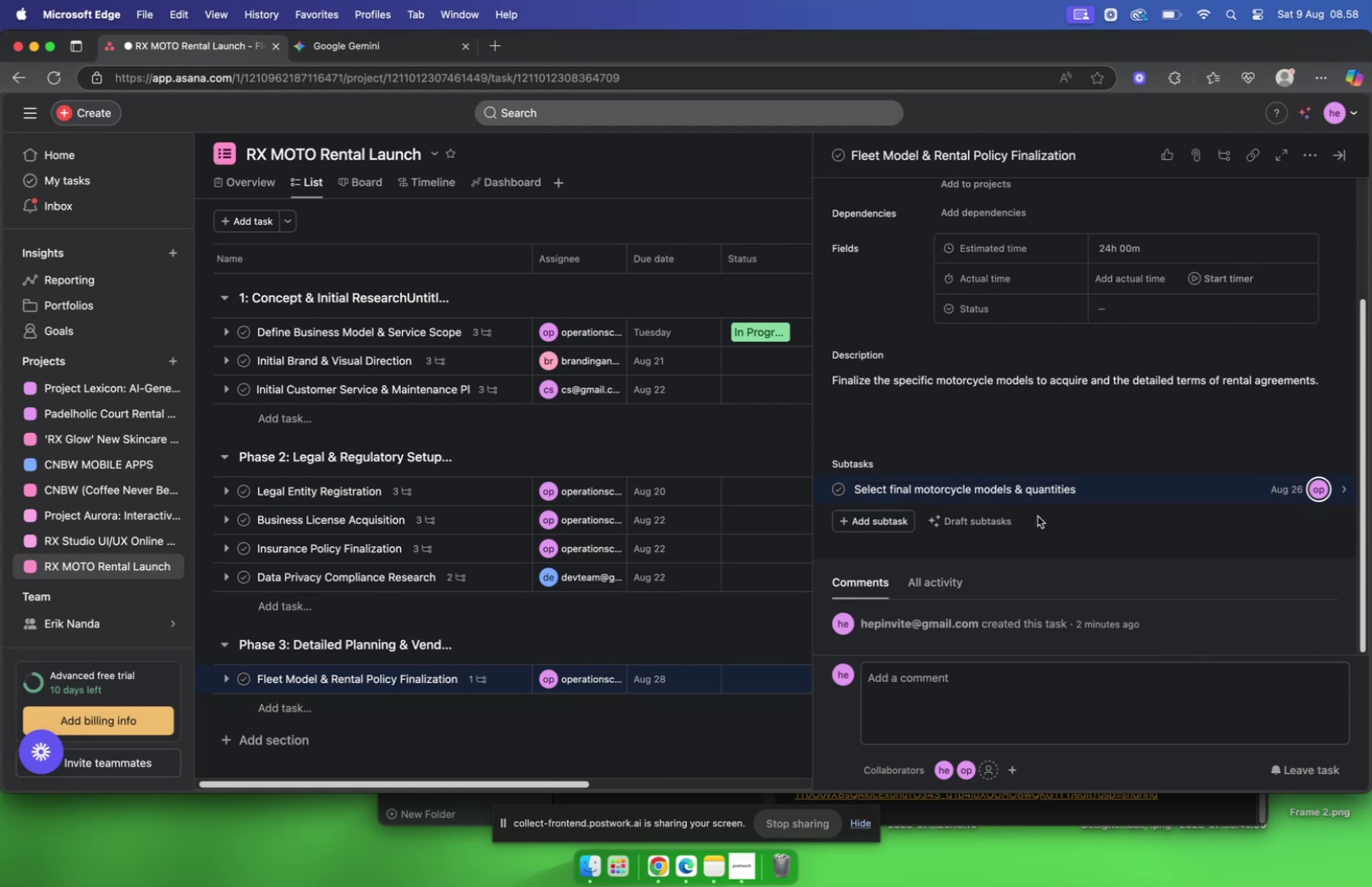 
left_click([1150, 486])
 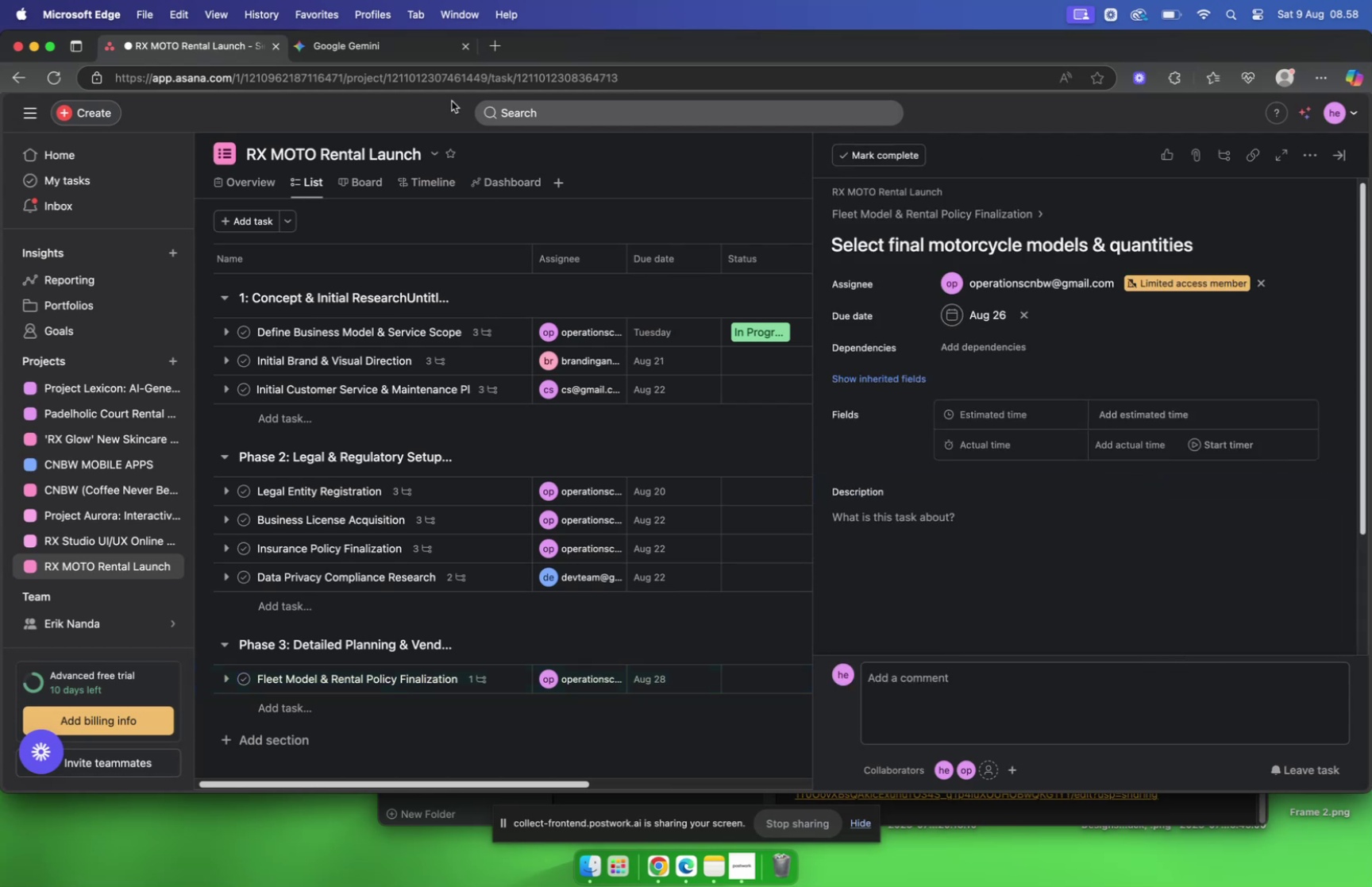 
left_click([400, 48])
 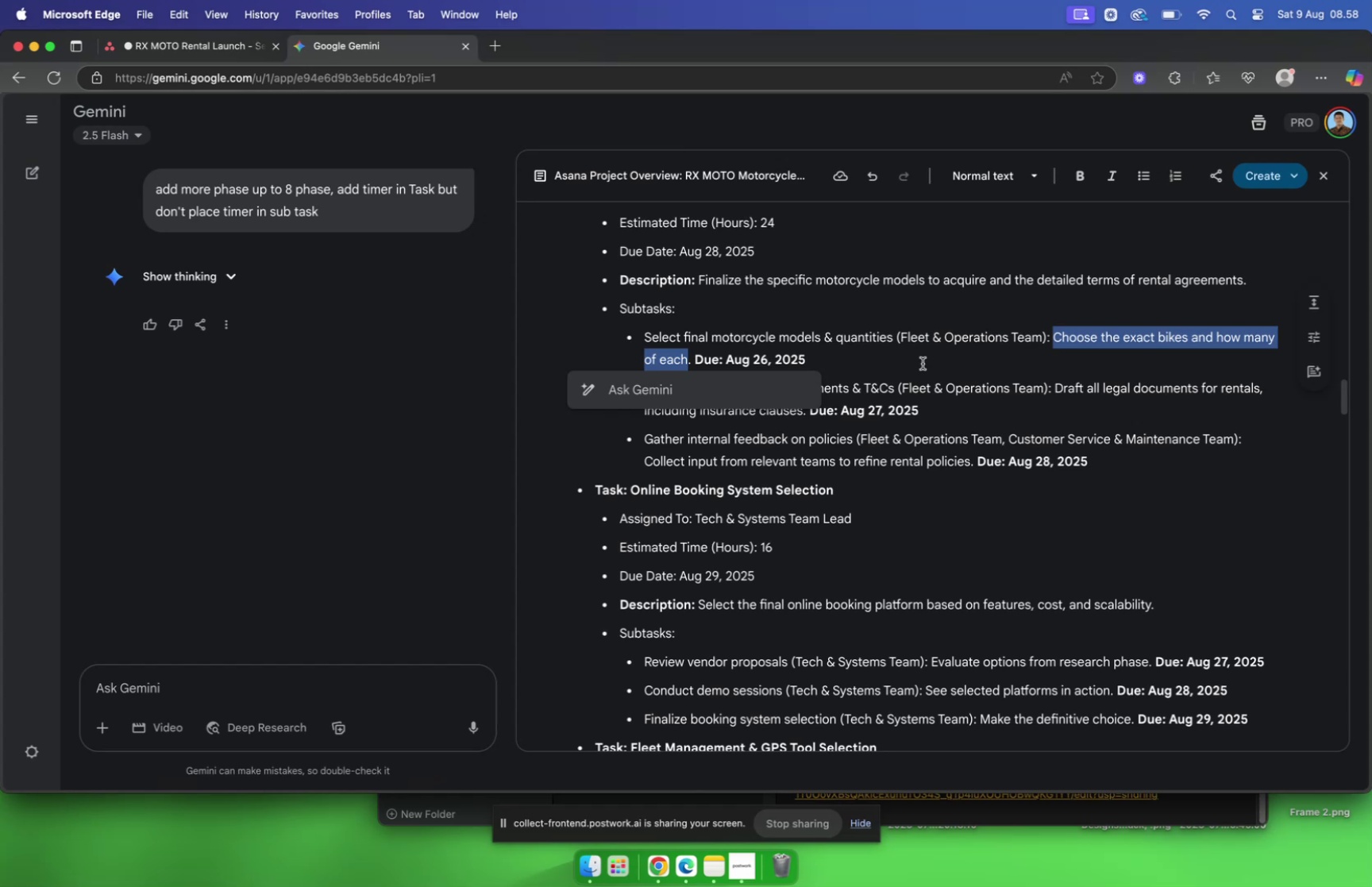 
key(Meta+C)
 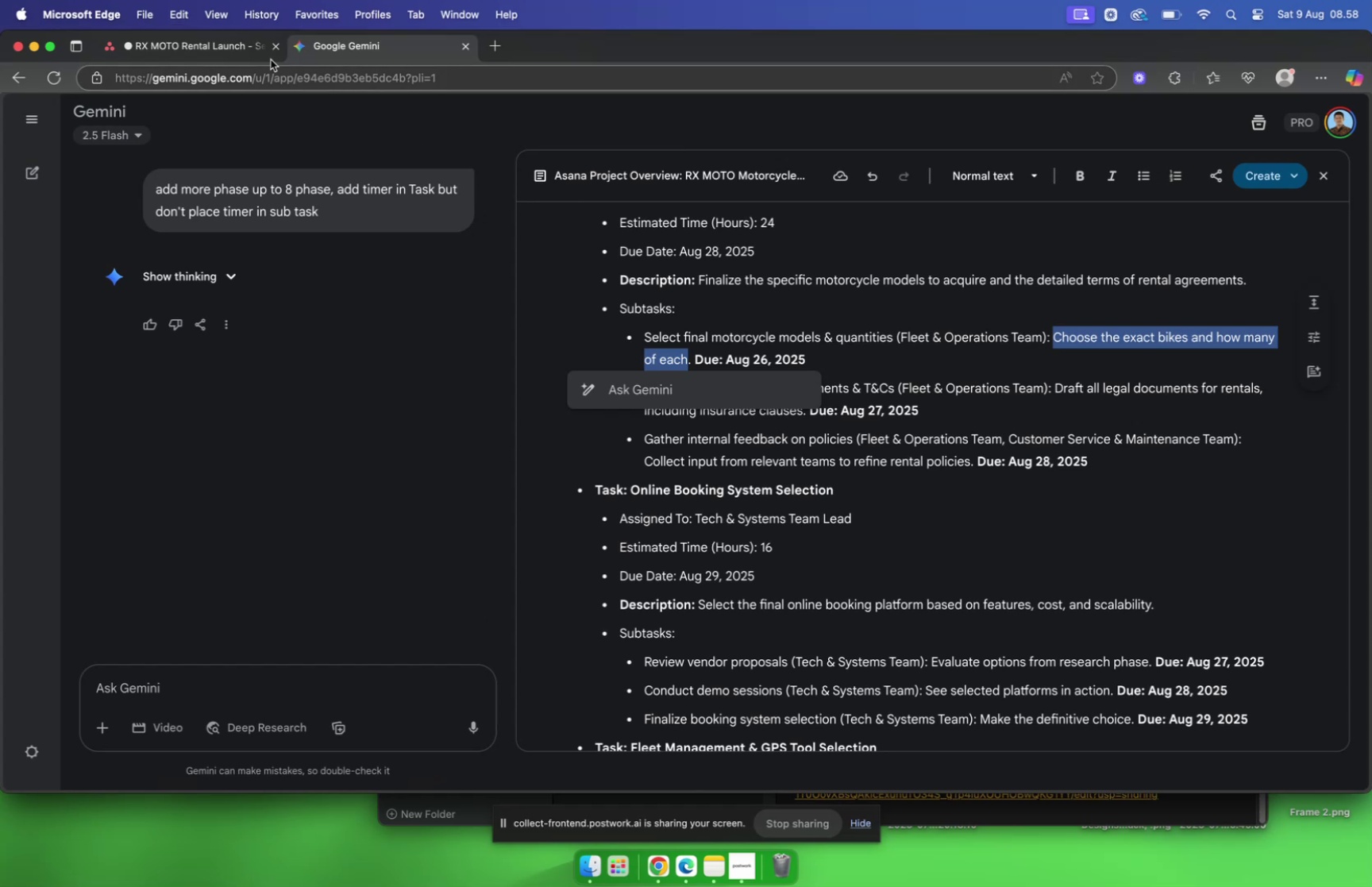 
left_click([220, 49])
 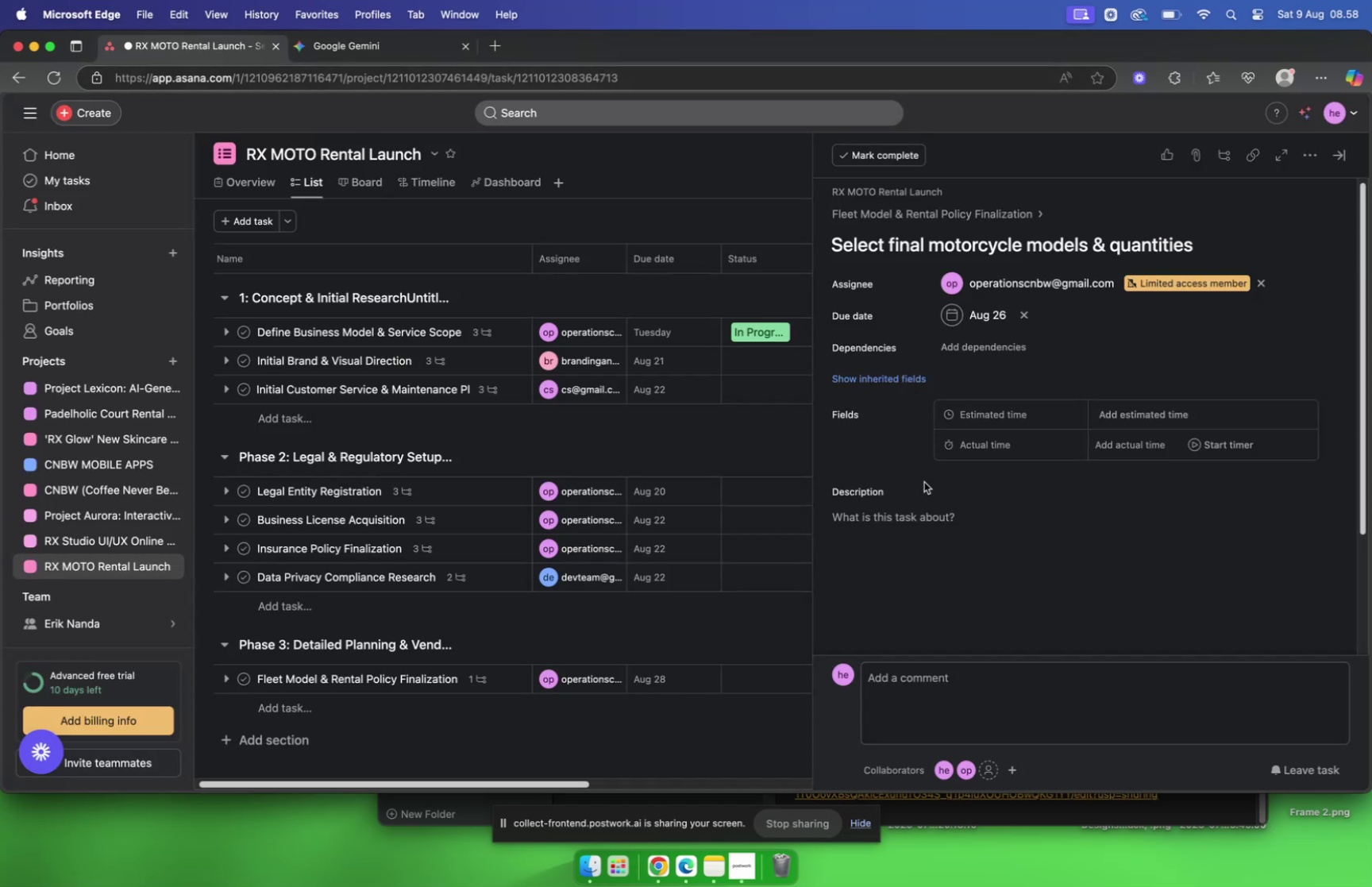 
left_click([919, 523])
 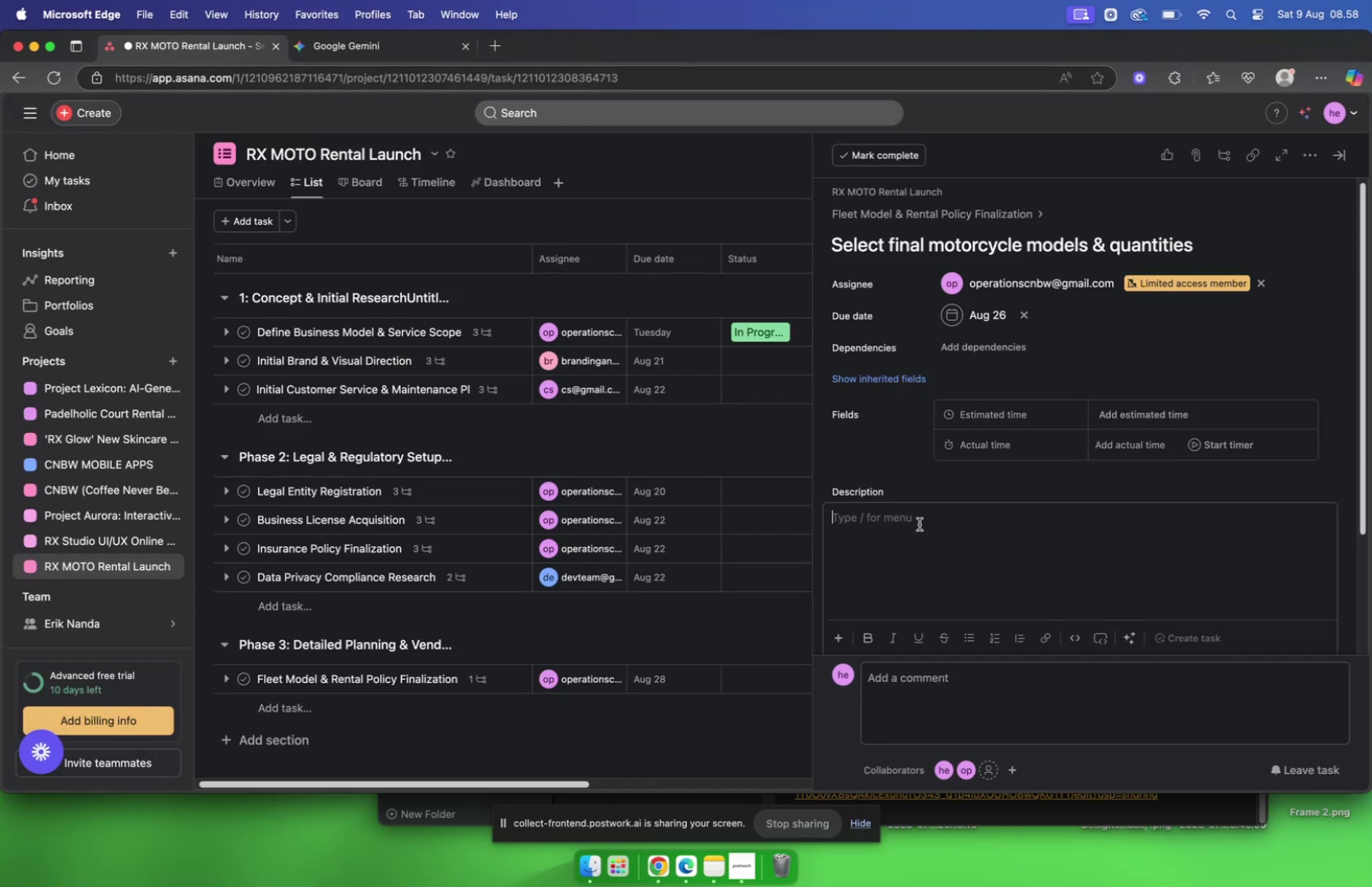 
key(Meta+V)
 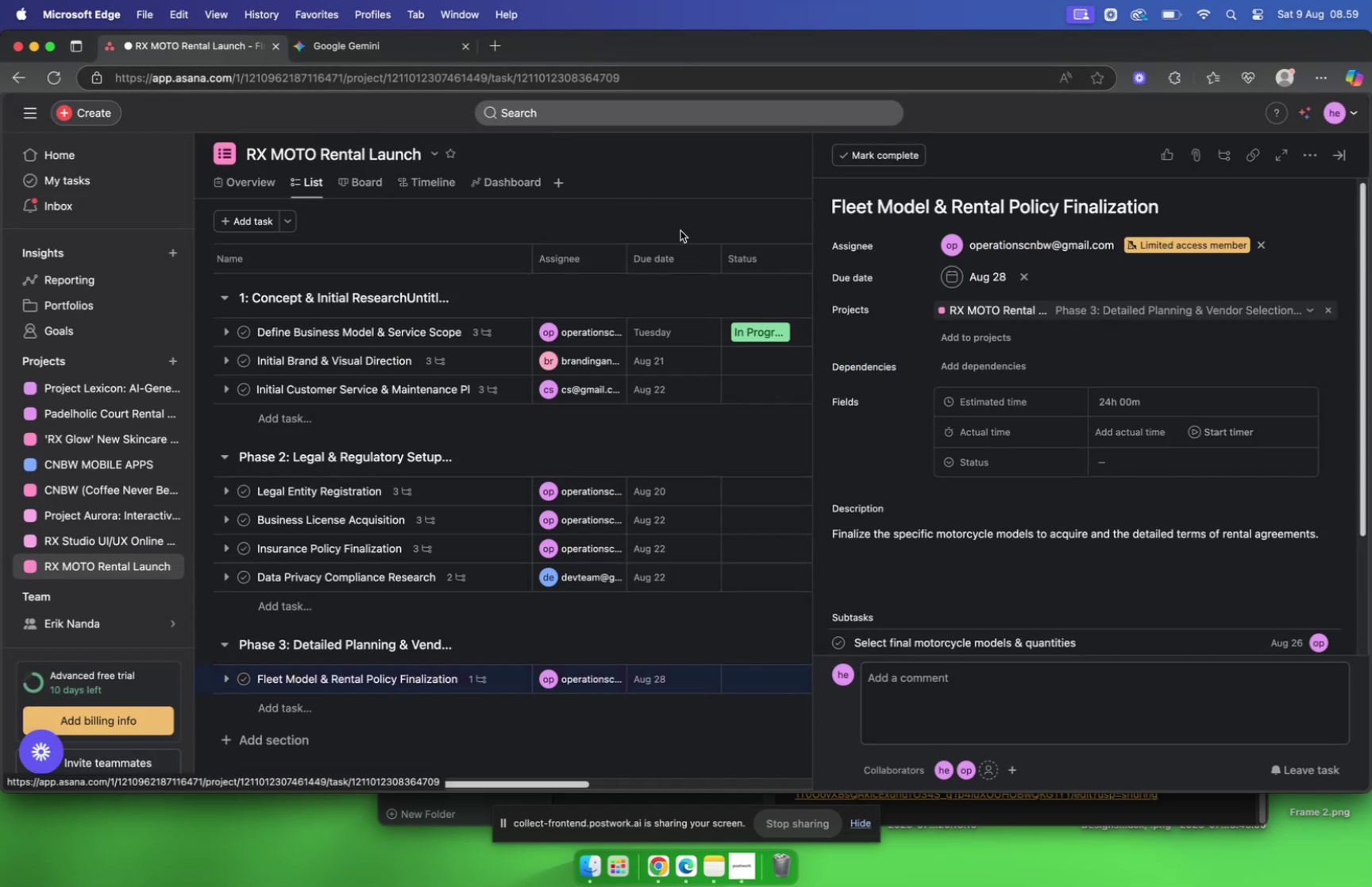 
double_click([333, 52])
 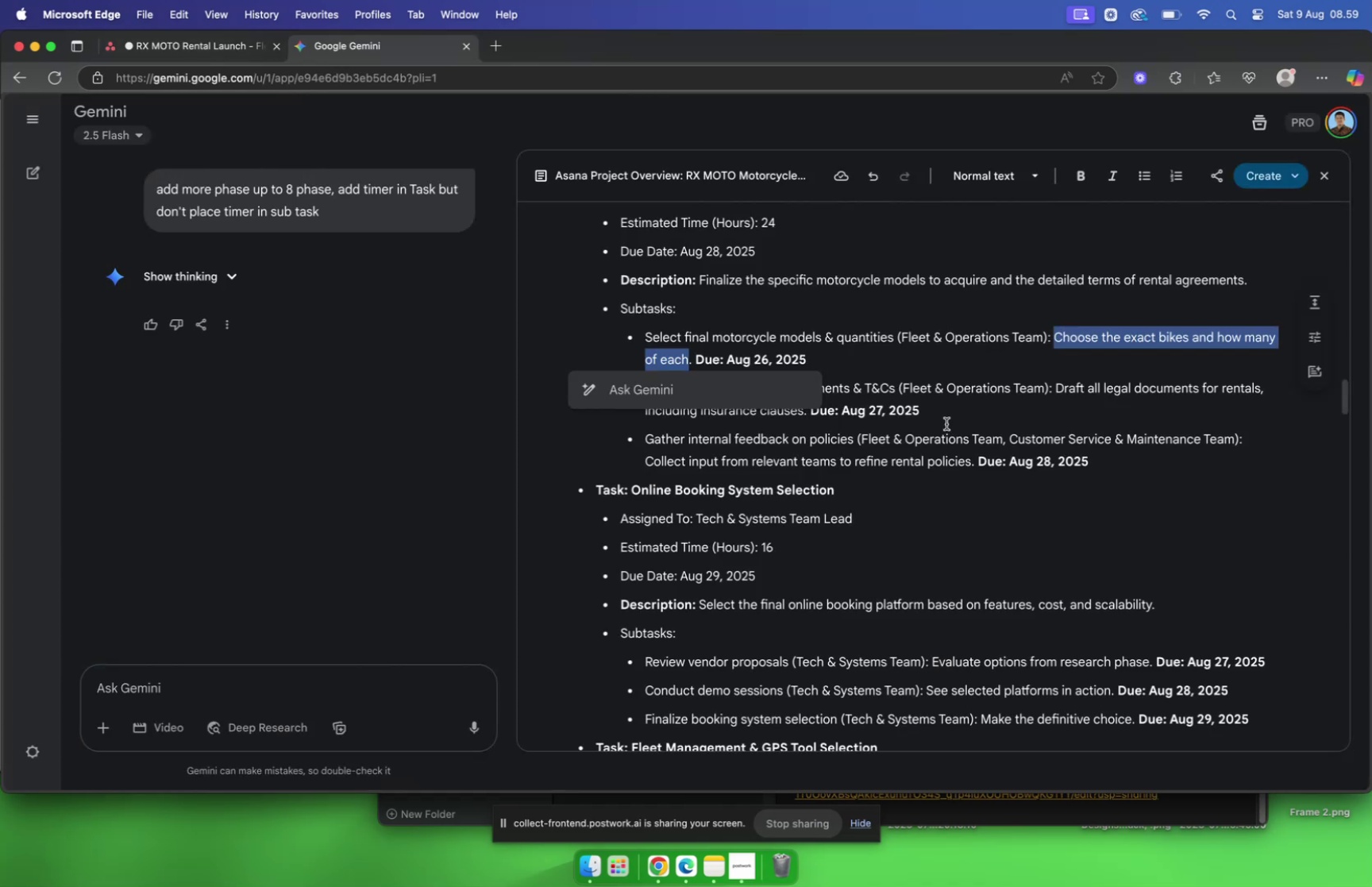 
left_click([956, 402])
 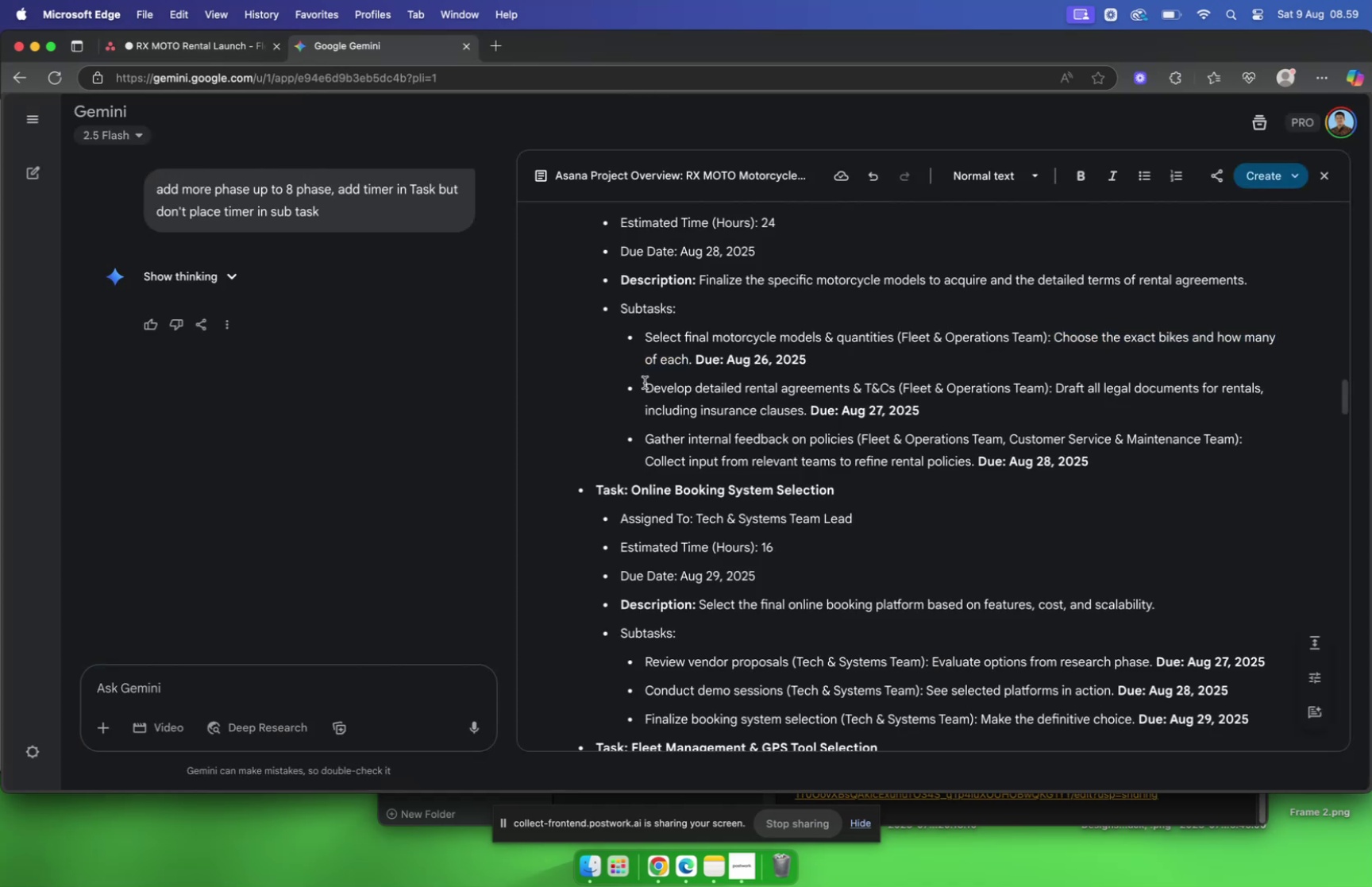 
left_click_drag(start_coordinate=[647, 384], to_coordinate=[898, 380])
 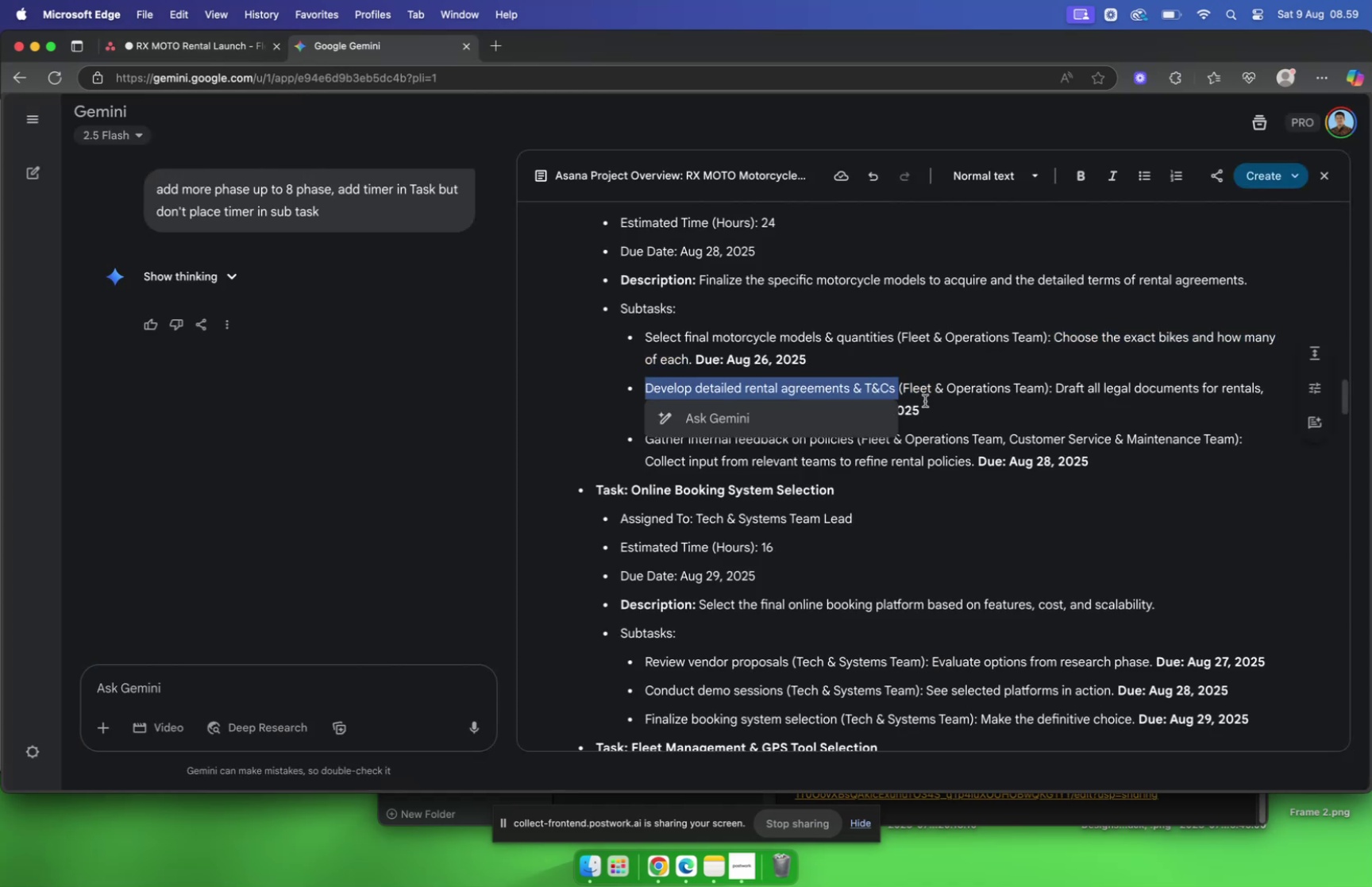 
key(Meta+C)
 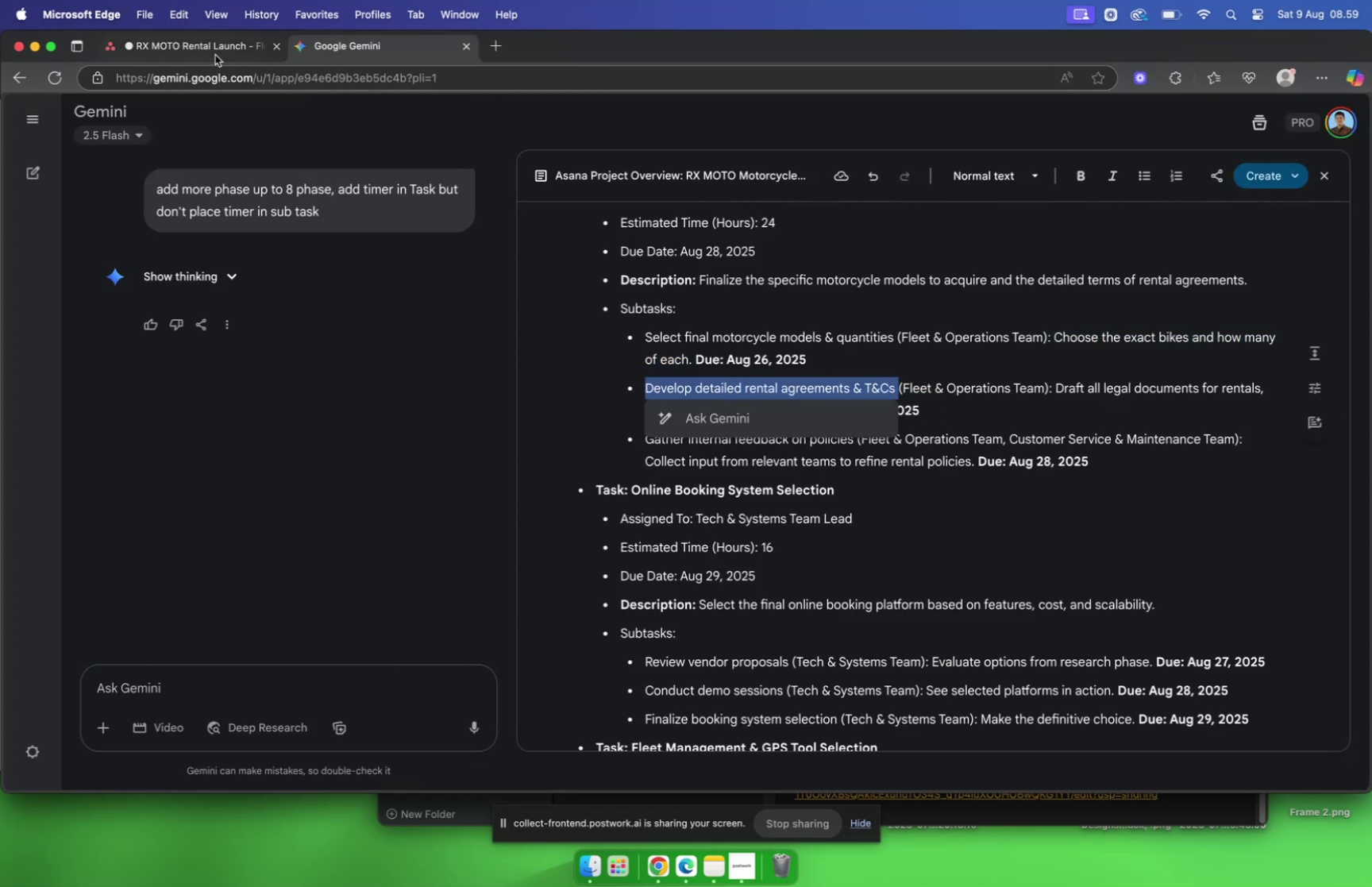 
left_click([213, 52])
 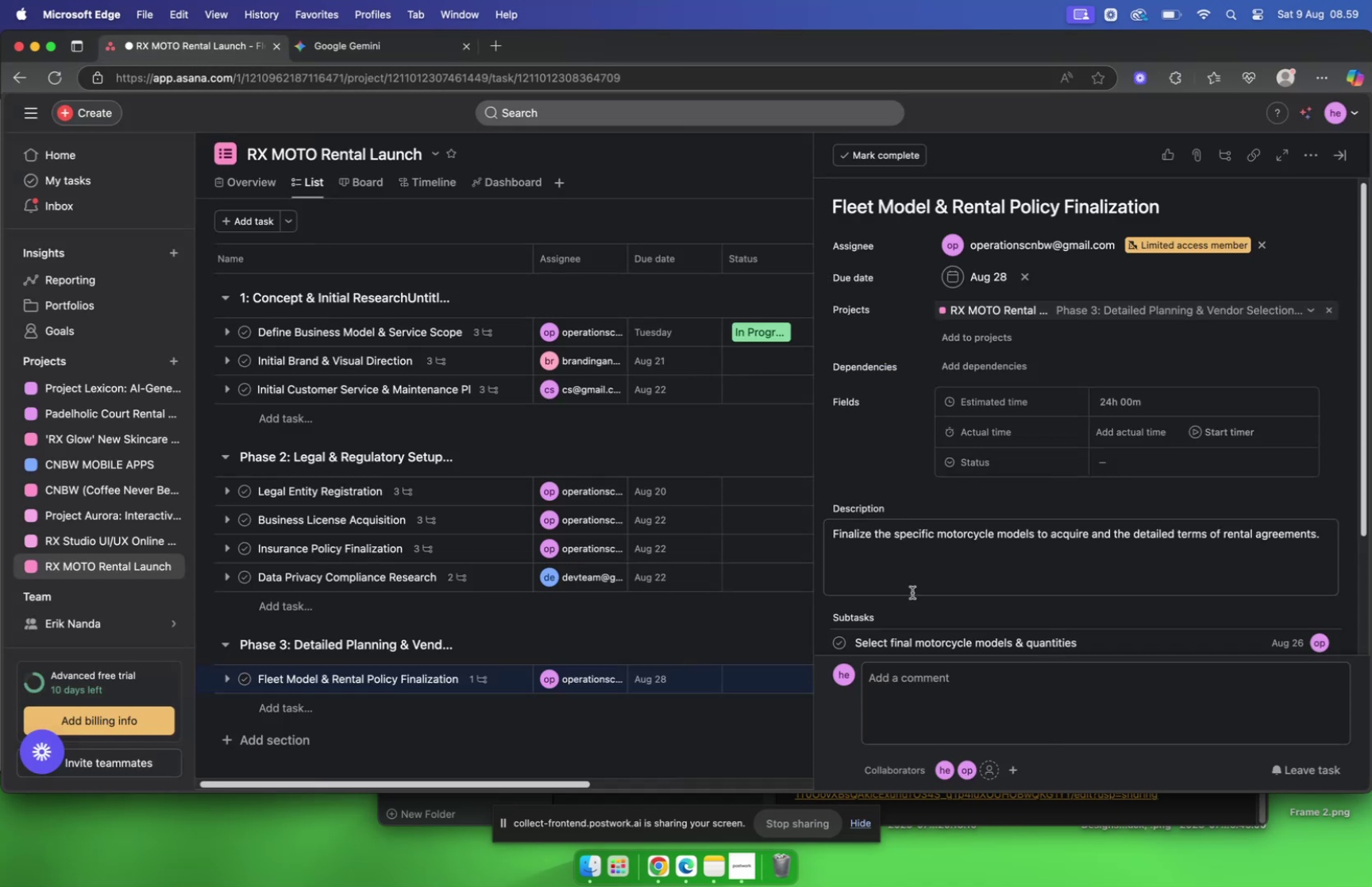 
scroll: coordinate [904, 613], scroll_direction: down, amount: 10.0
 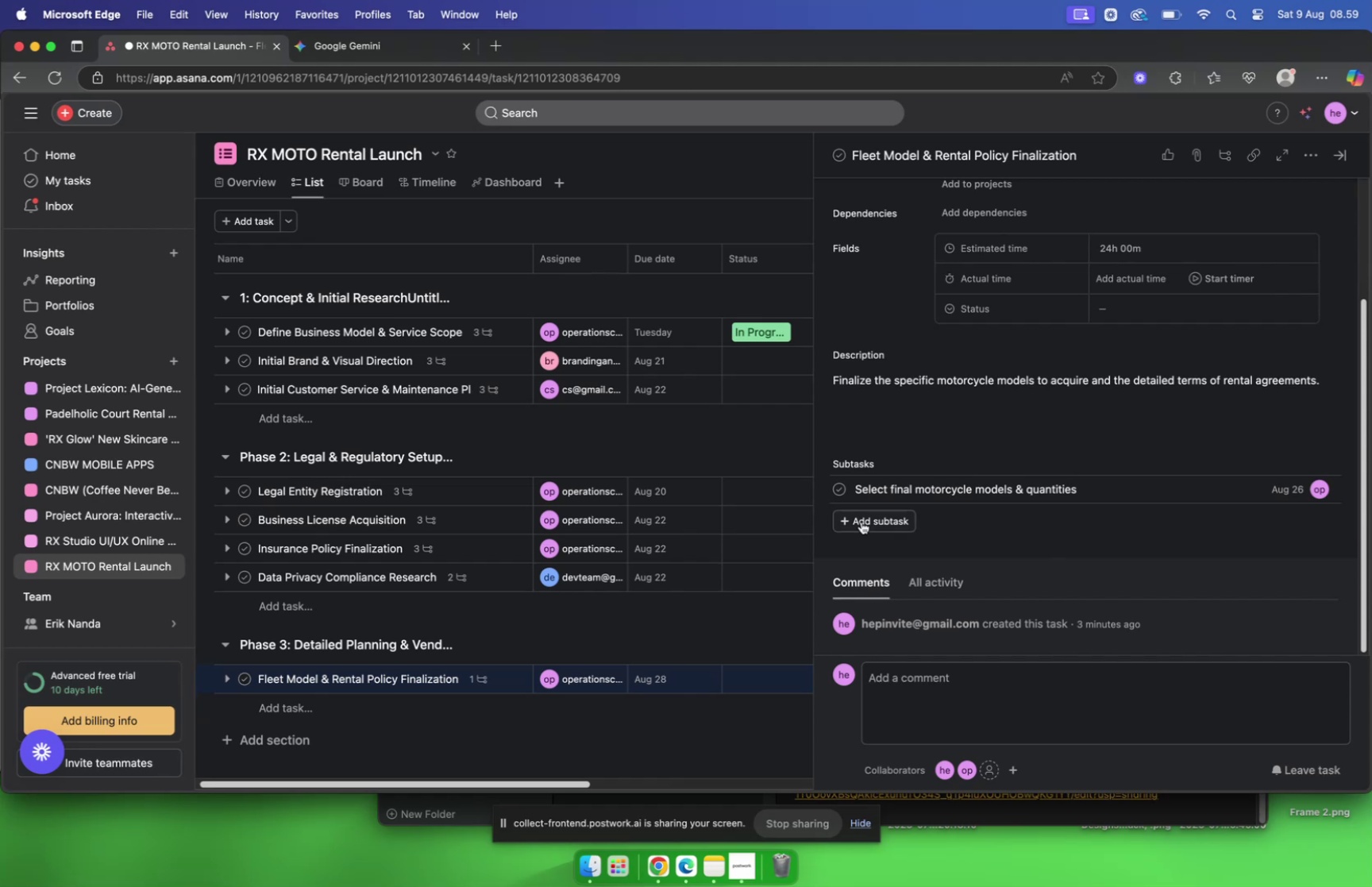 
left_click([861, 519])
 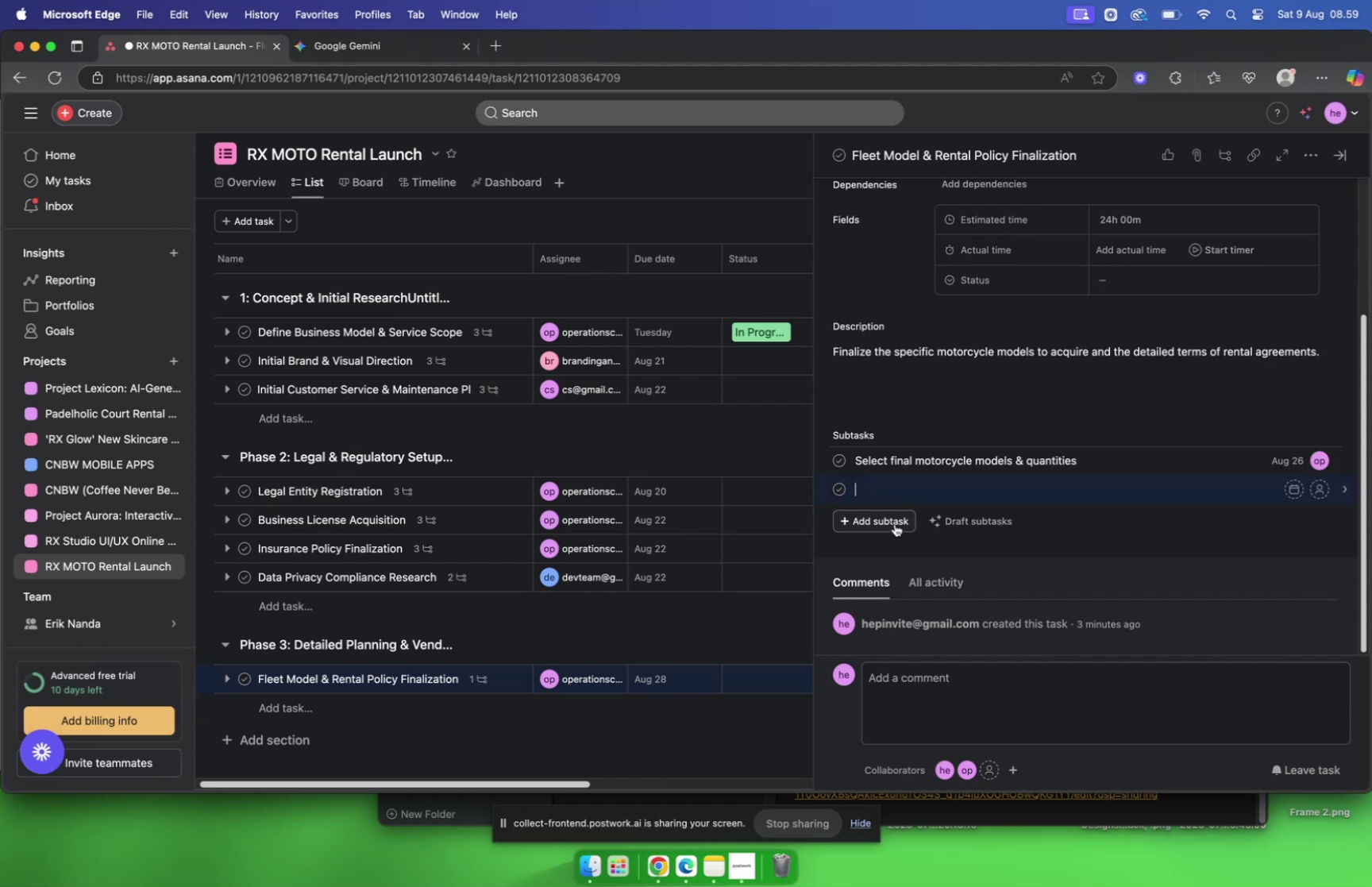 
key(Meta+V)
 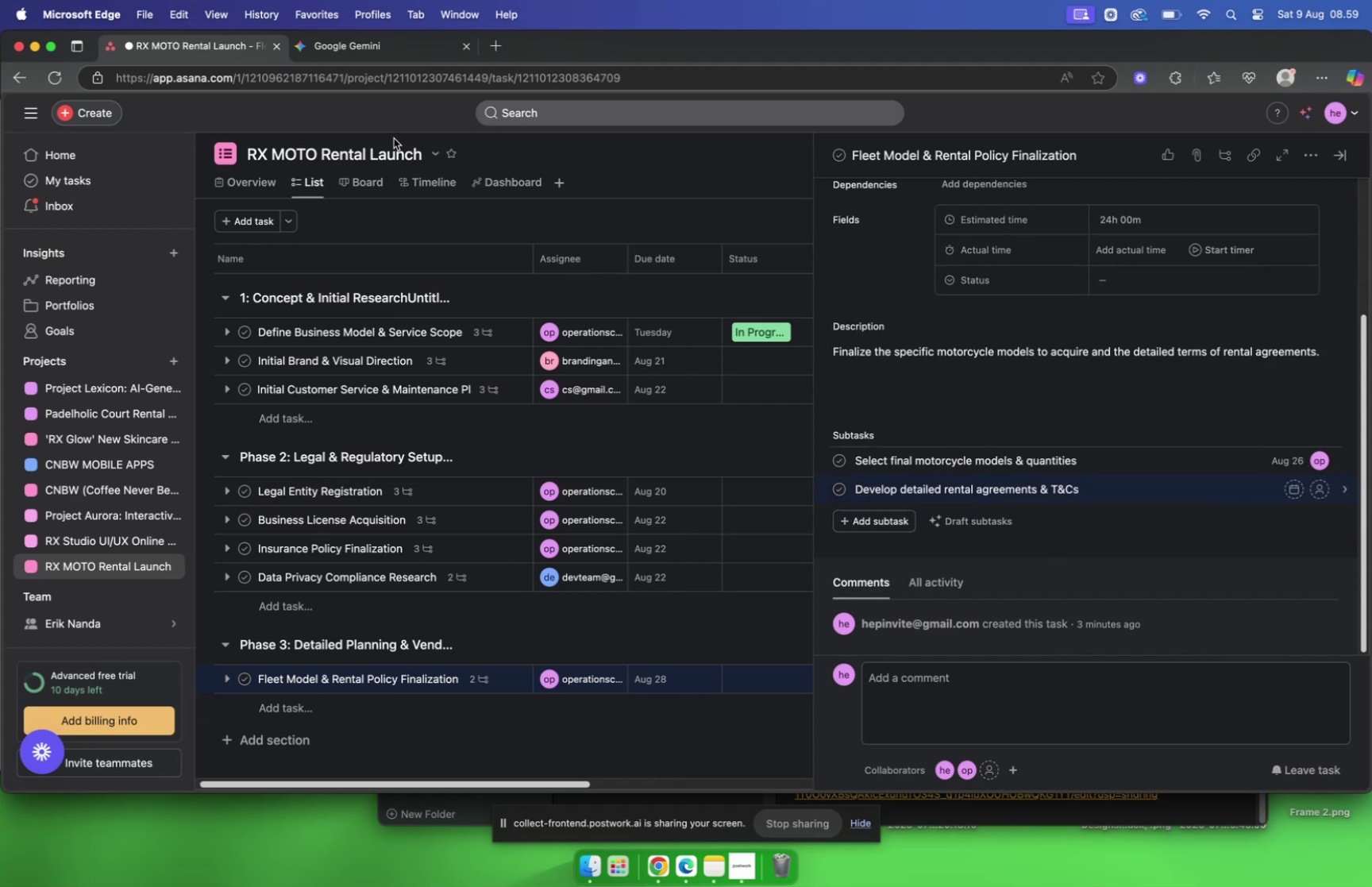 
left_click([374, 46])
 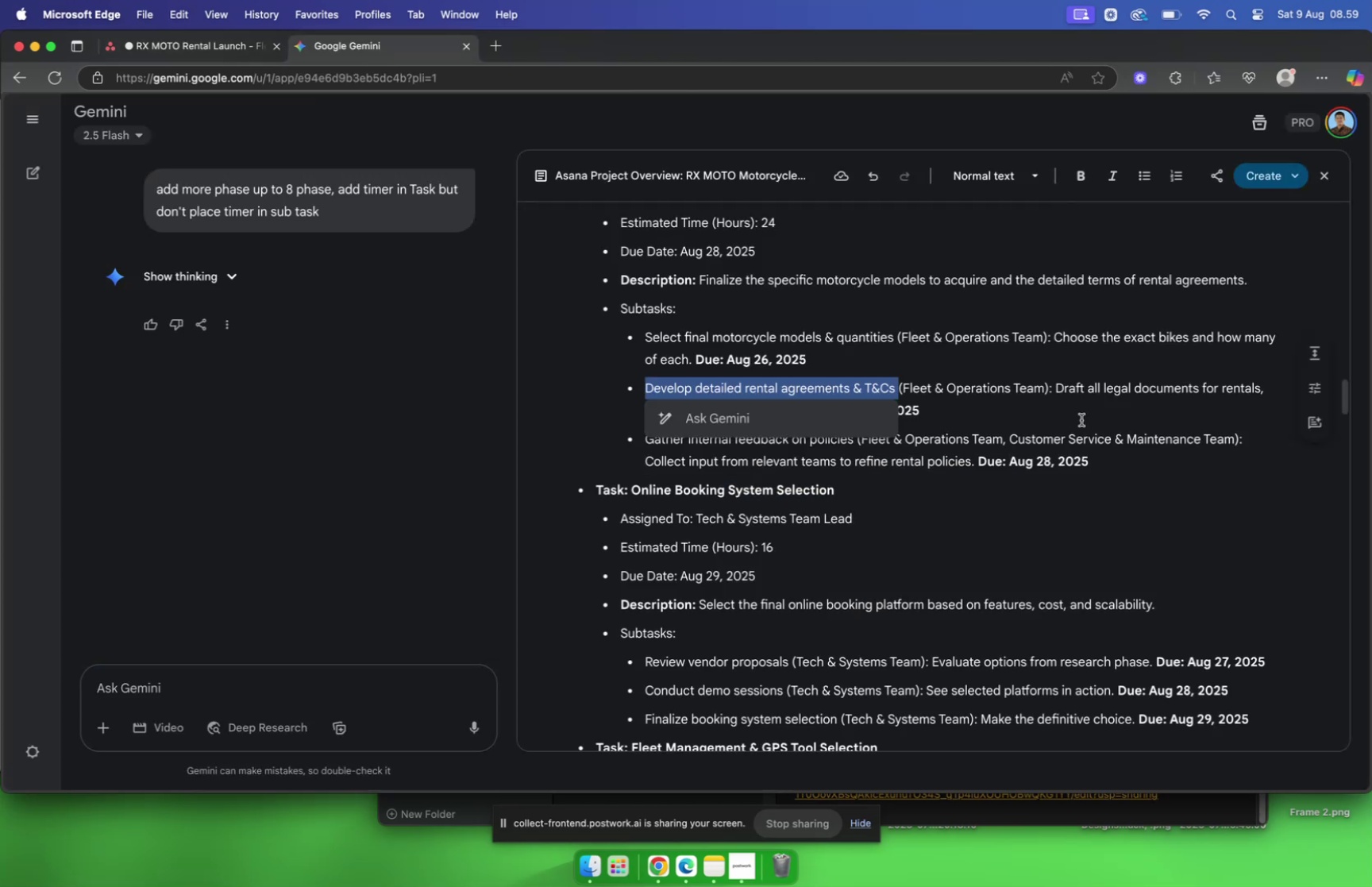 
left_click_drag(start_coordinate=[1090, 387], to_coordinate=[807, 400])
 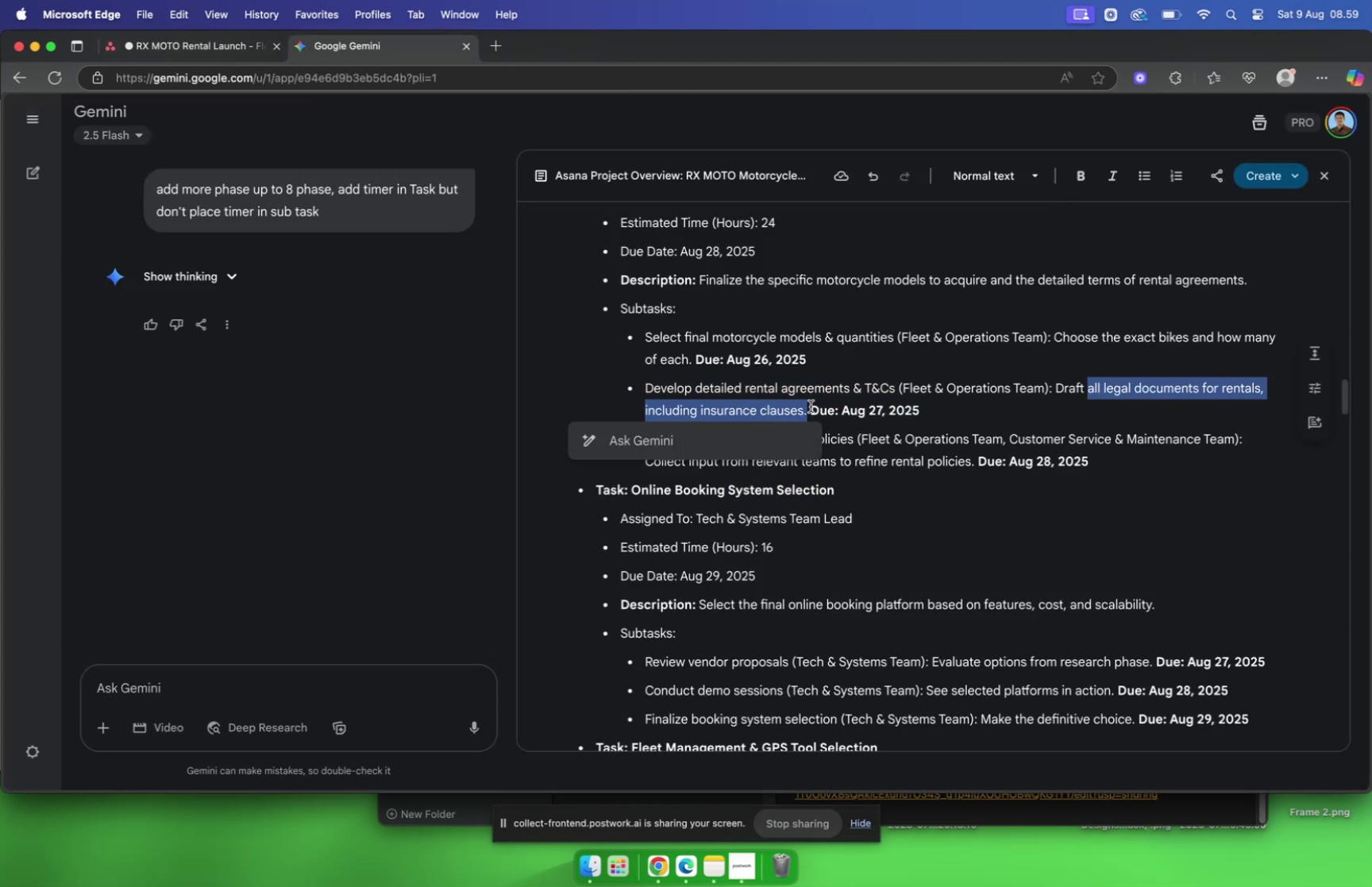 
key(Meta+C)
 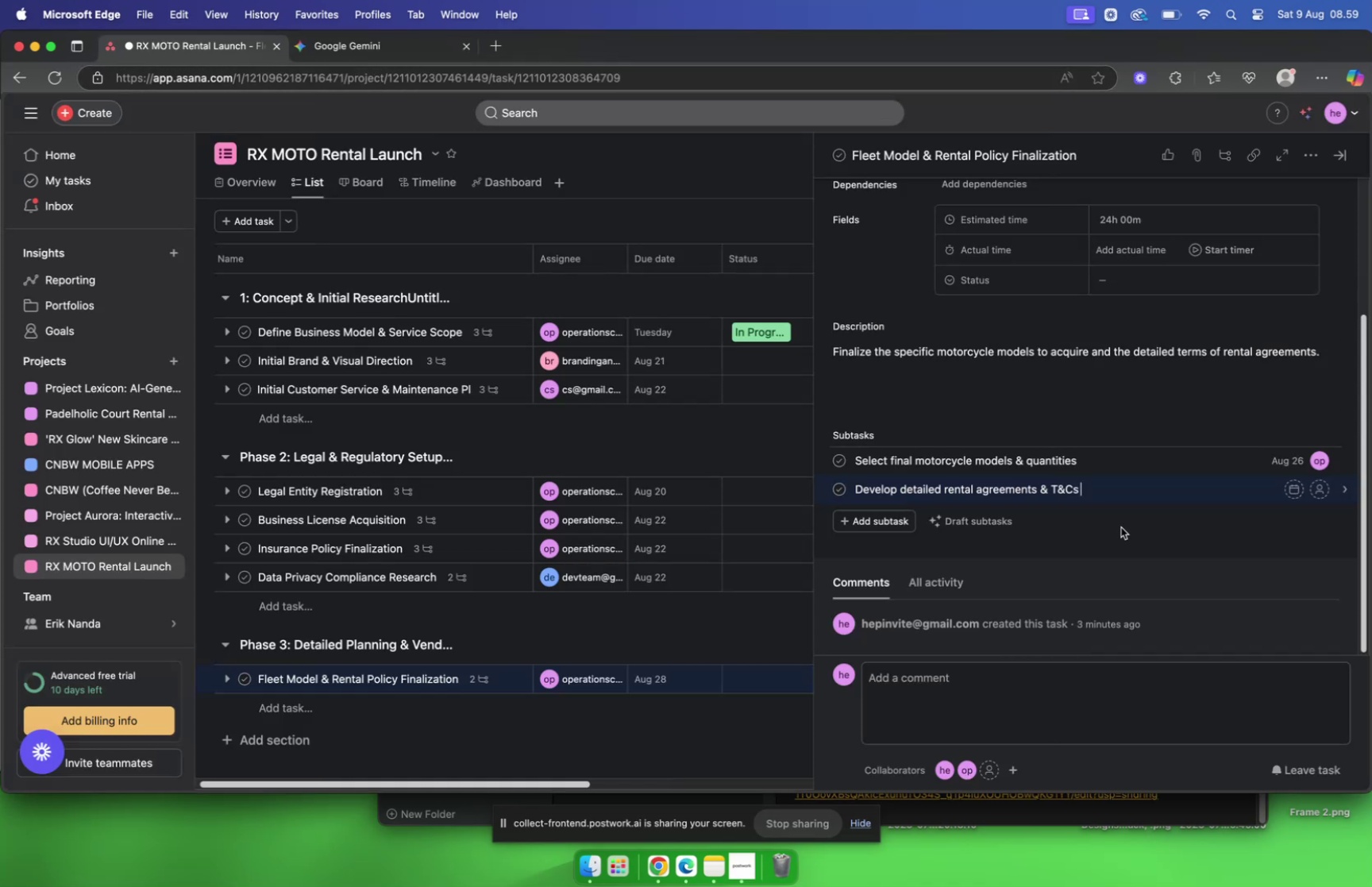 
left_click([1290, 492])
 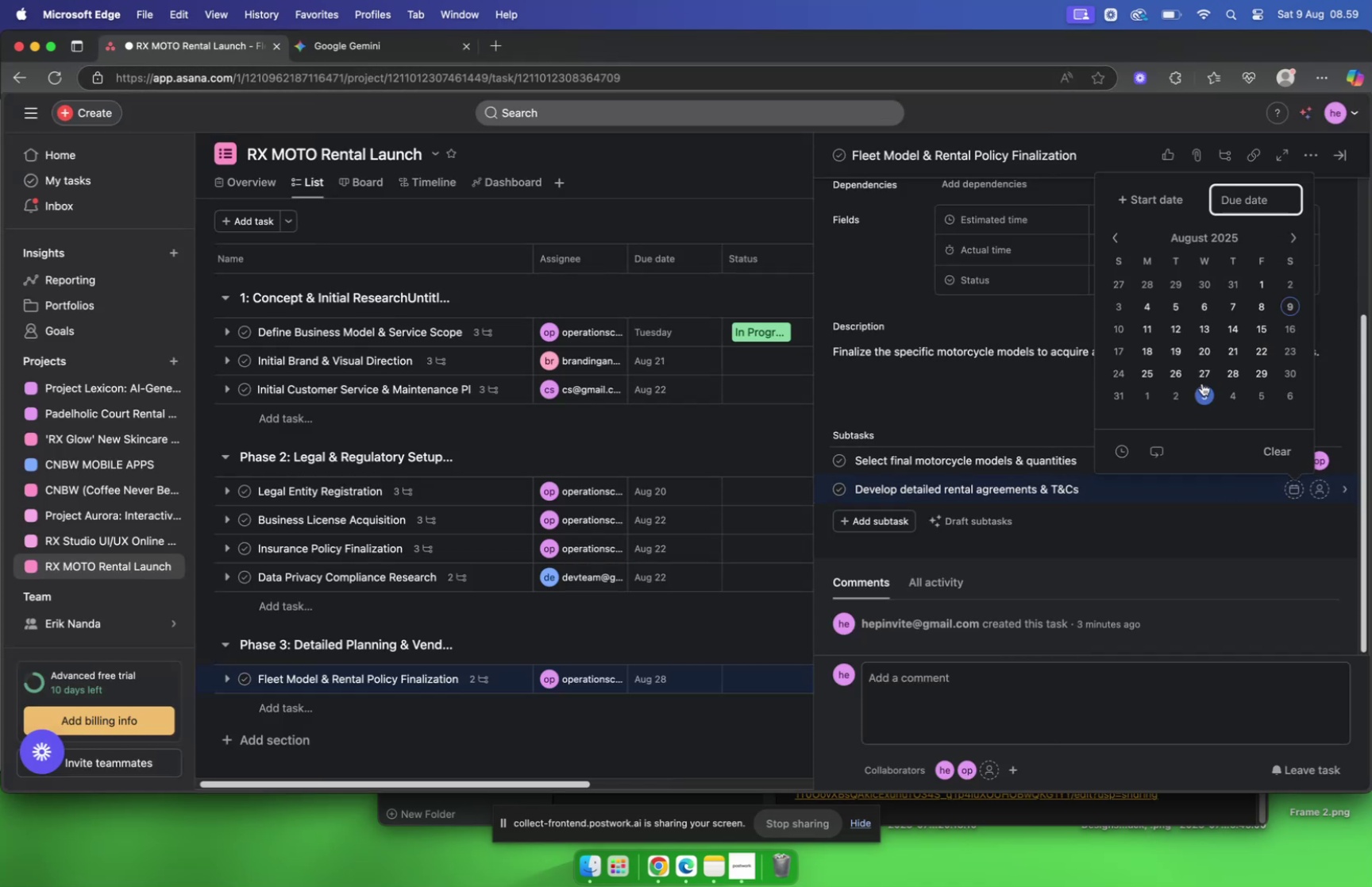 
left_click([1200, 376])
 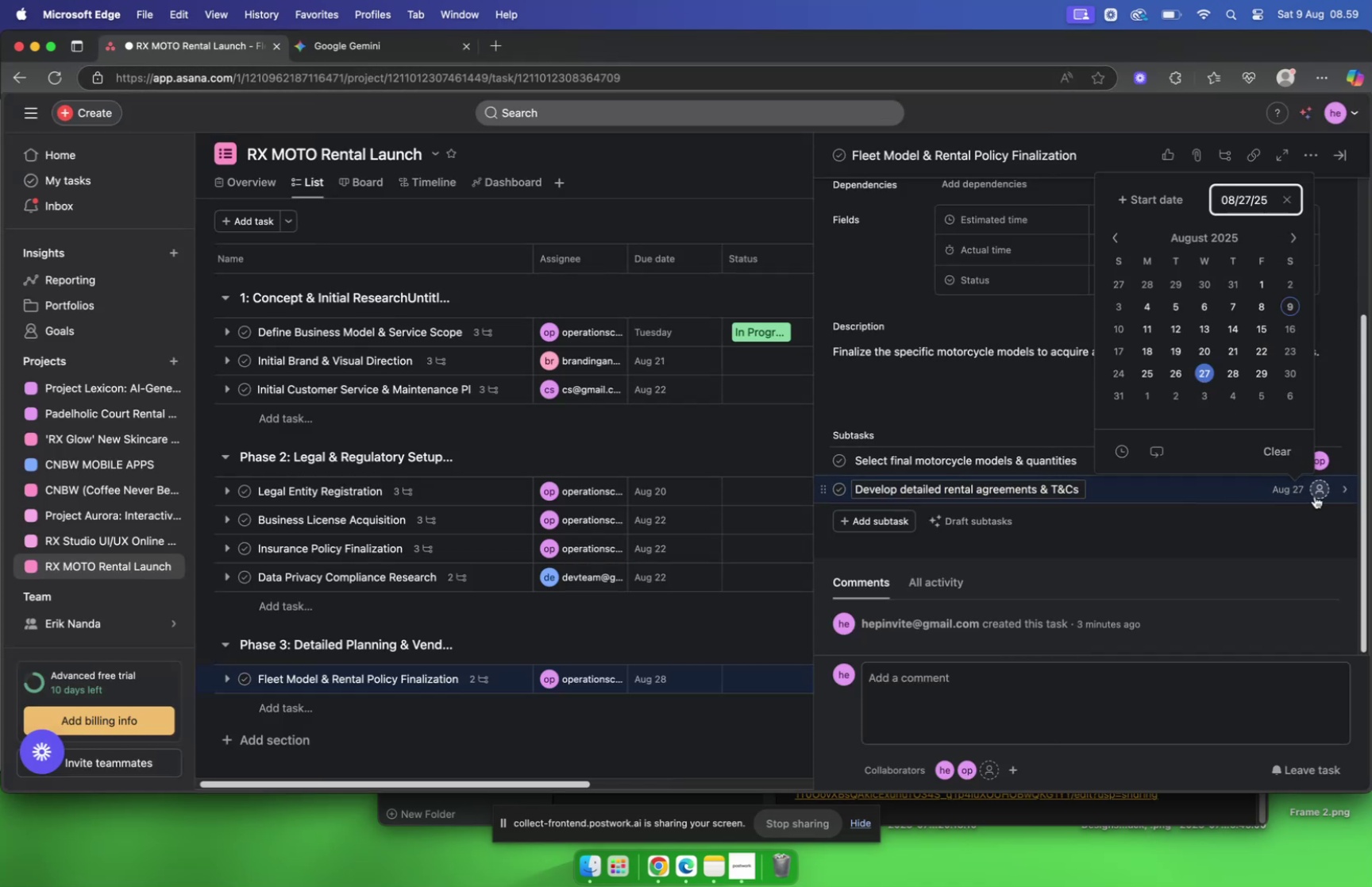 
left_click([1316, 495])
 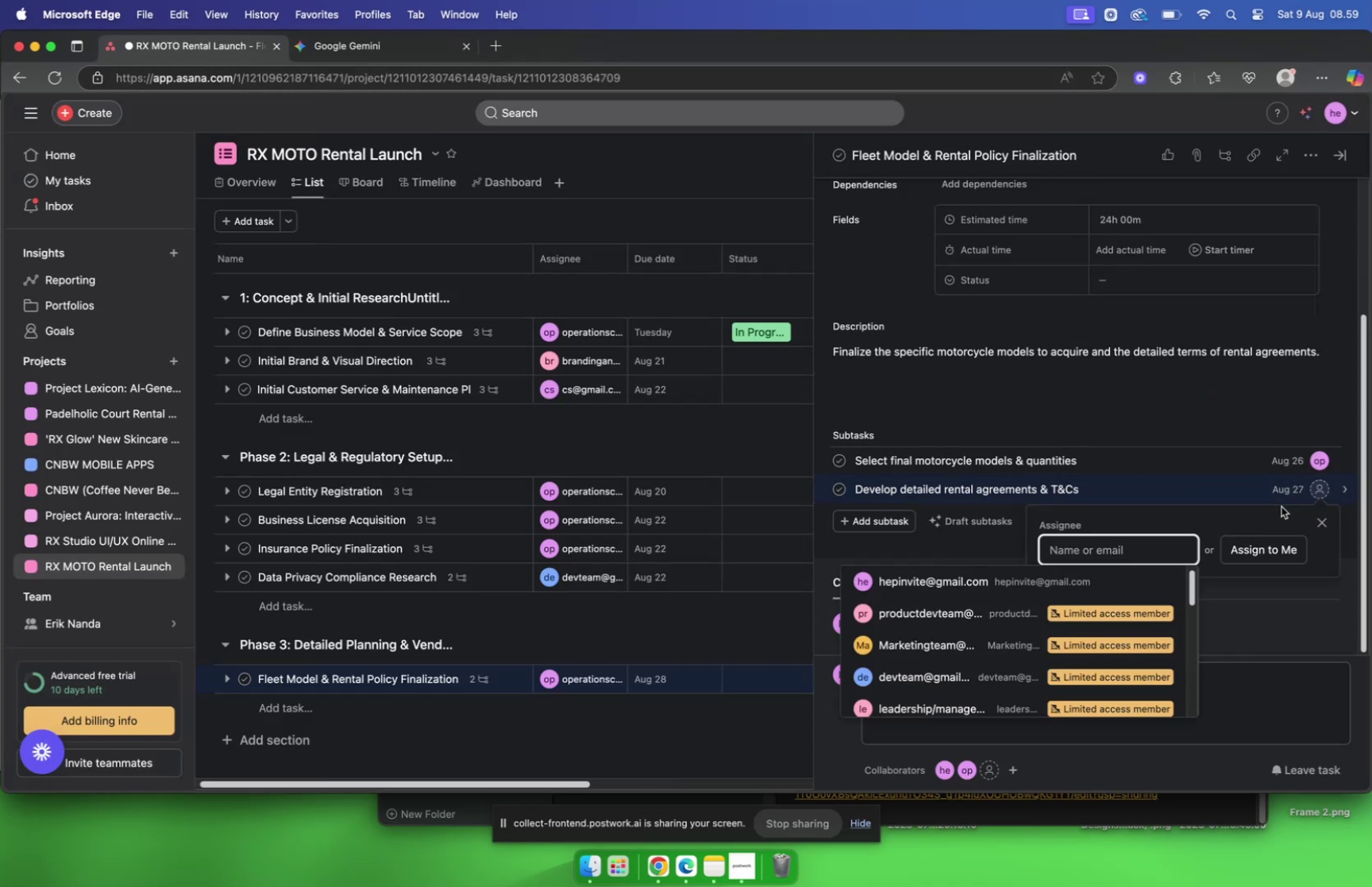 
key(Meta+V)
 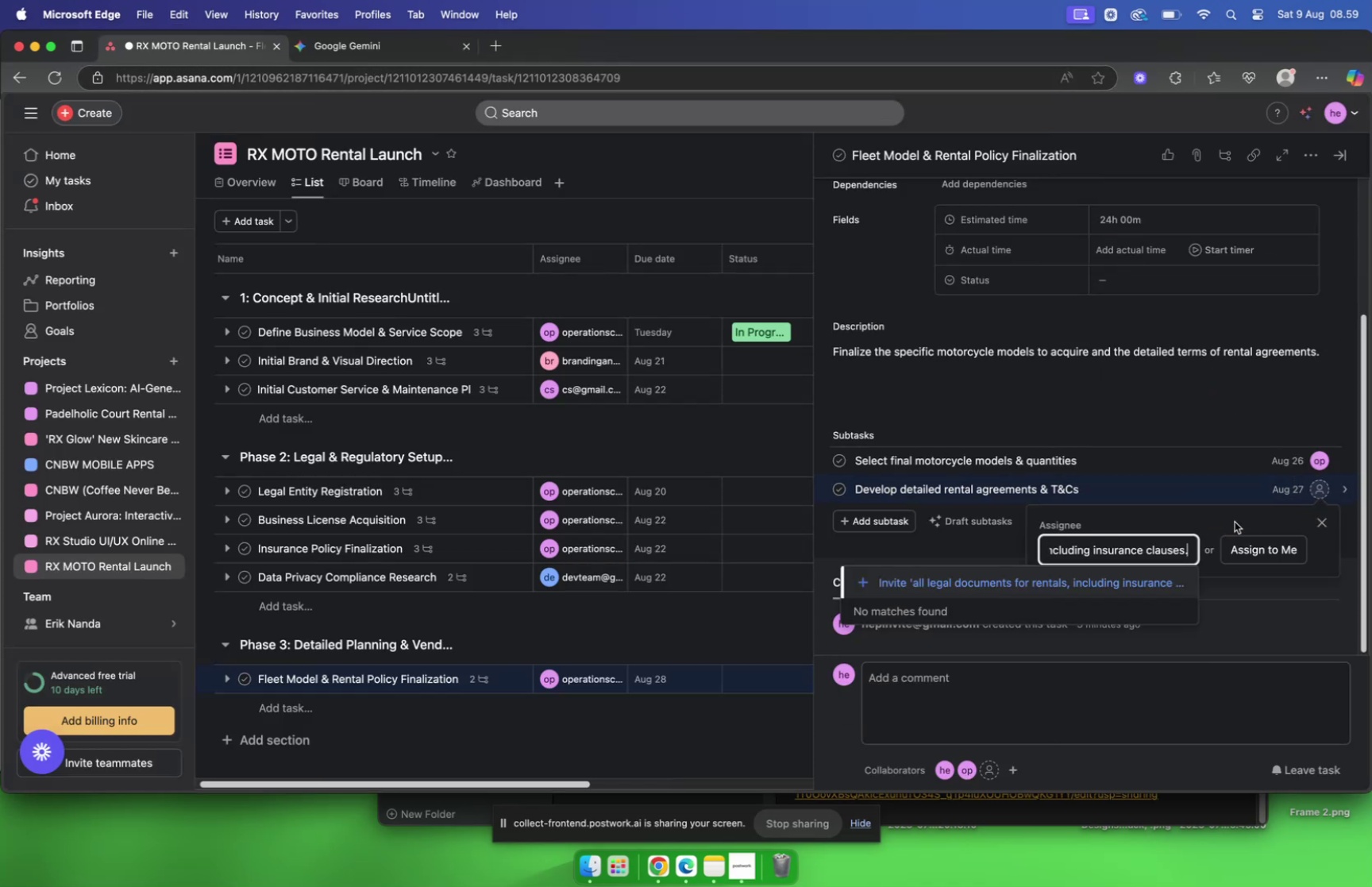 
key(Meta+Z)
 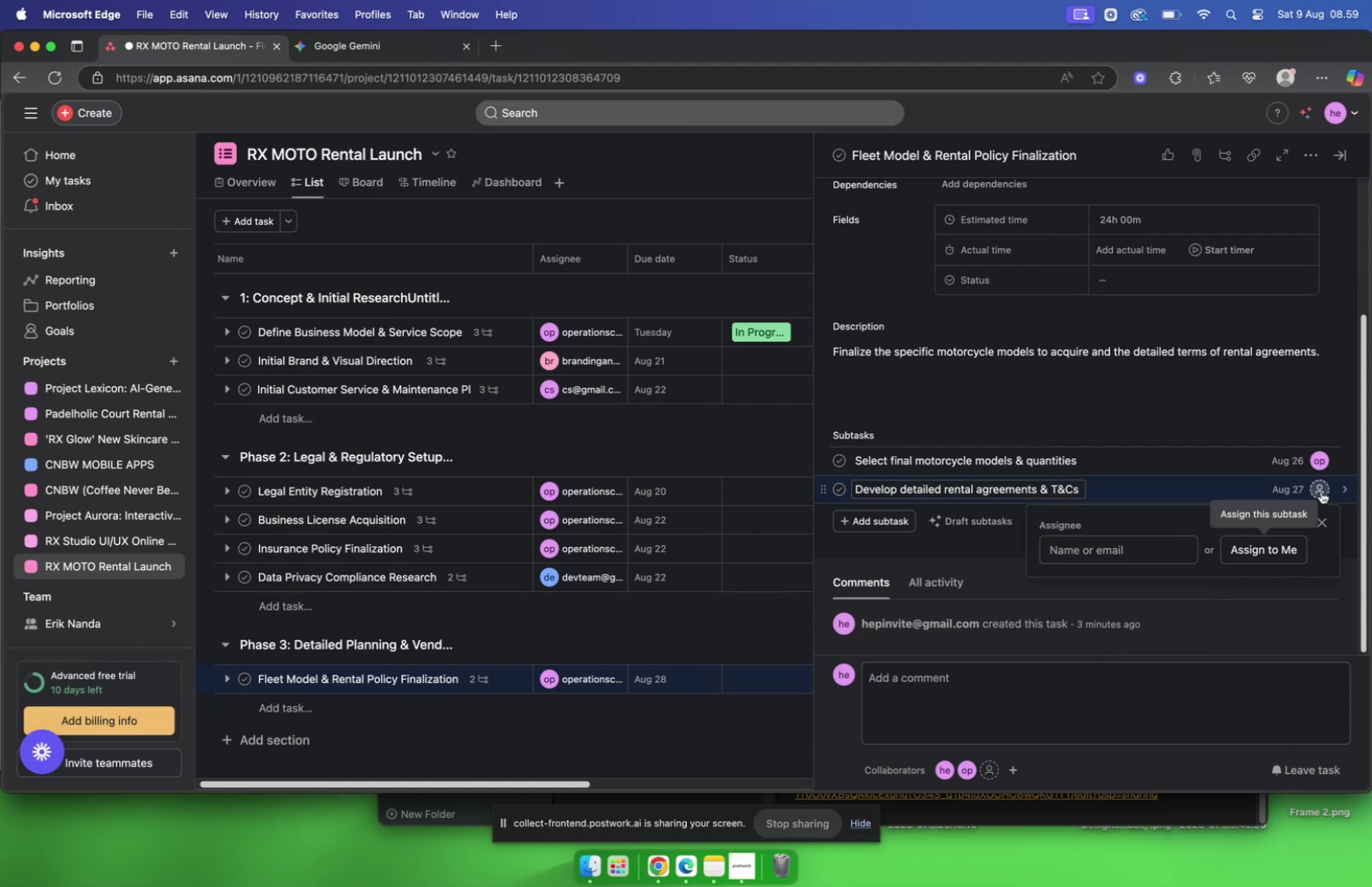 
left_click([1321, 491])
 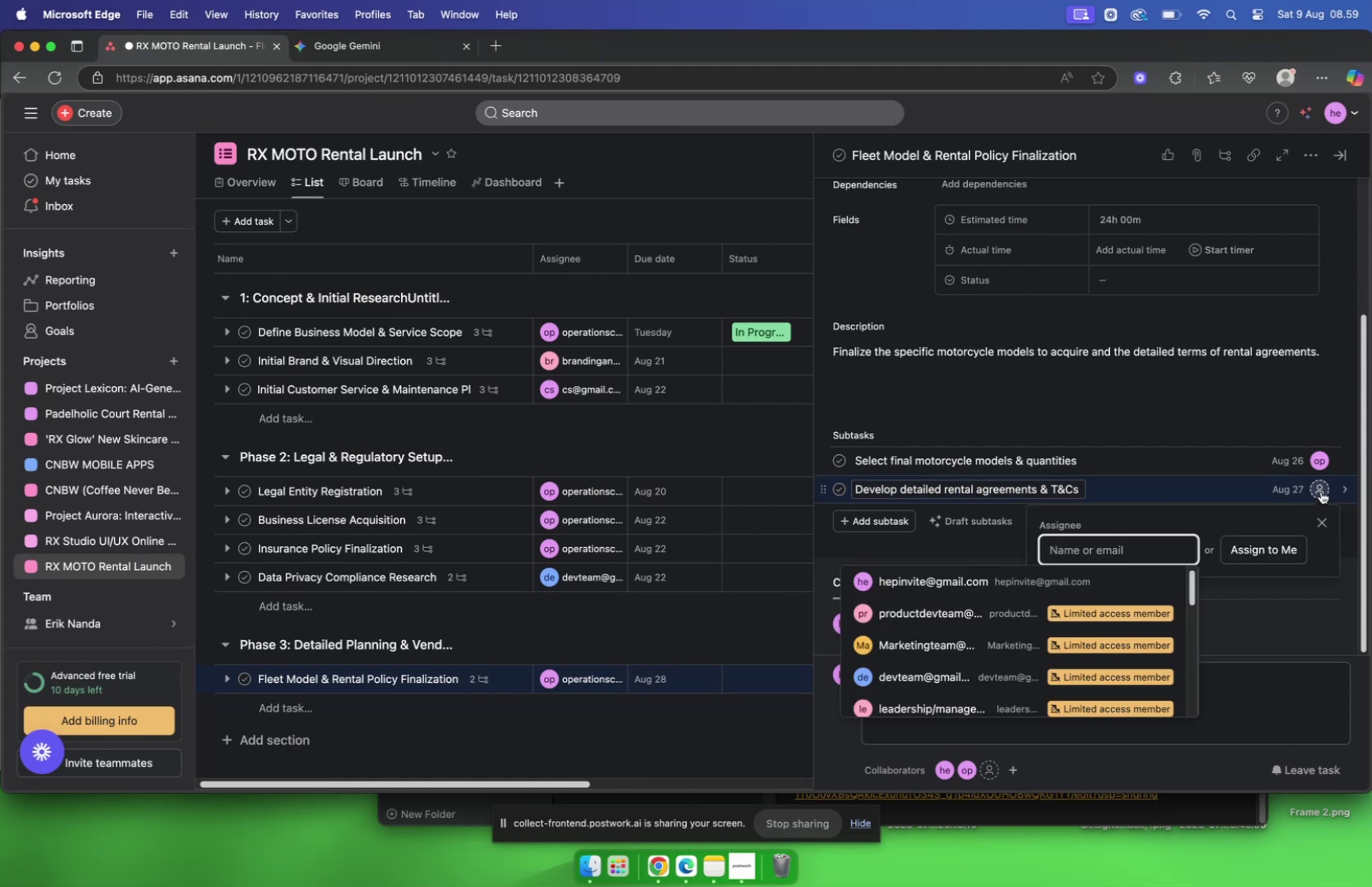 
type(ope)
 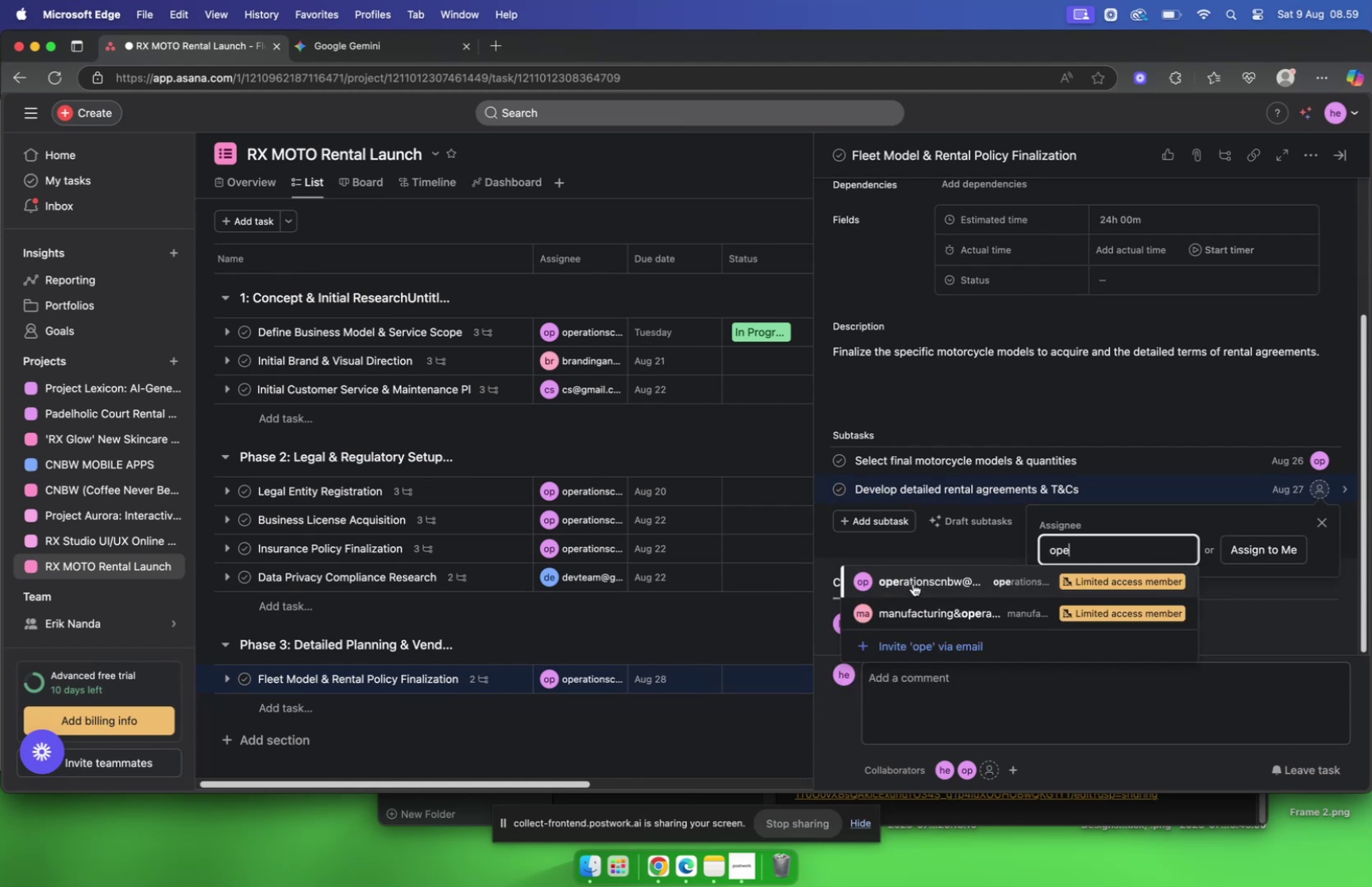 
left_click([916, 578])
 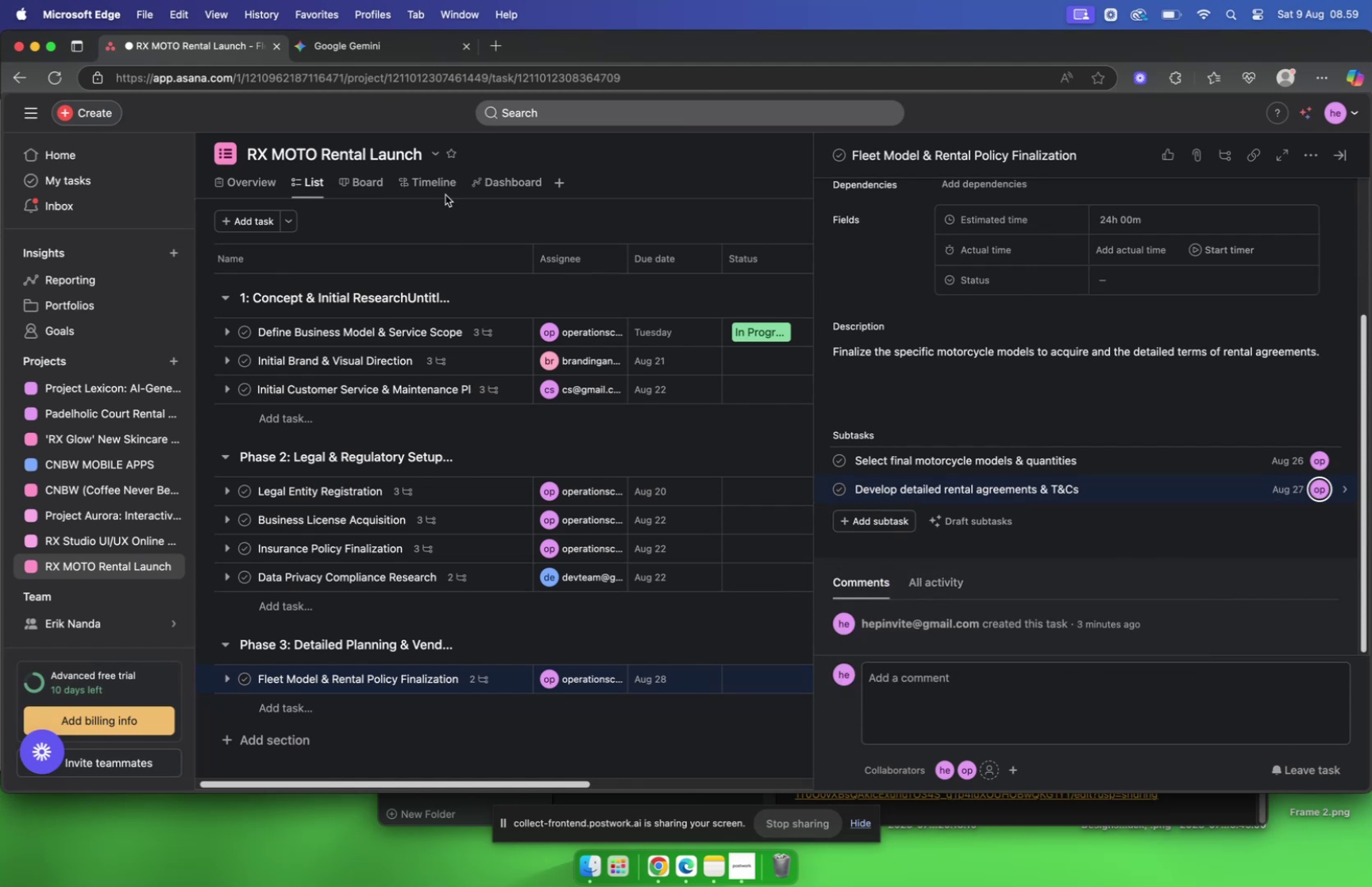 
left_click([361, 50])
 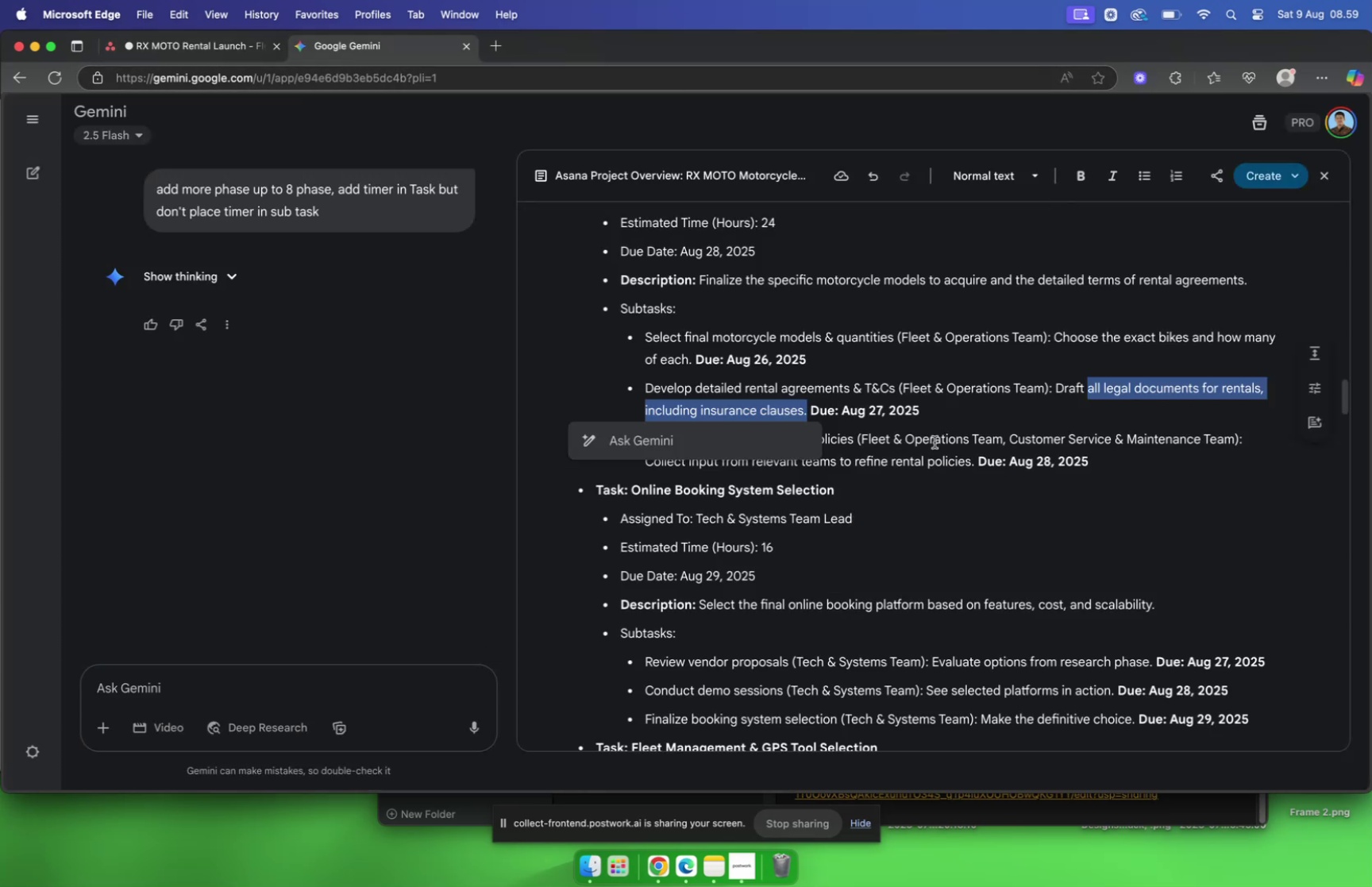 
scroll: coordinate [931, 435], scroll_direction: down, amount: 2.0
 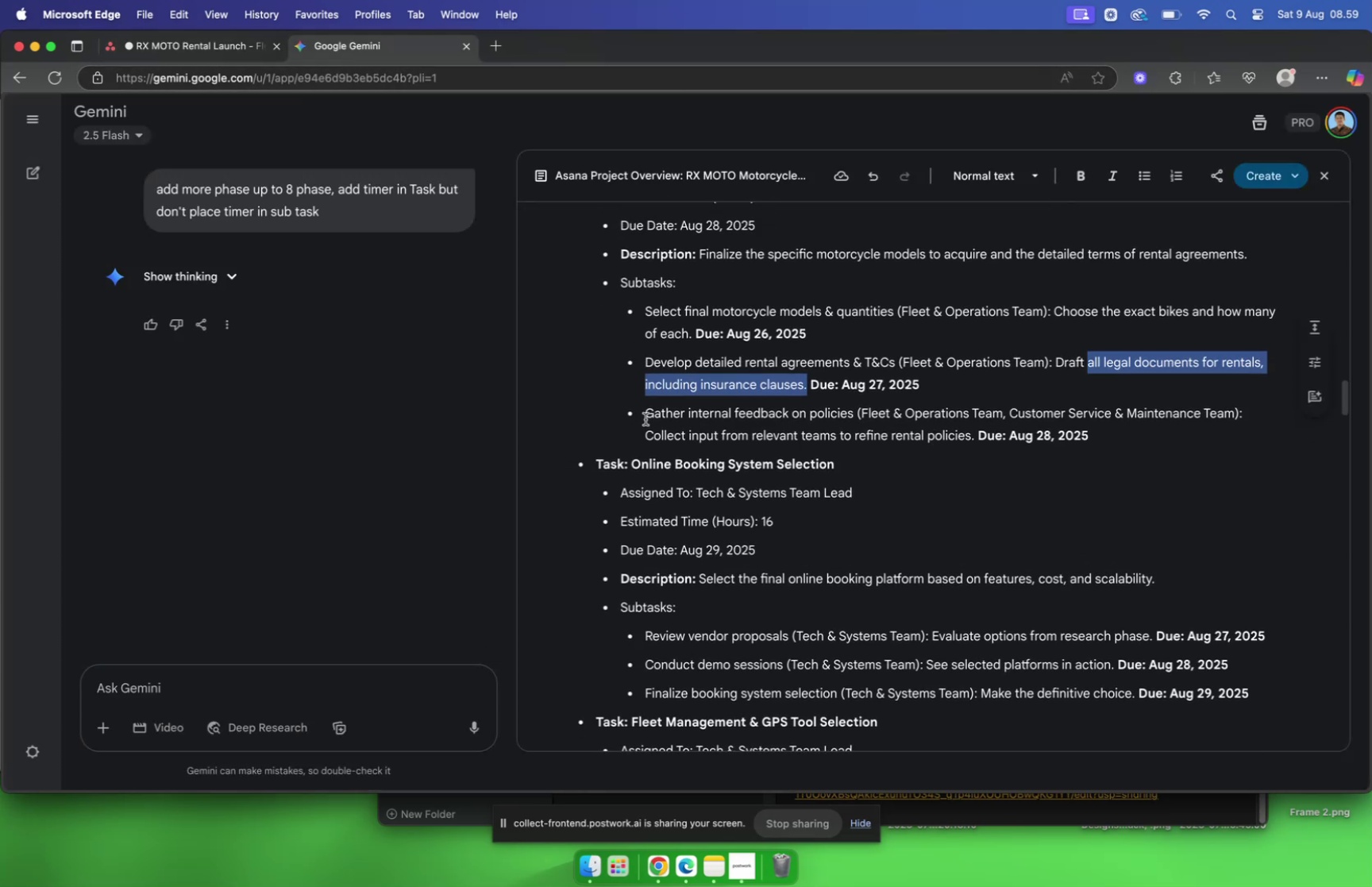 
left_click_drag(start_coordinate=[646, 415], to_coordinate=[852, 418])
 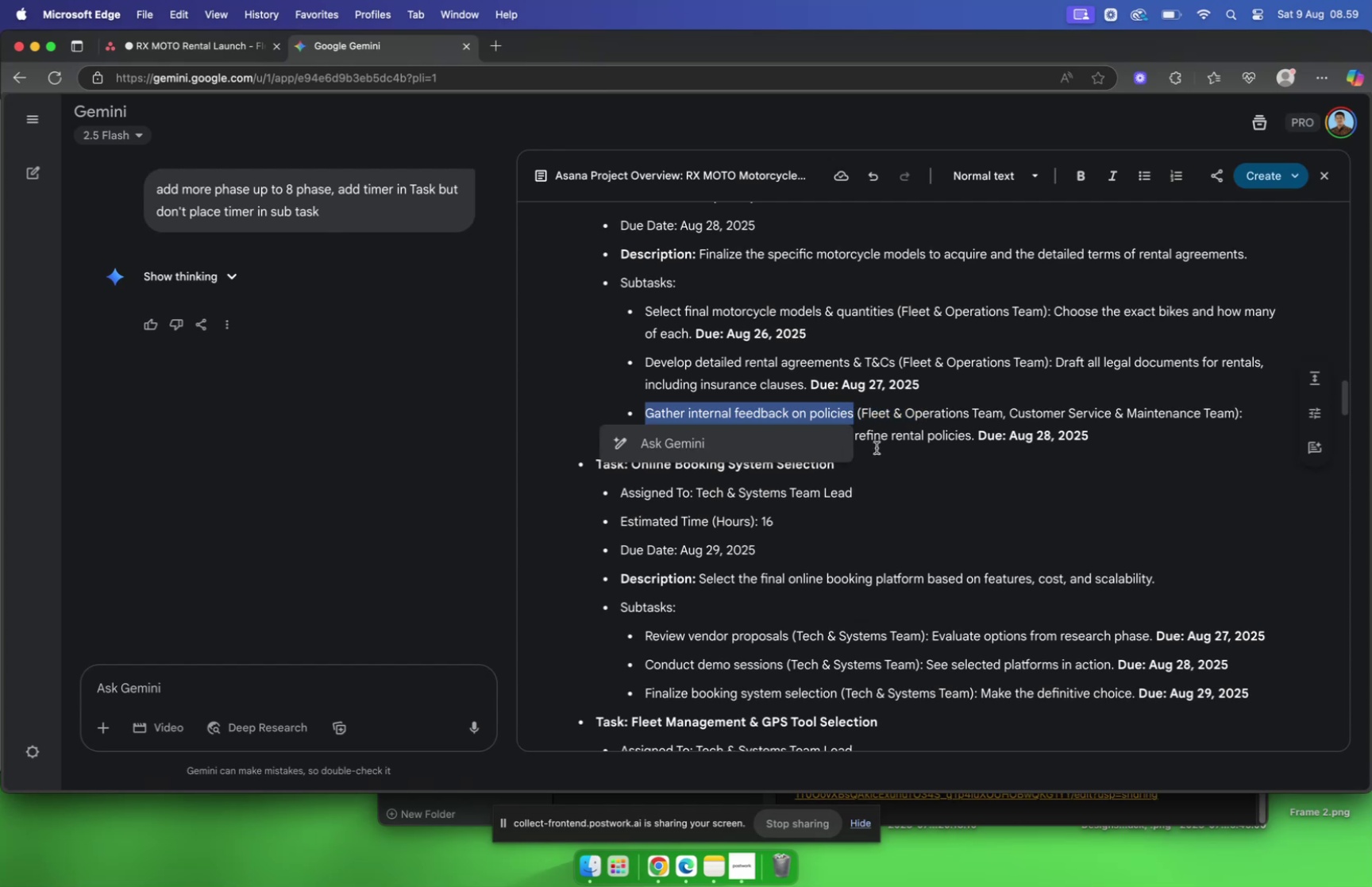 
key(Meta+C)
 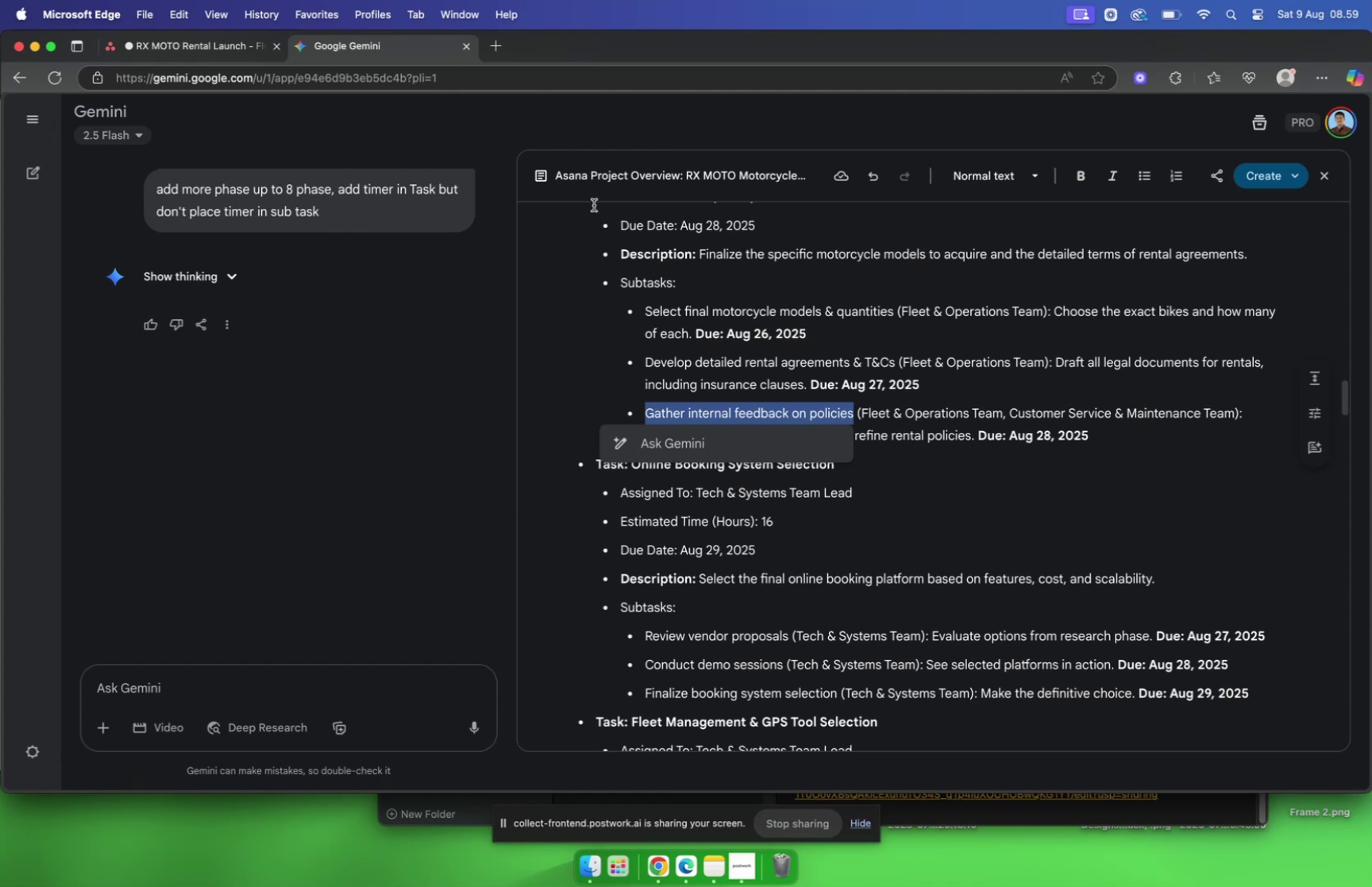 
wait(13.75)
 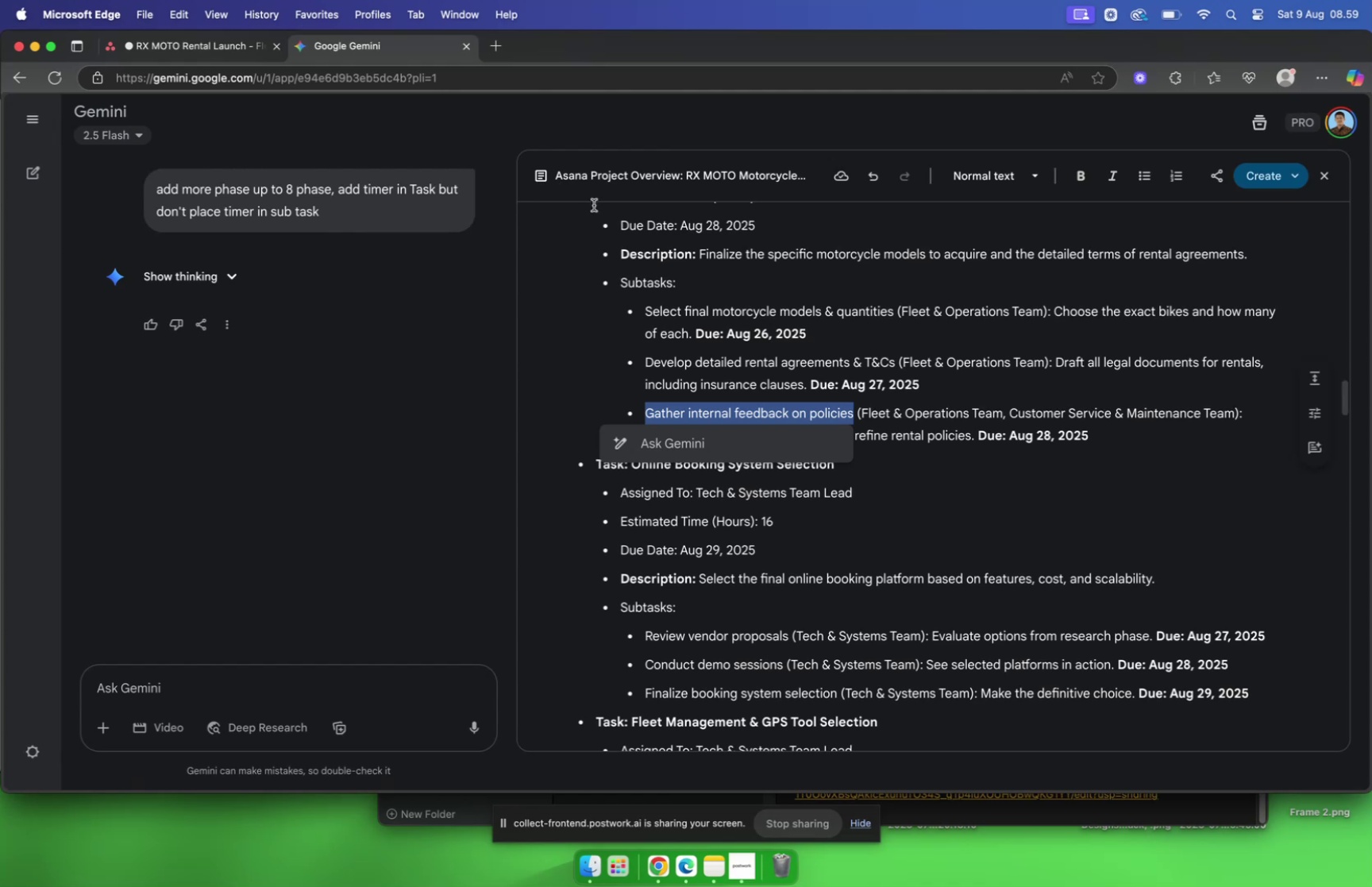 
left_click([204, 40])
 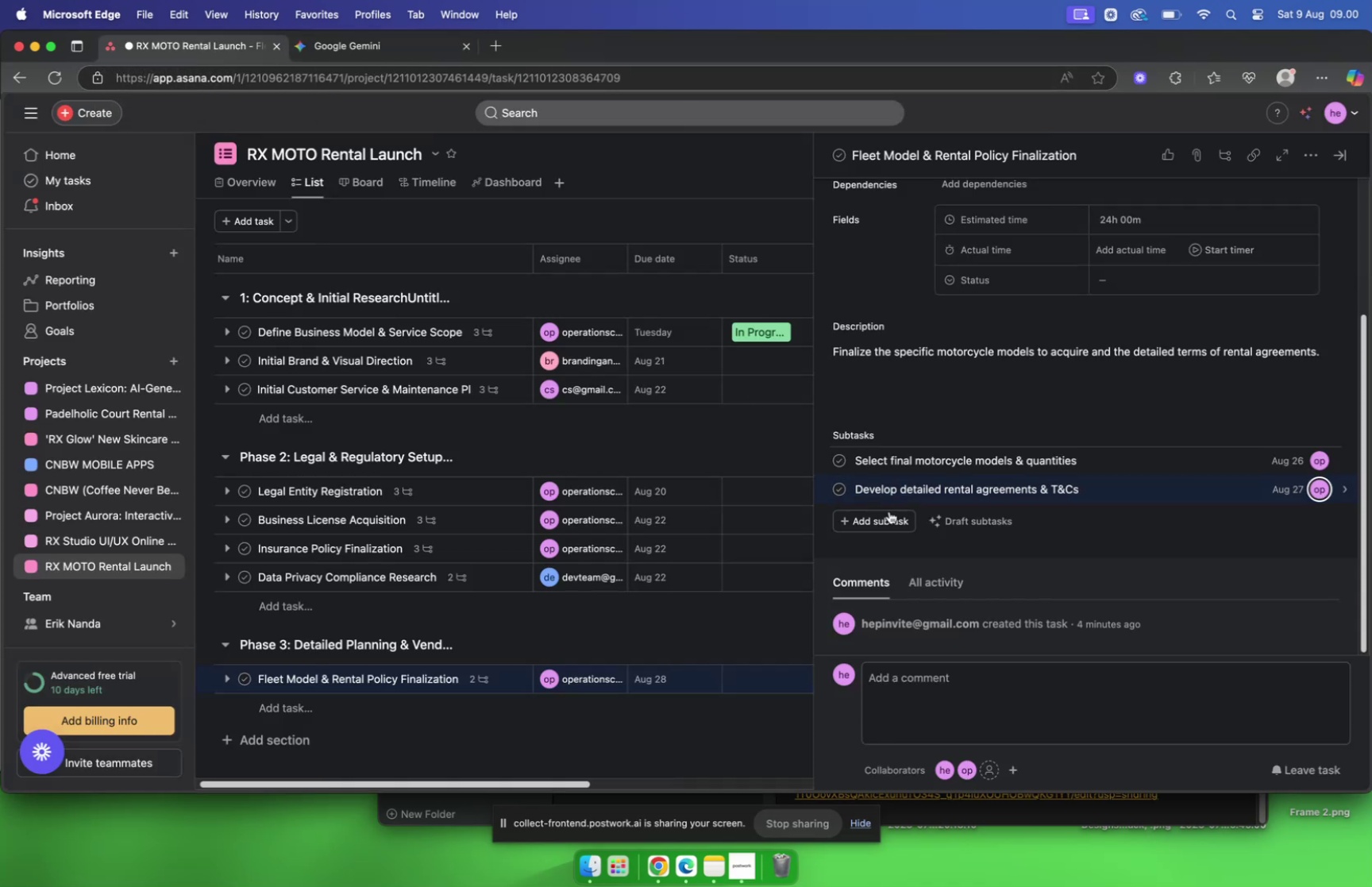 
left_click([875, 523])
 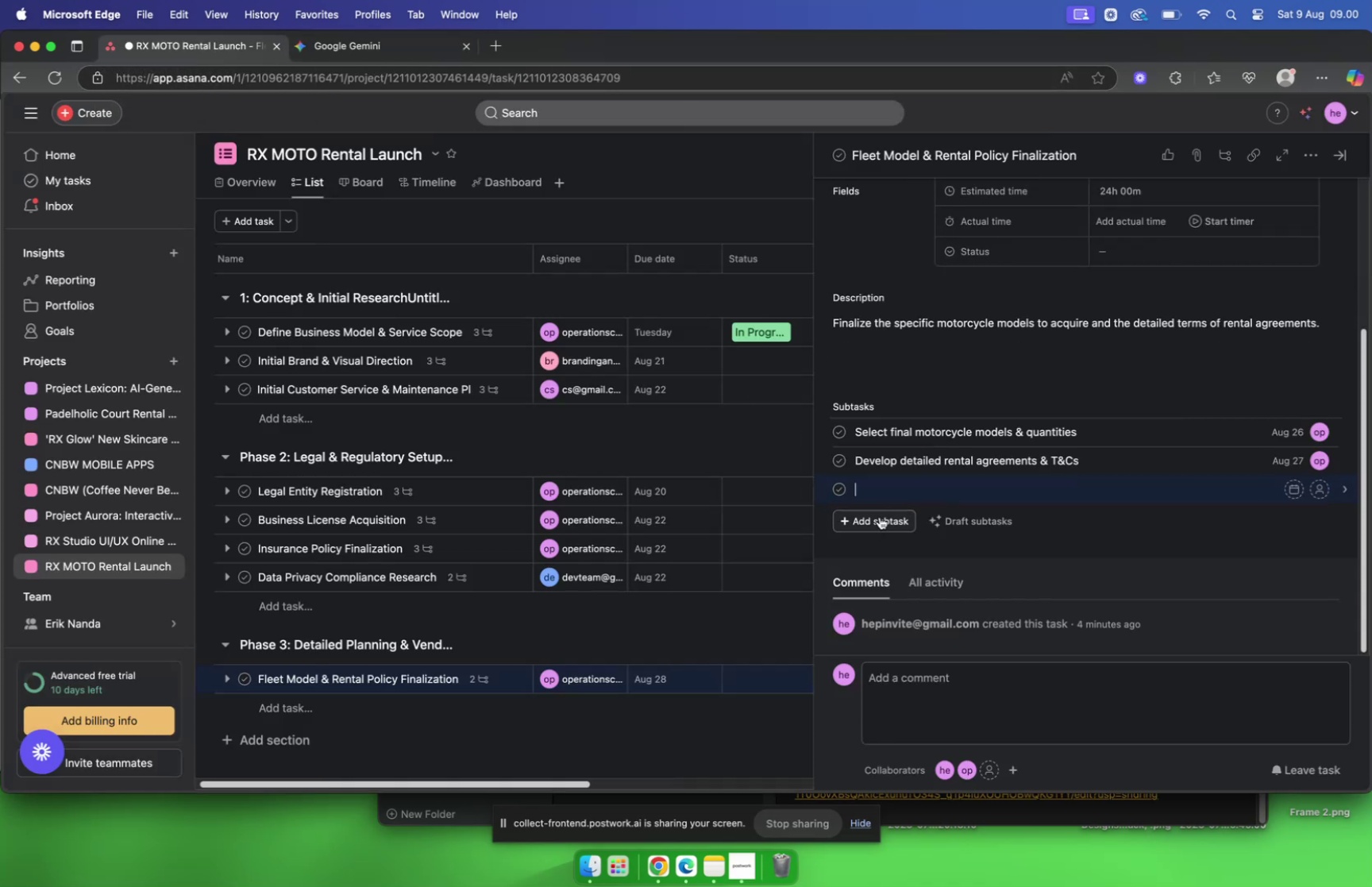 
key(Meta+V)
 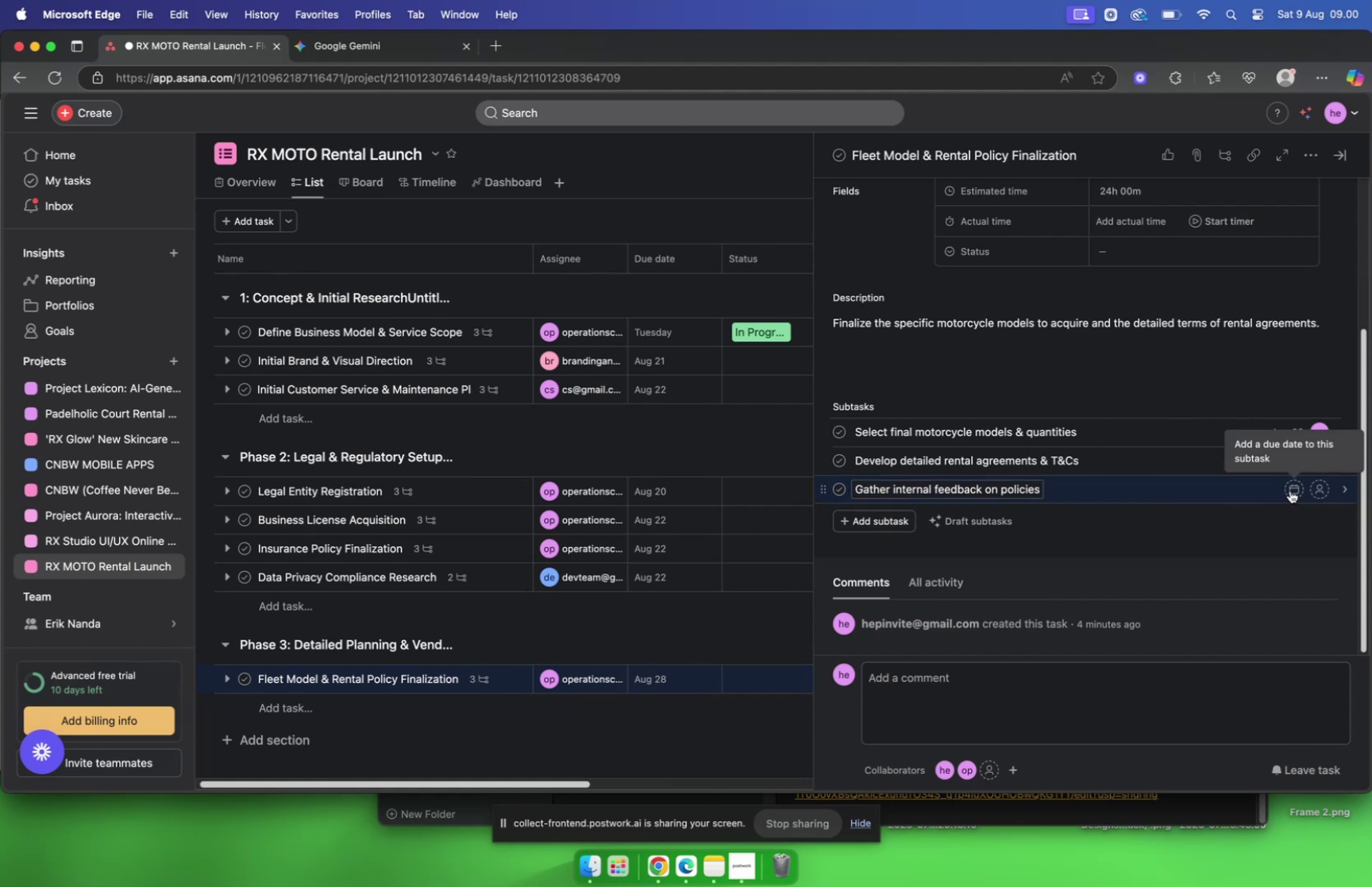 
left_click([1290, 490])
 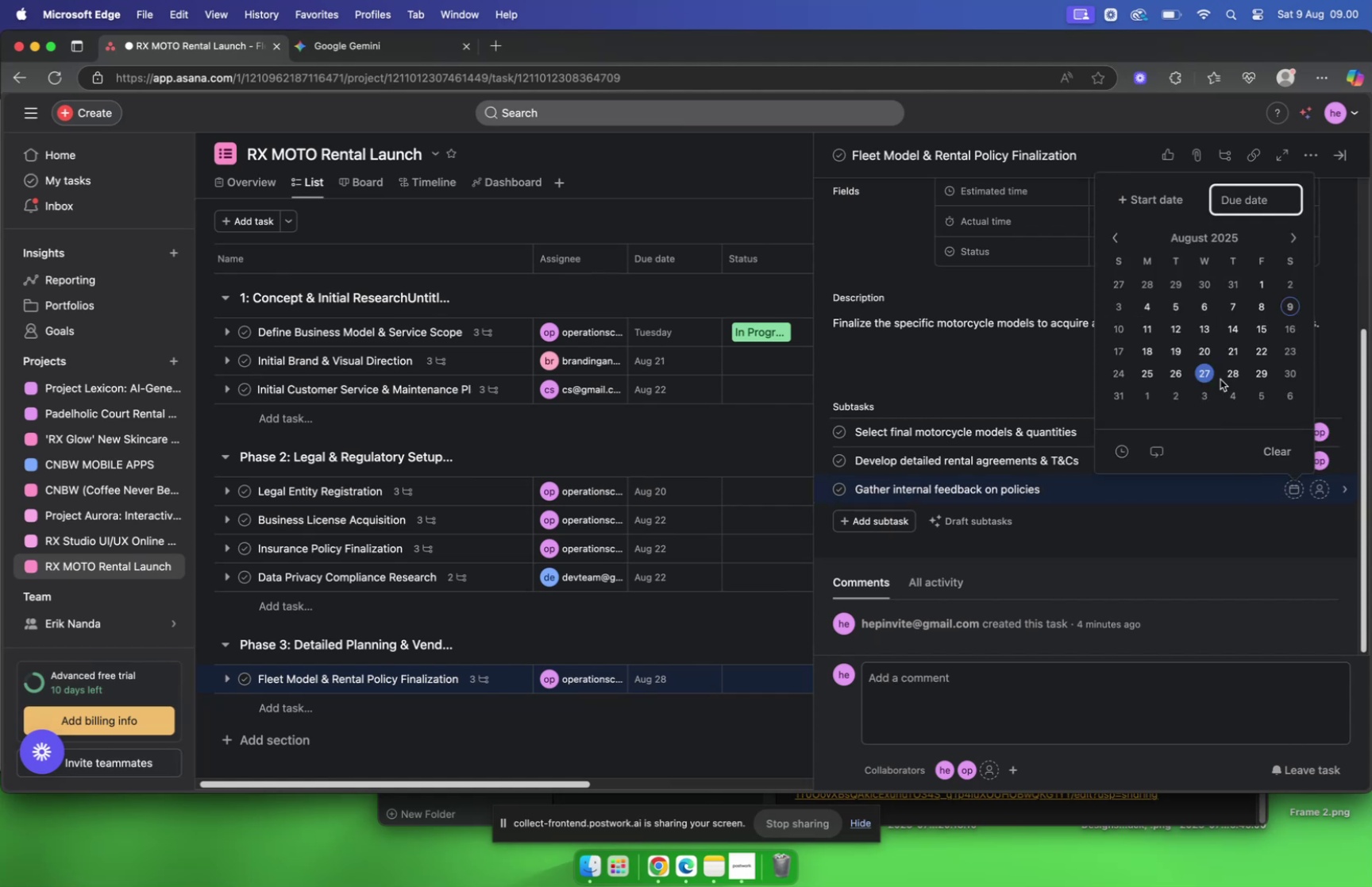 
left_click([1237, 373])
 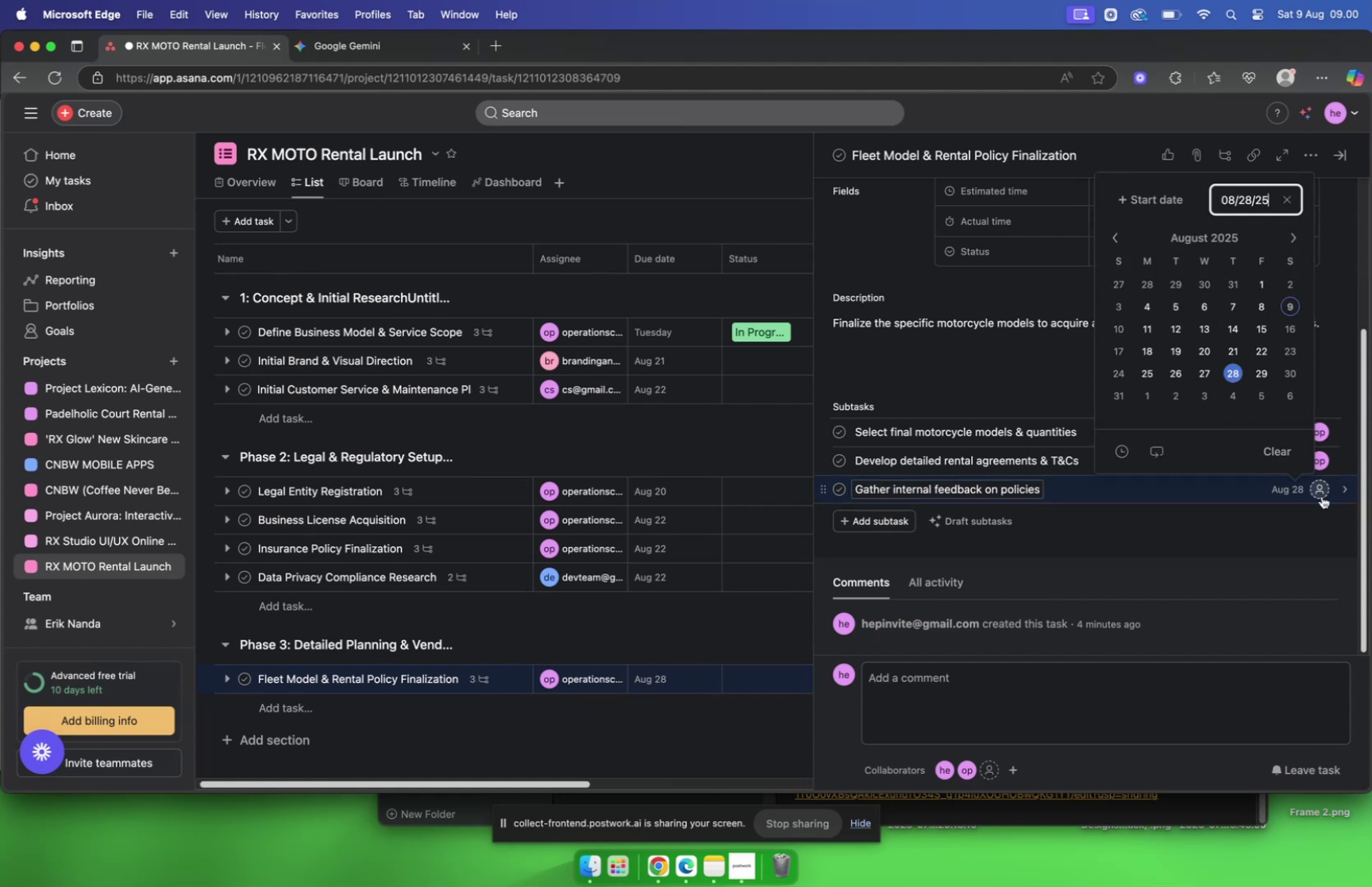 
left_click([1323, 496])
 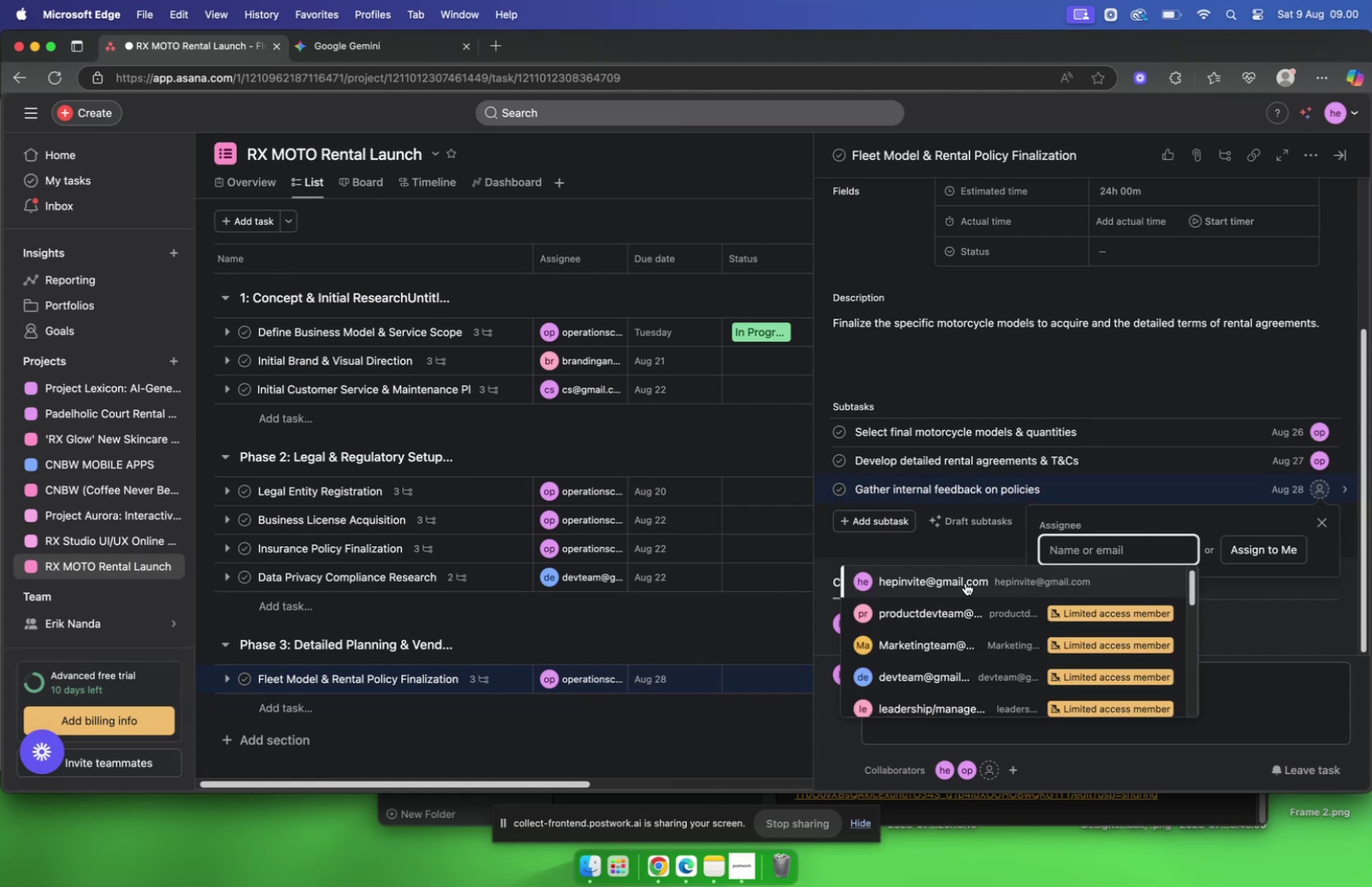 
scroll: coordinate [967, 596], scroll_direction: down, amount: 11.0
 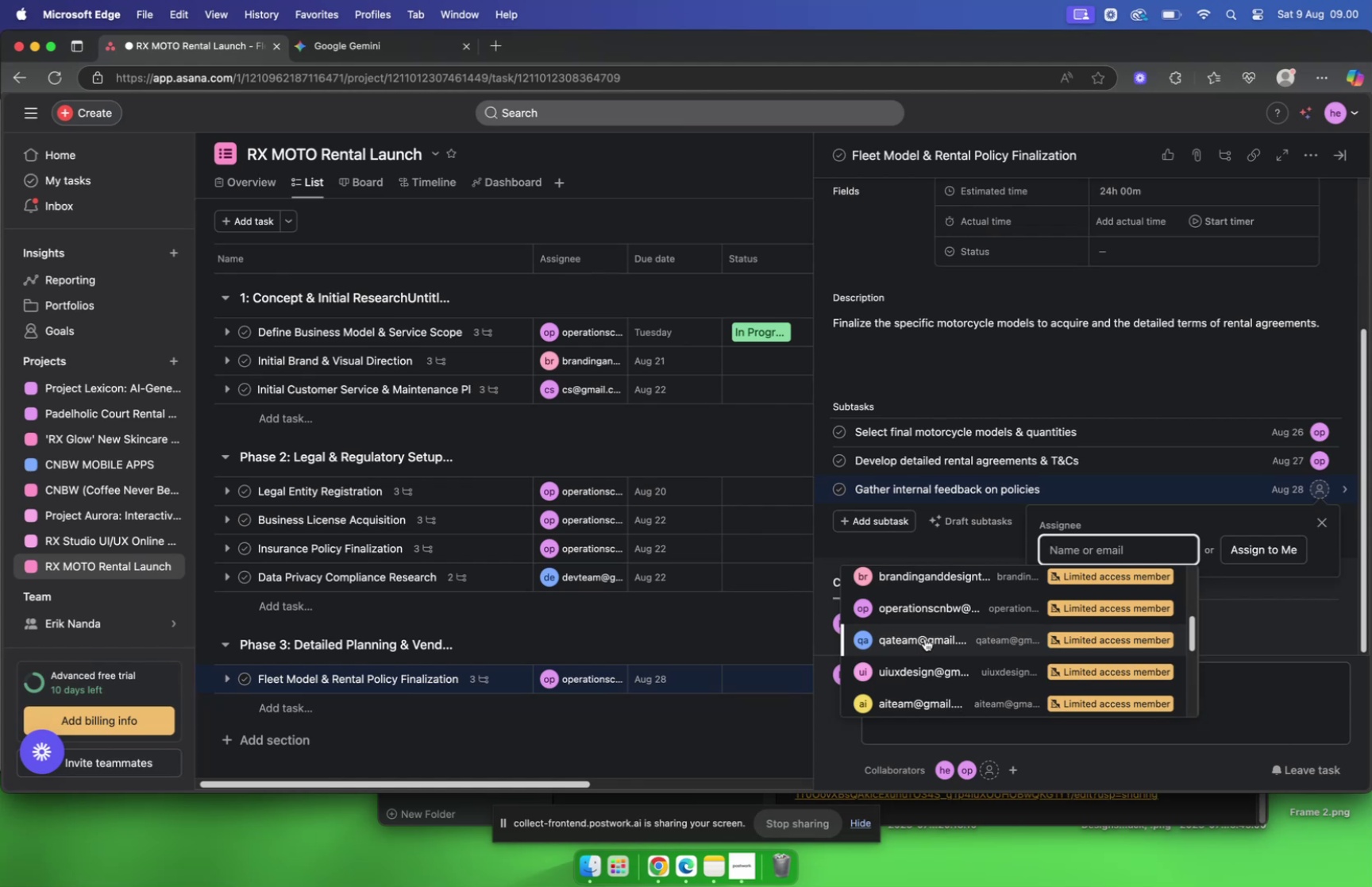 
scroll: coordinate [927, 625], scroll_direction: down, amount: 7.0
 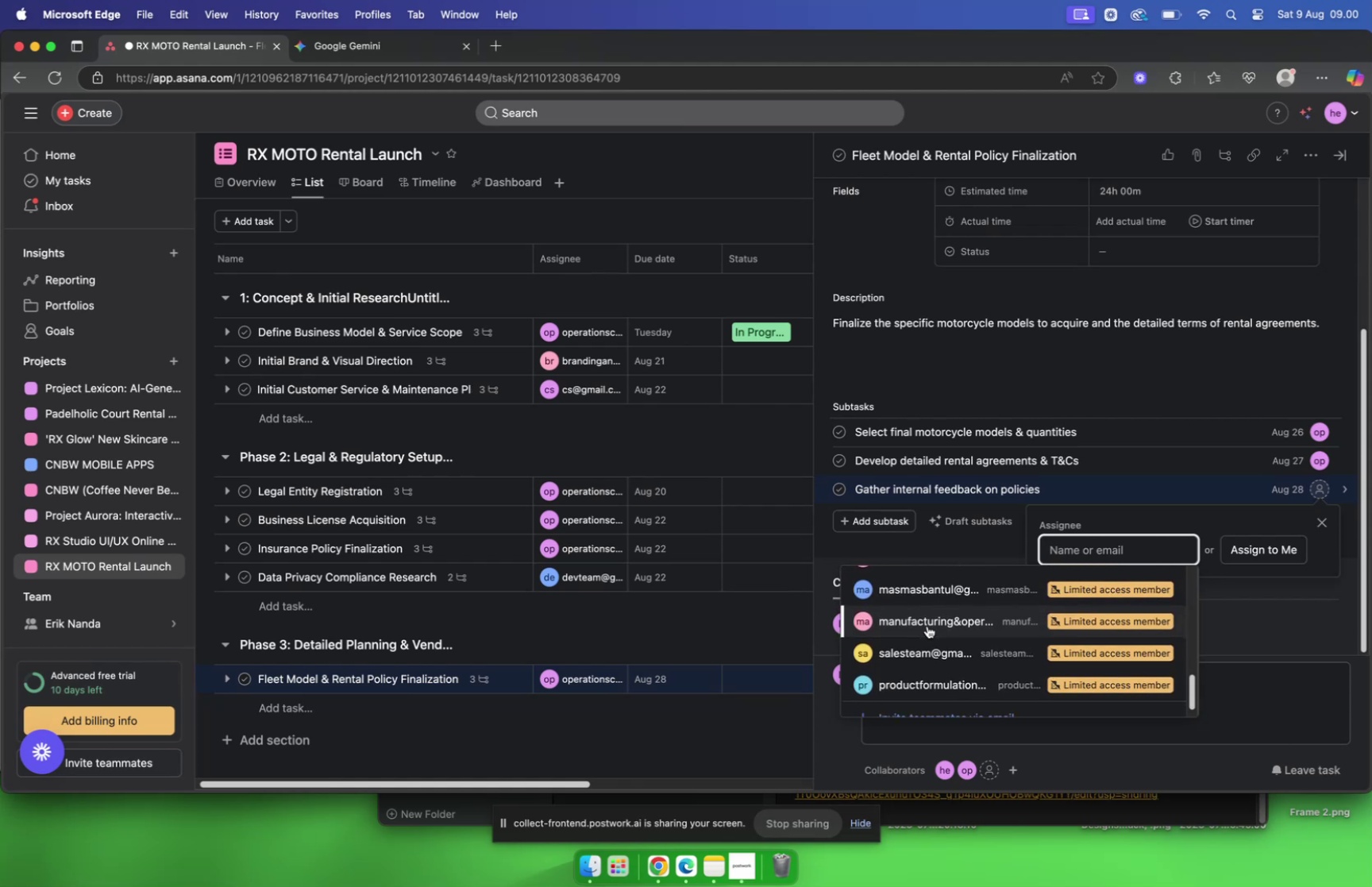 
scroll: coordinate [927, 625], scroll_direction: up, amount: 13.0
 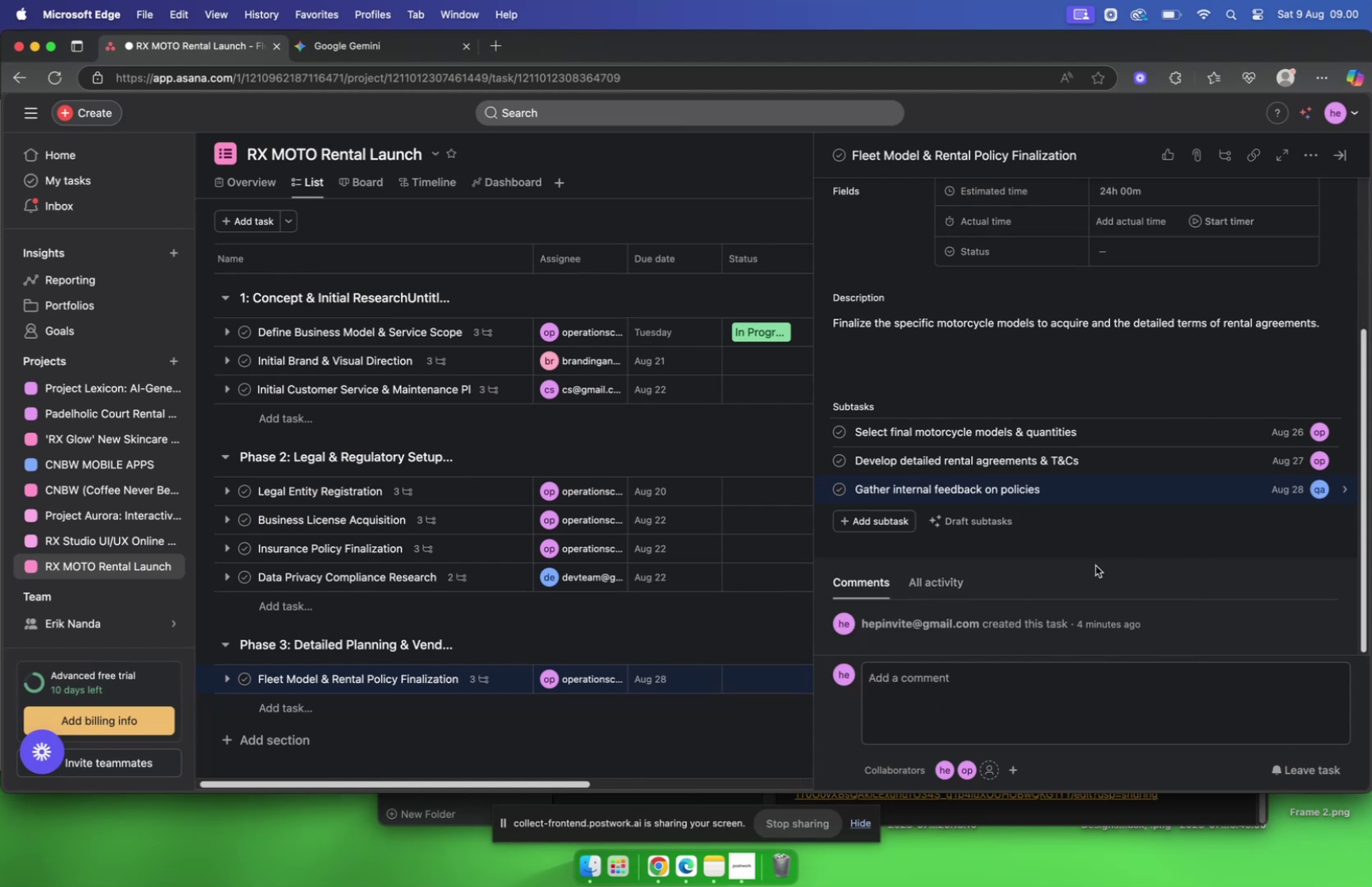 
left_click([1128, 494])
 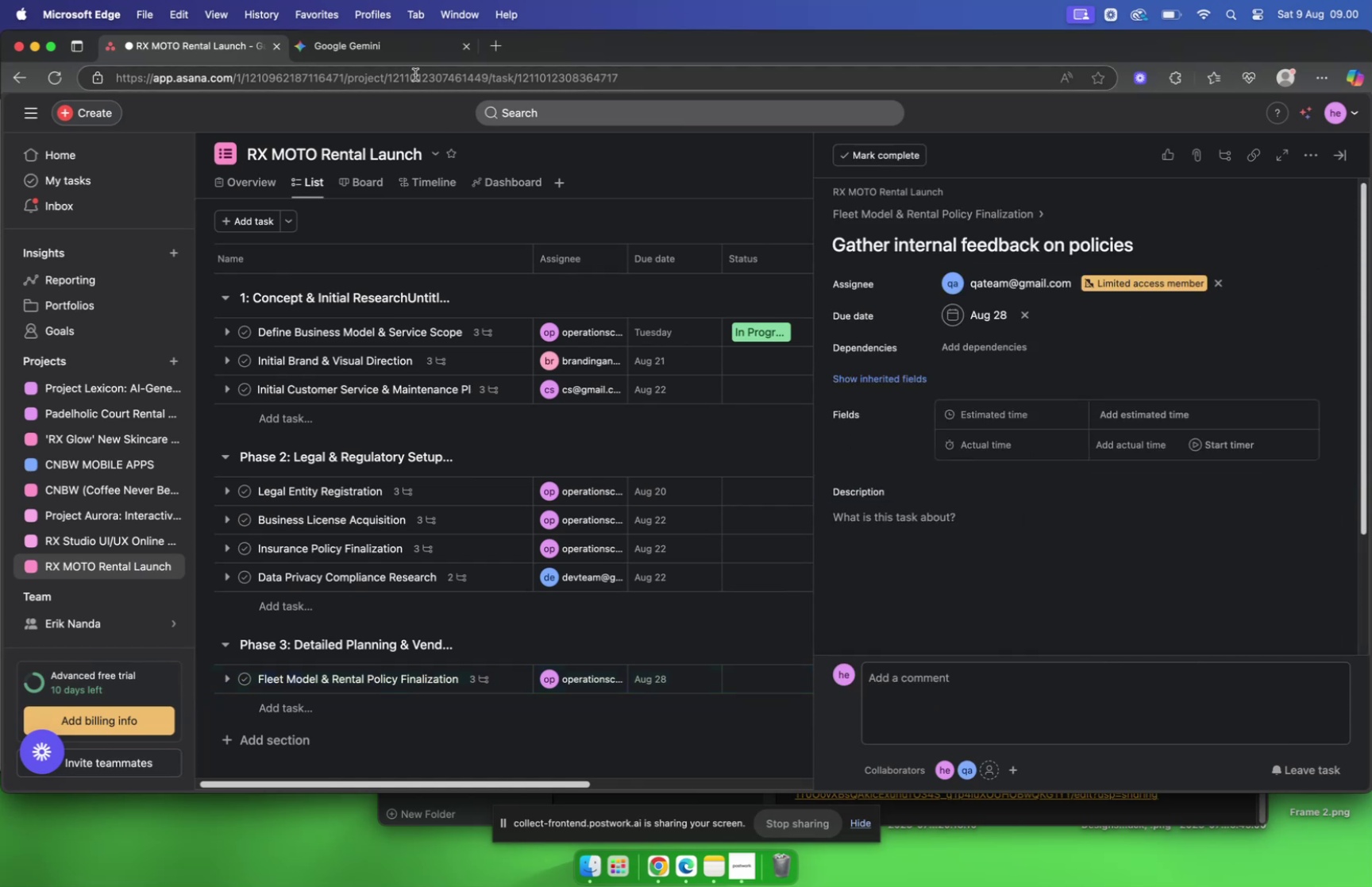 
left_click([392, 45])
 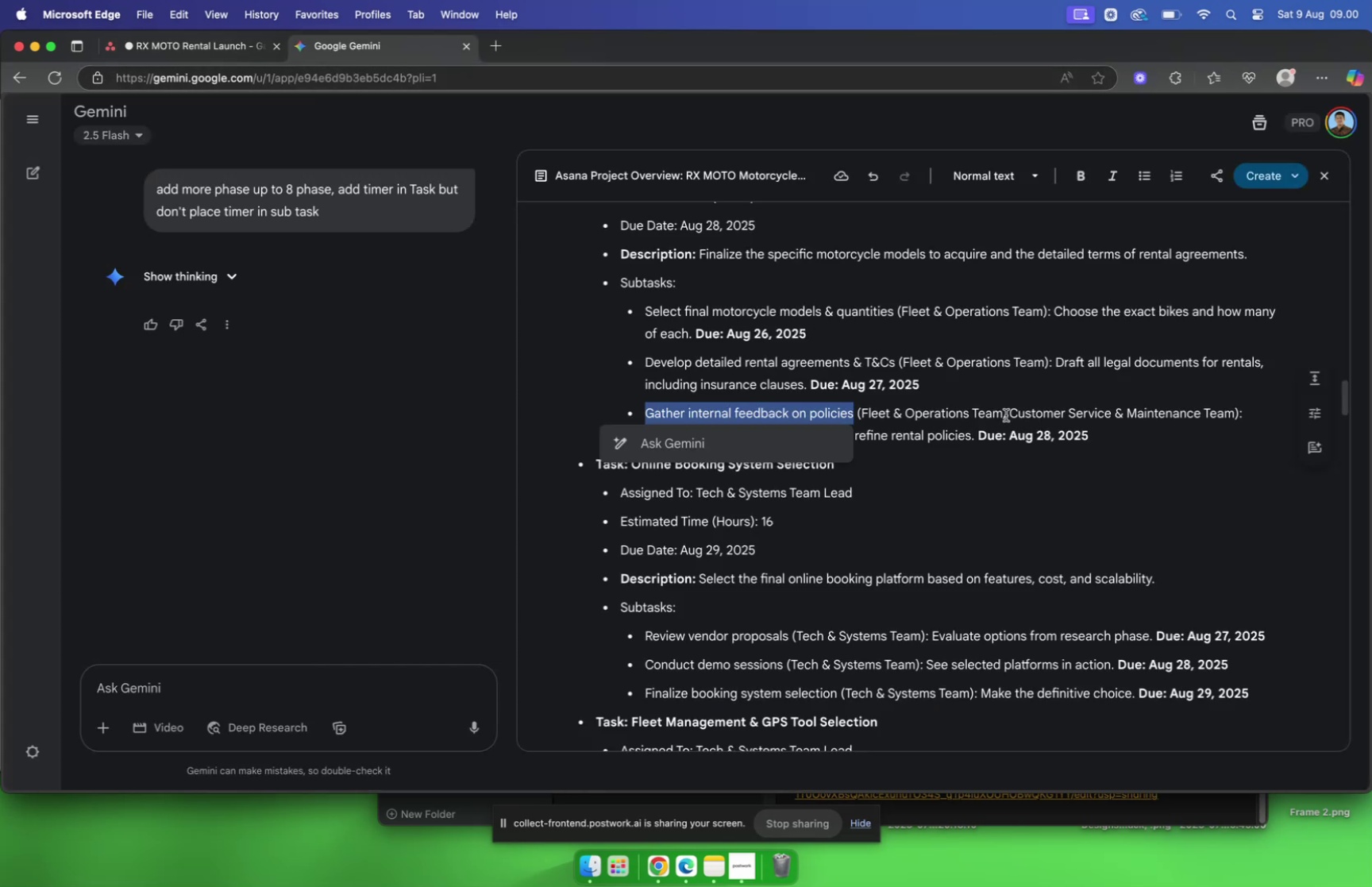 
left_click([1008, 412])
 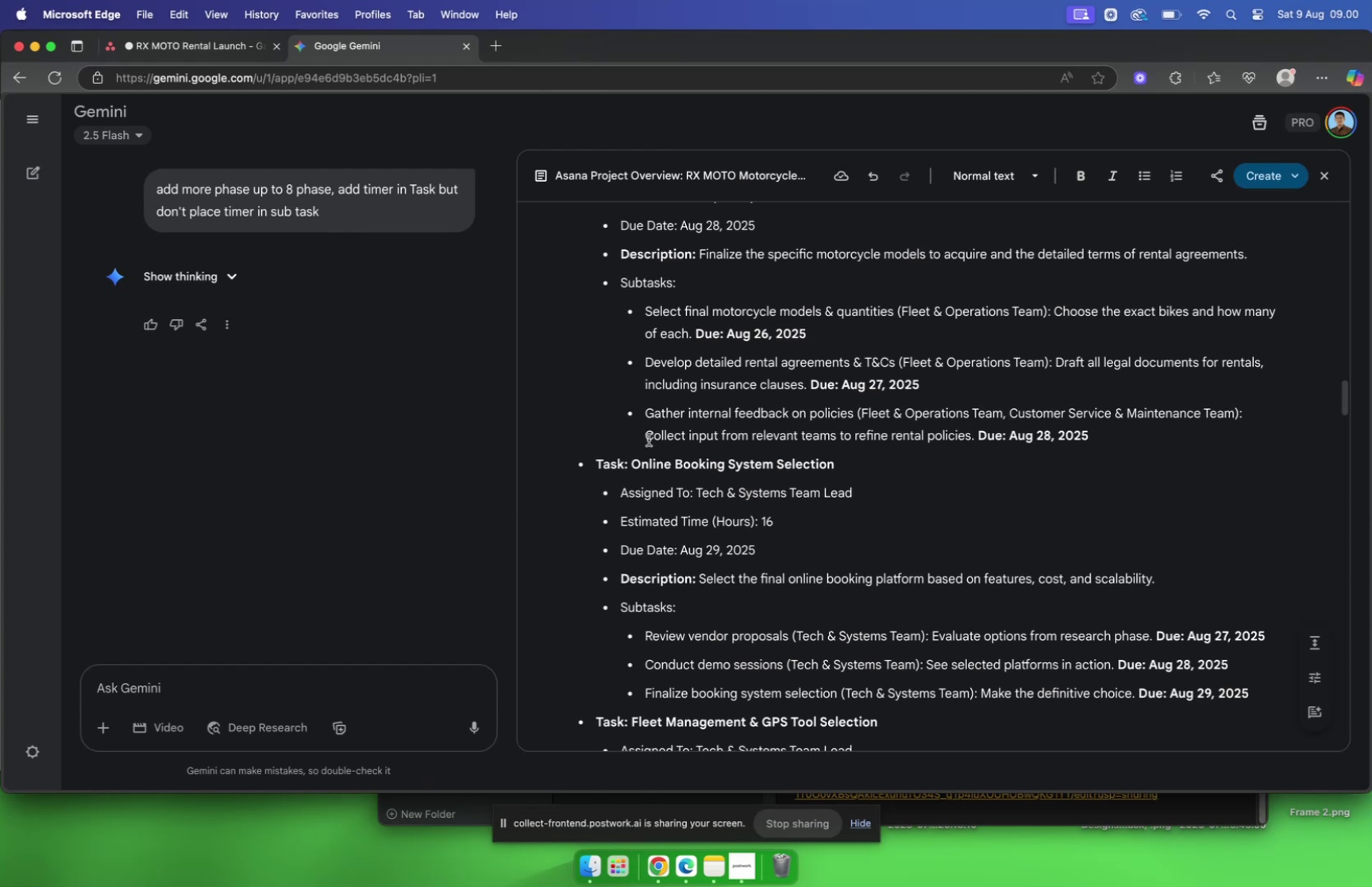 
left_click_drag(start_coordinate=[645, 437], to_coordinate=[971, 438])
 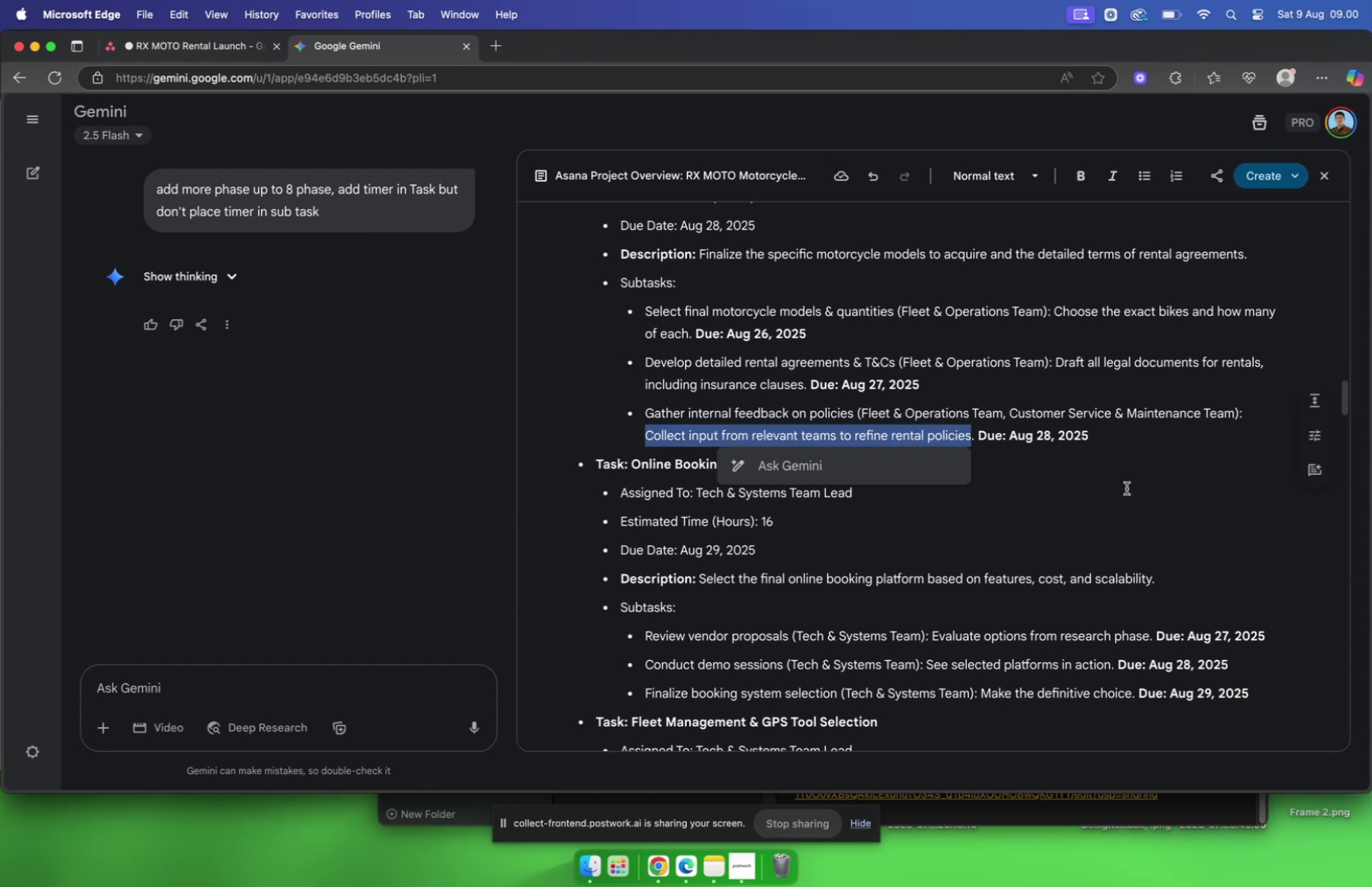 
key(Meta+C)
 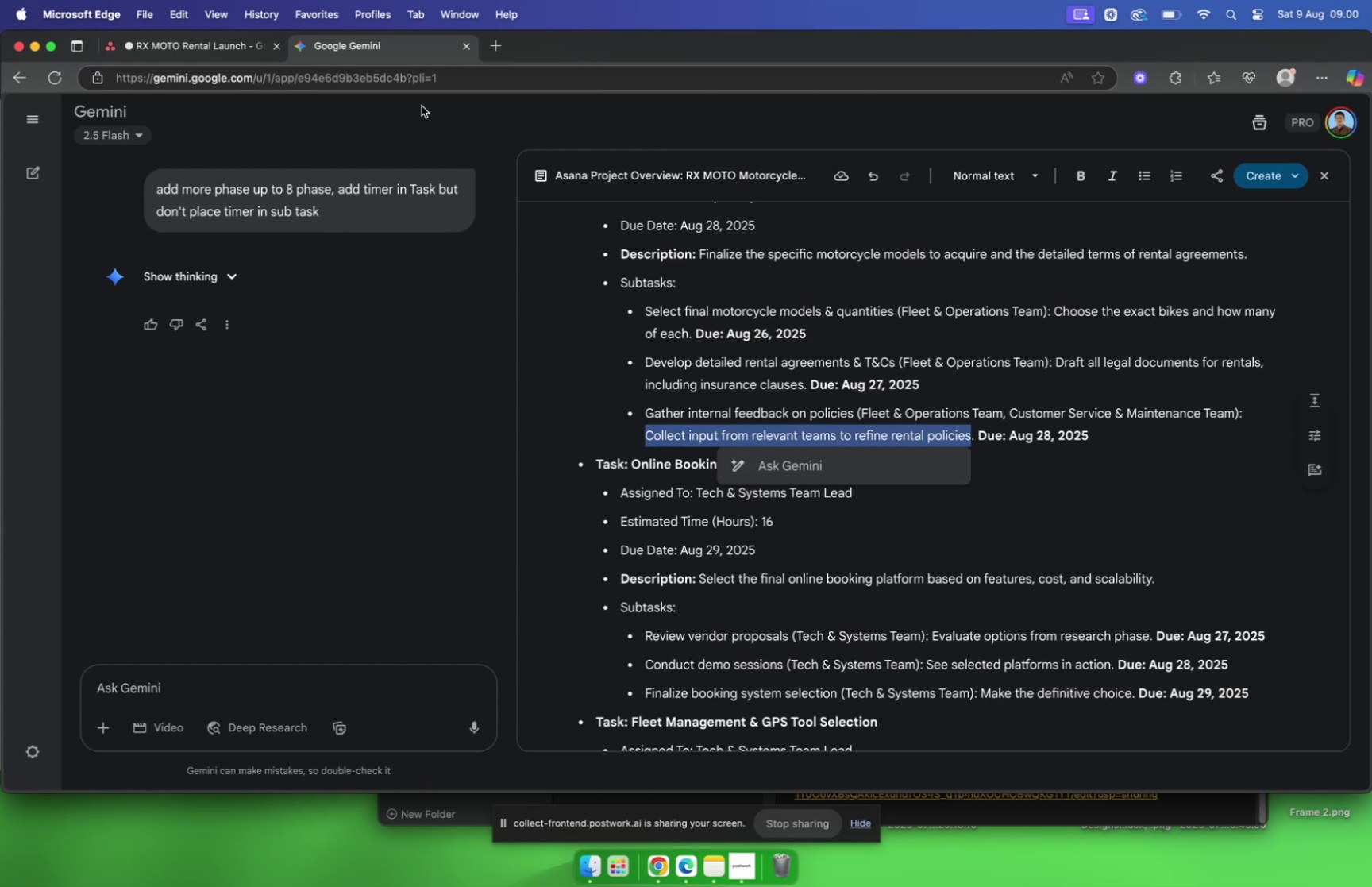 
left_click([210, 48])
 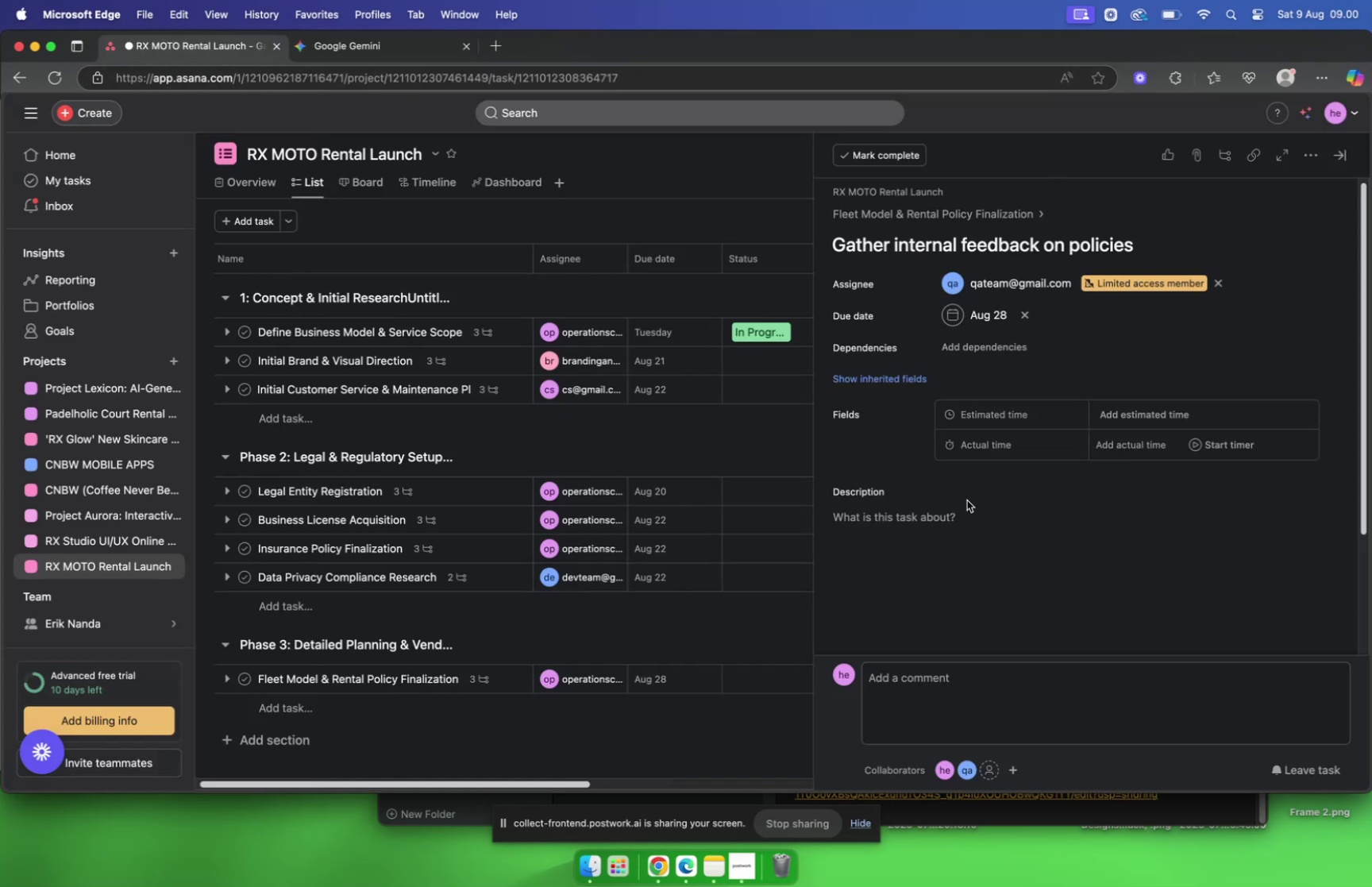 
left_click([955, 516])
 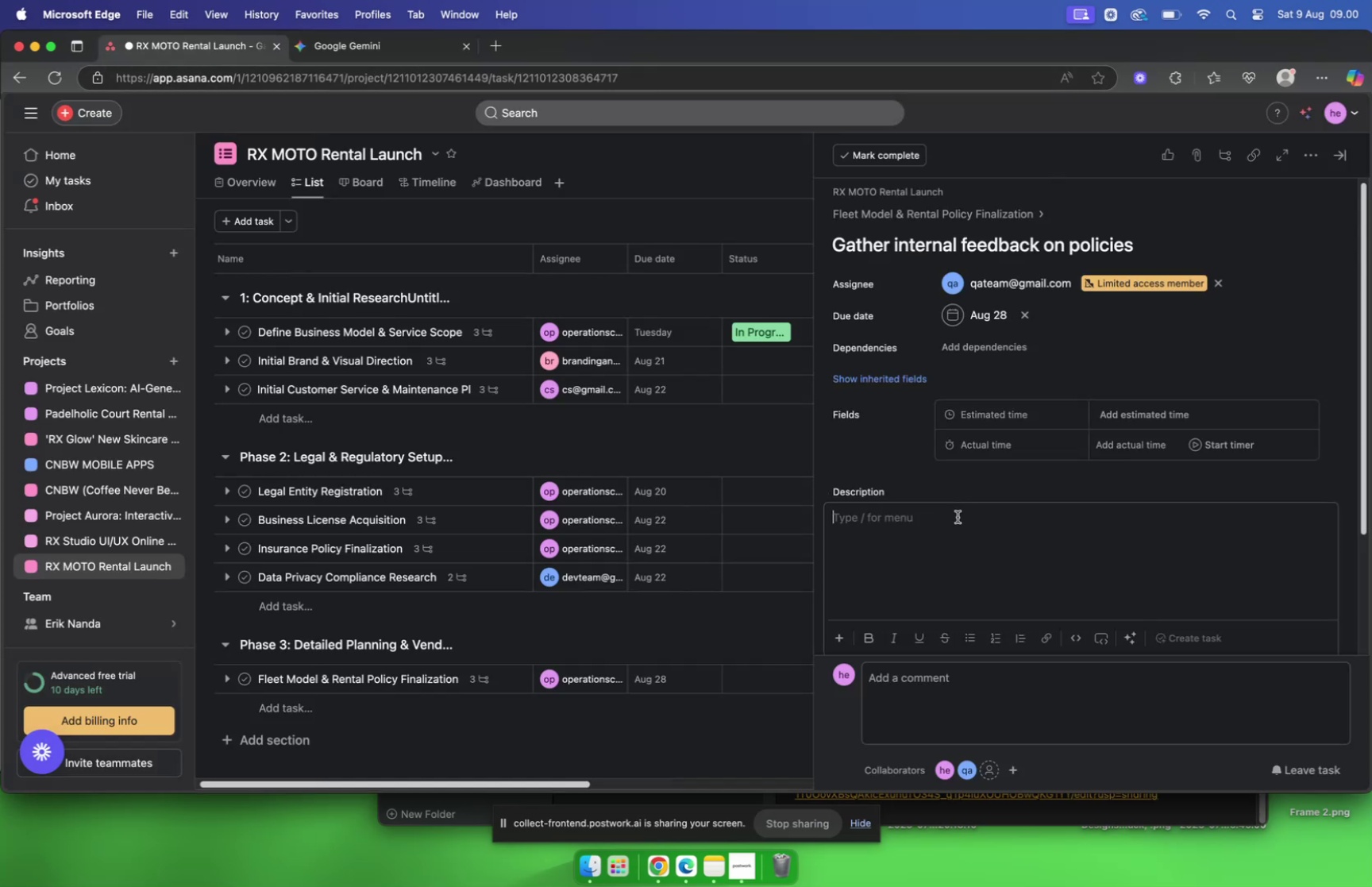 
key(Meta+V)
 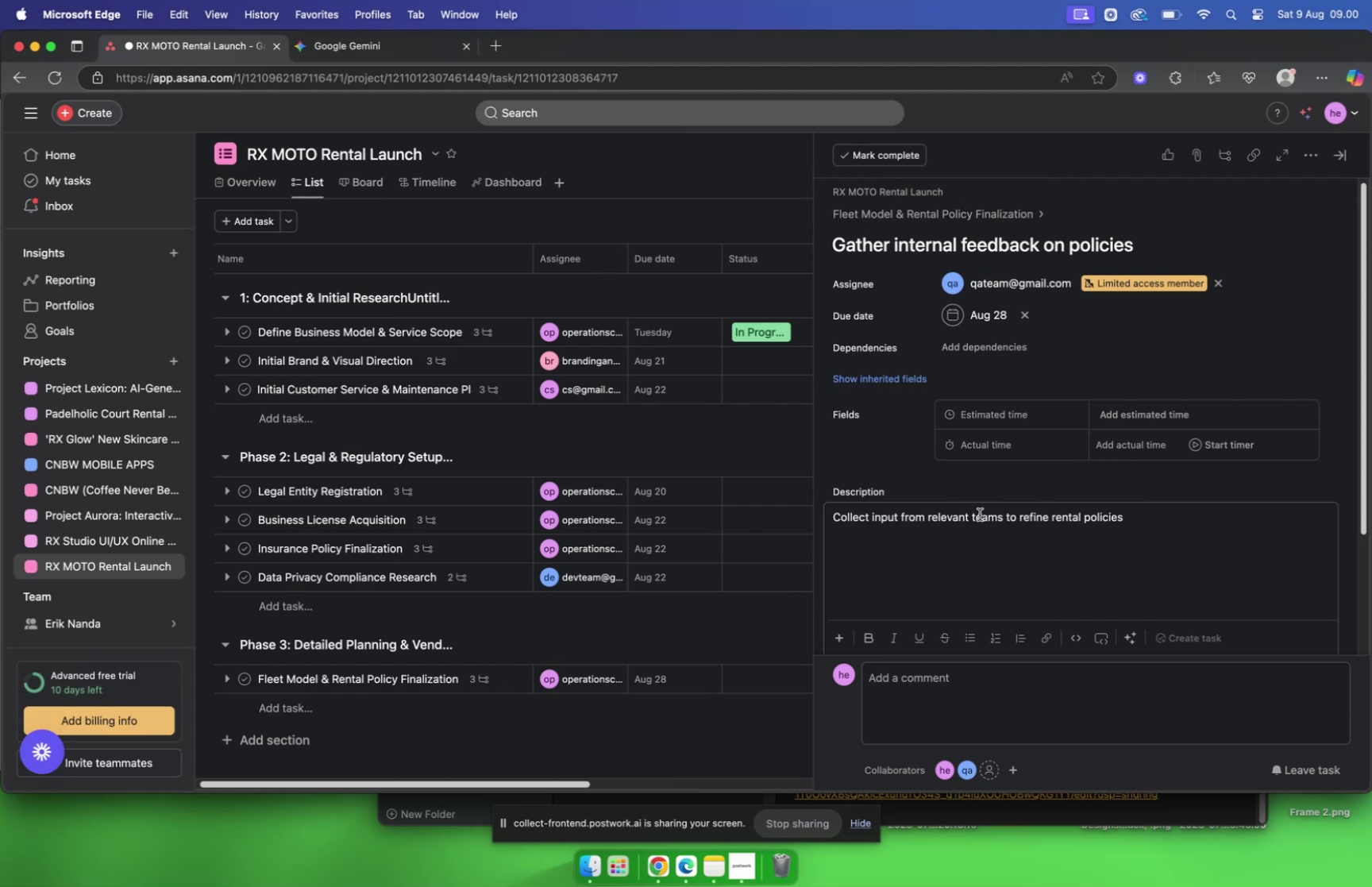 
wait(19.02)
 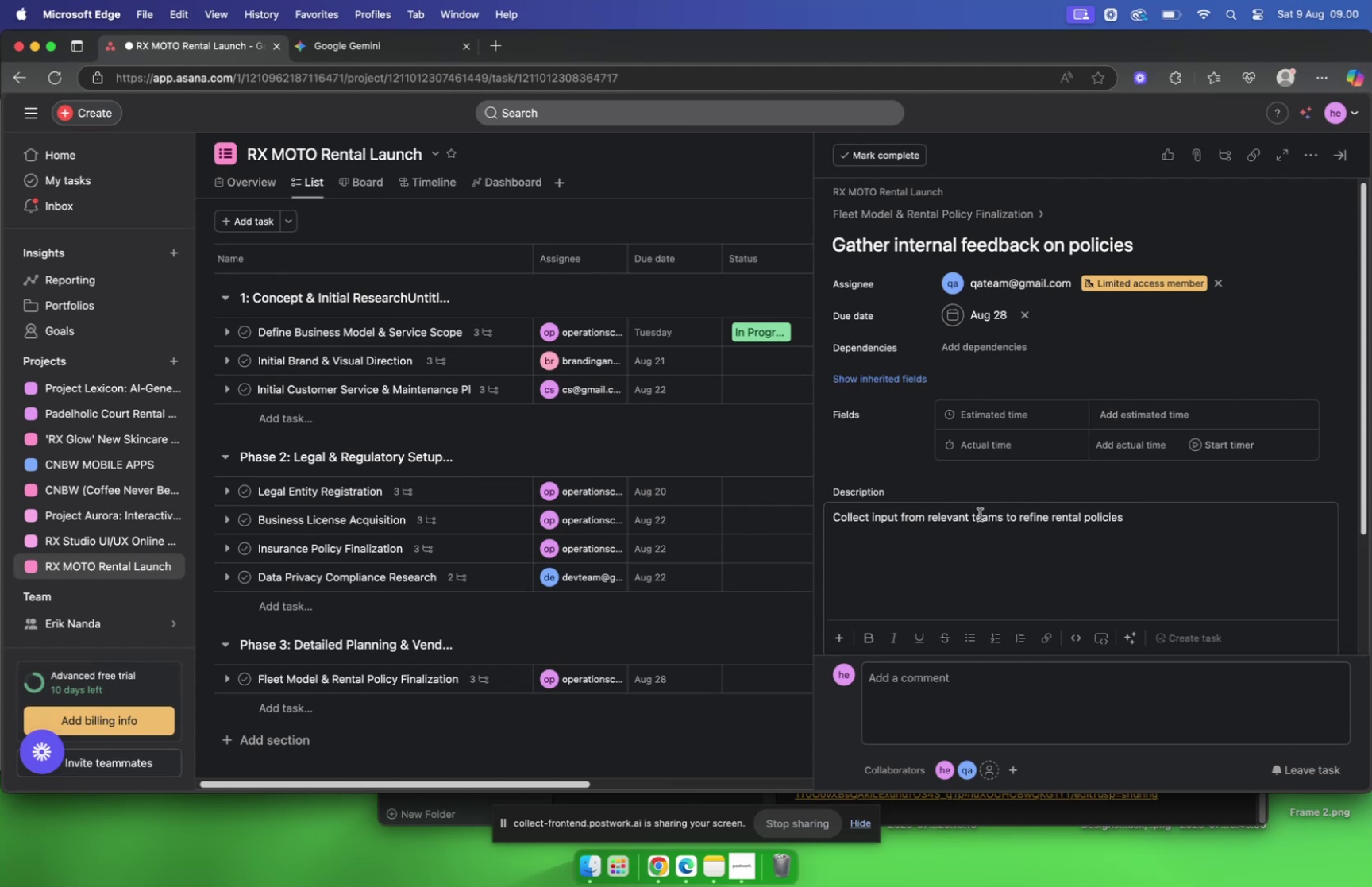 
left_click([430, 712])
 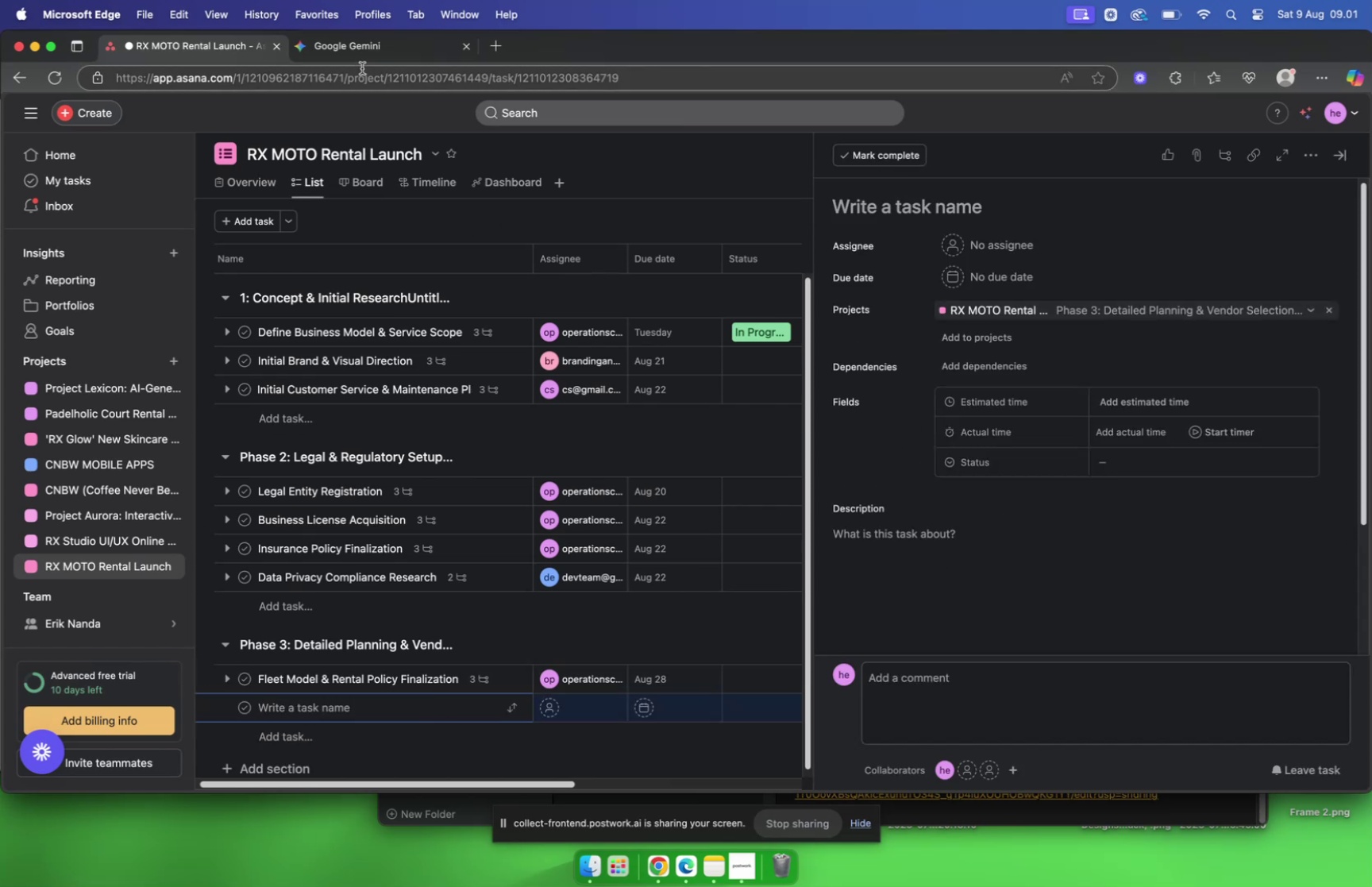 
left_click([363, 58])
 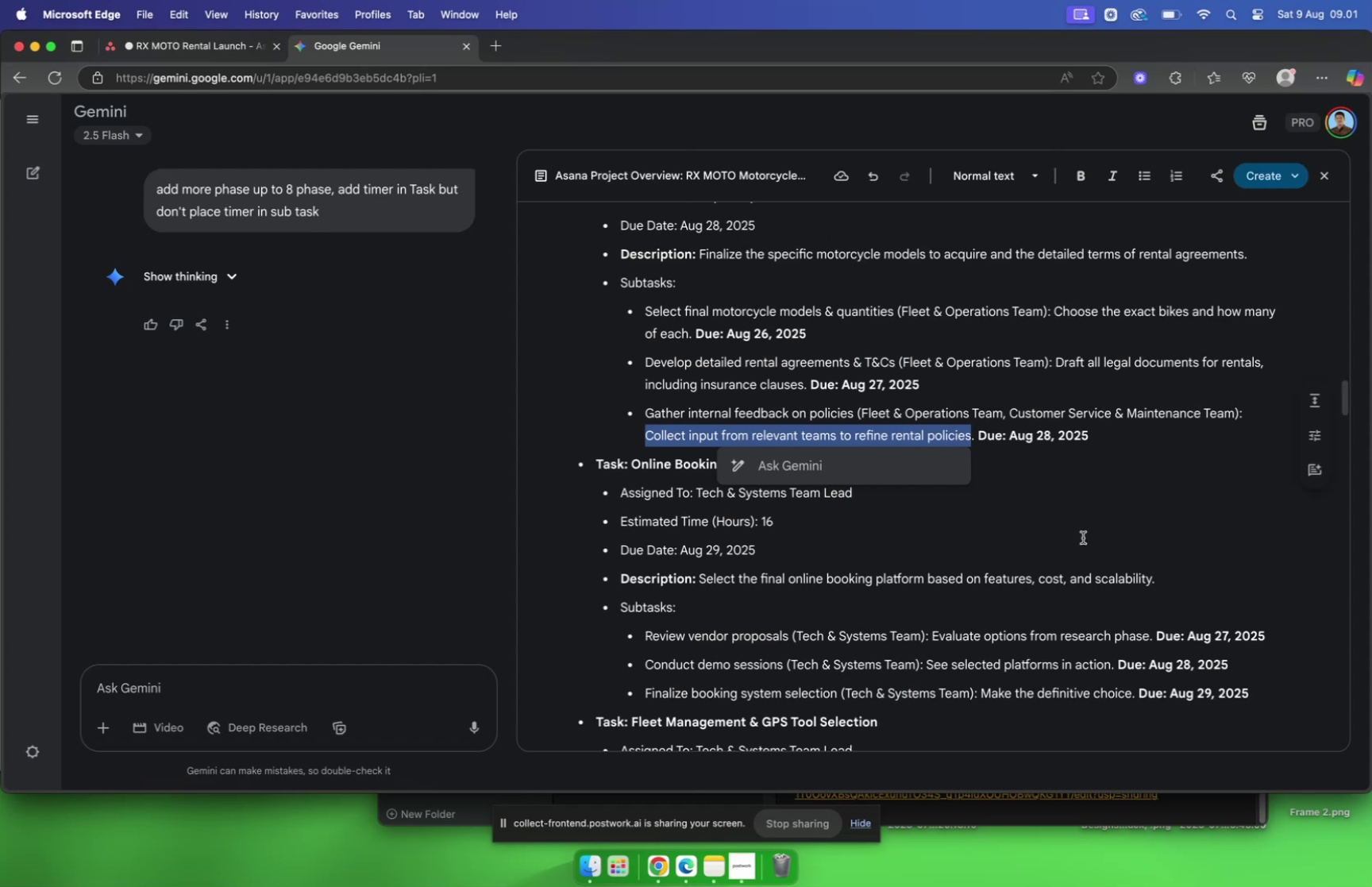 
left_click([1010, 522])
 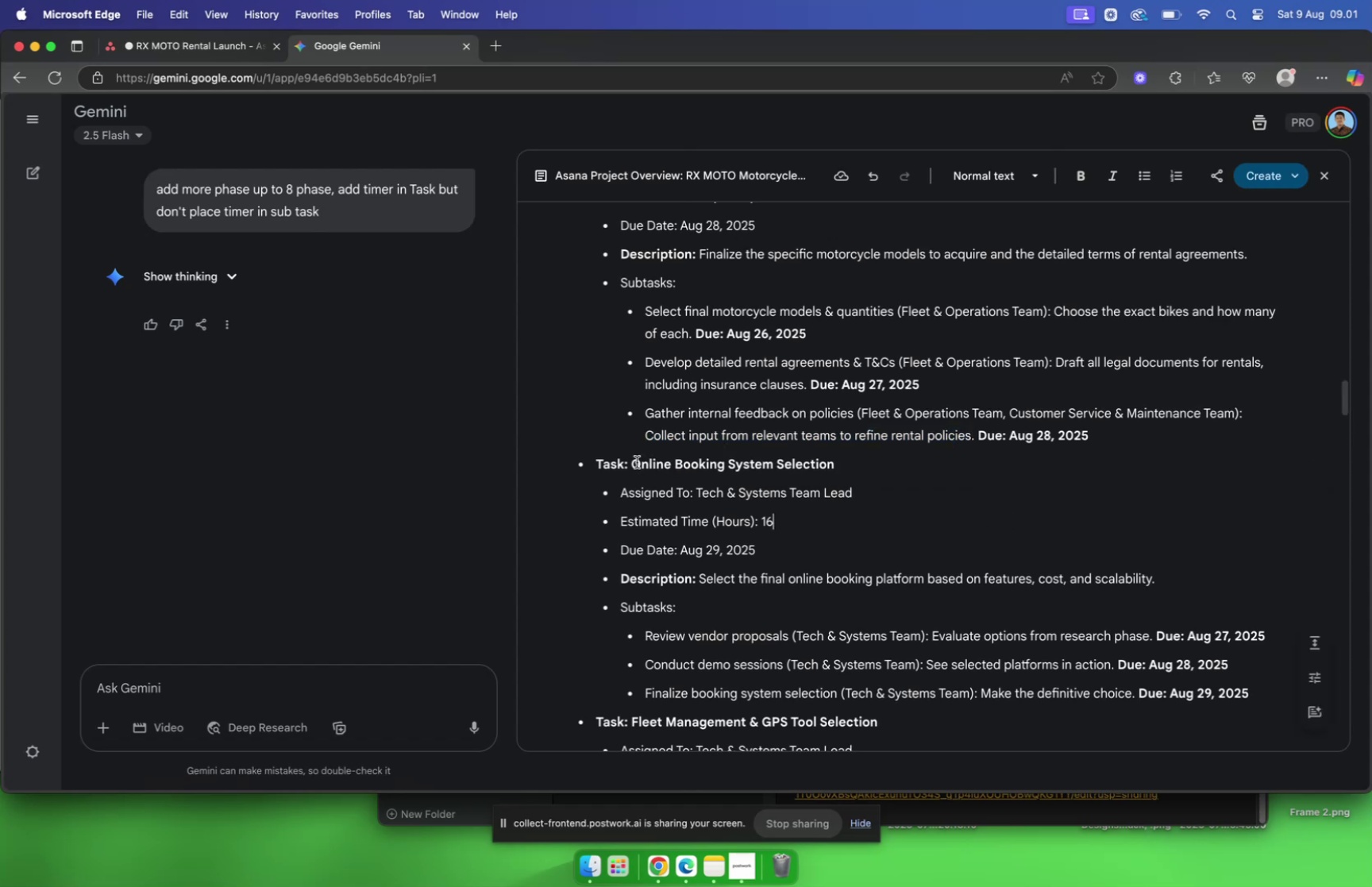 
left_click_drag(start_coordinate=[633, 461], to_coordinate=[850, 476])
 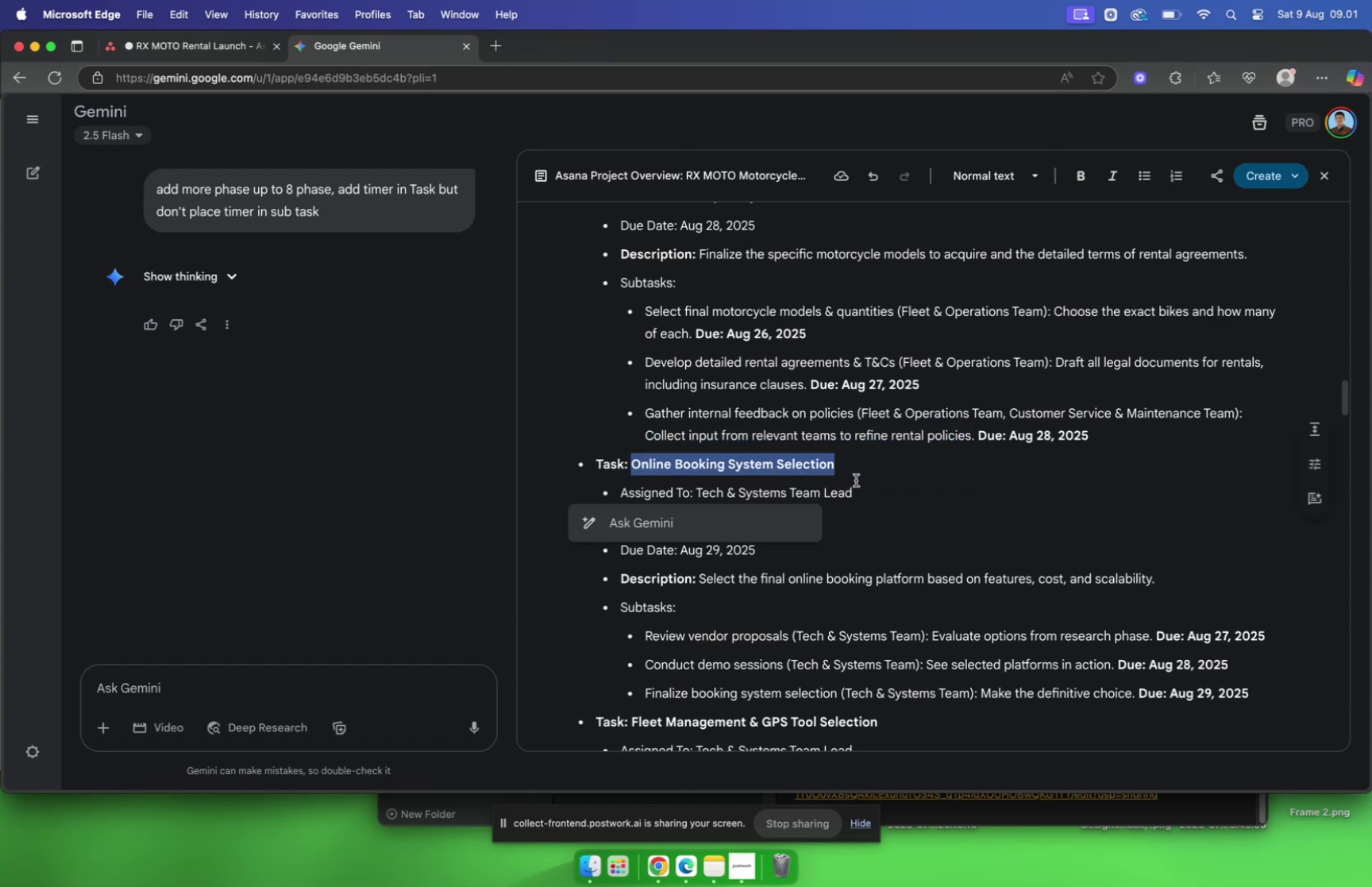 
key(Meta+C)
 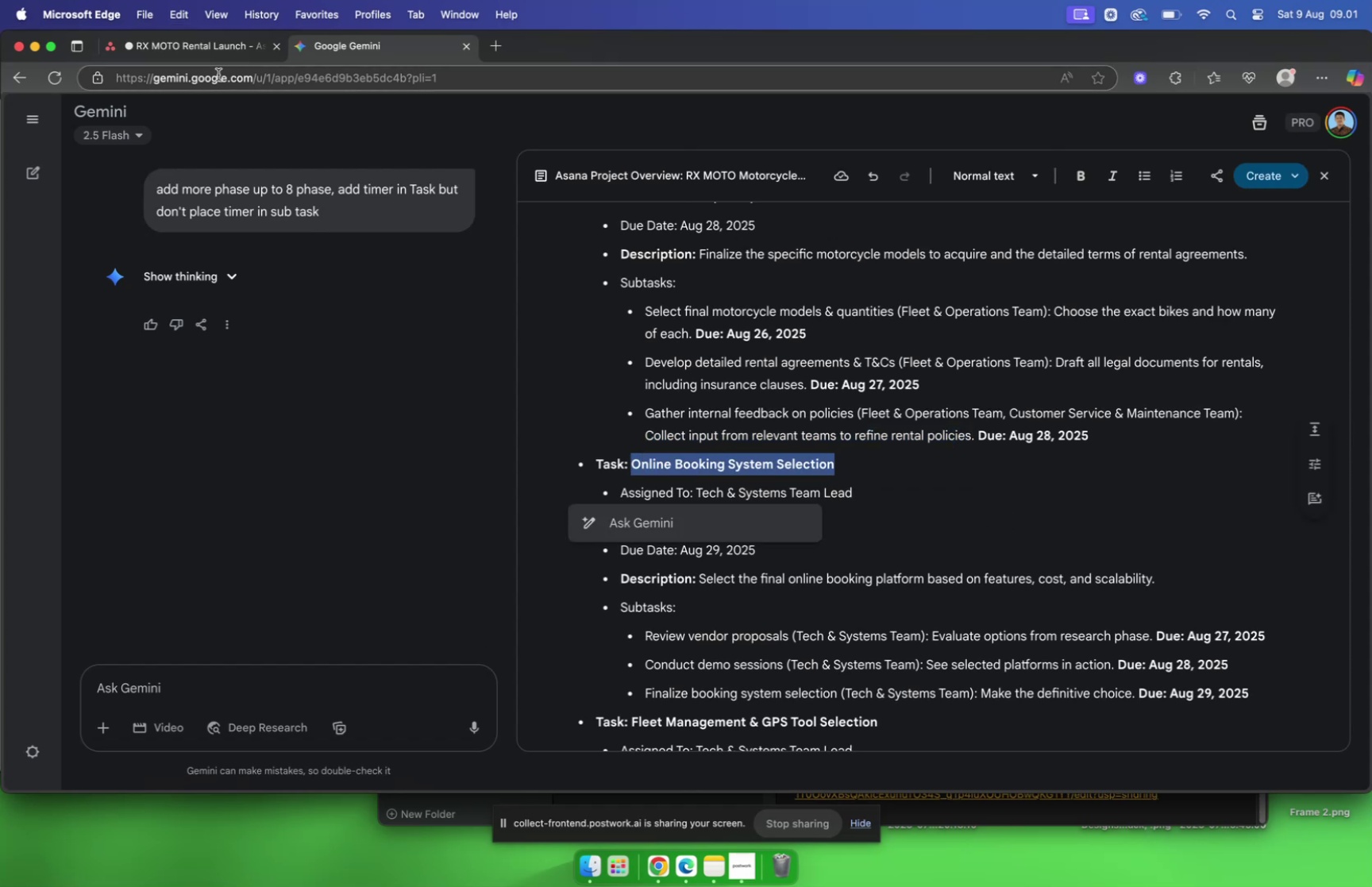 
left_click([210, 54])
 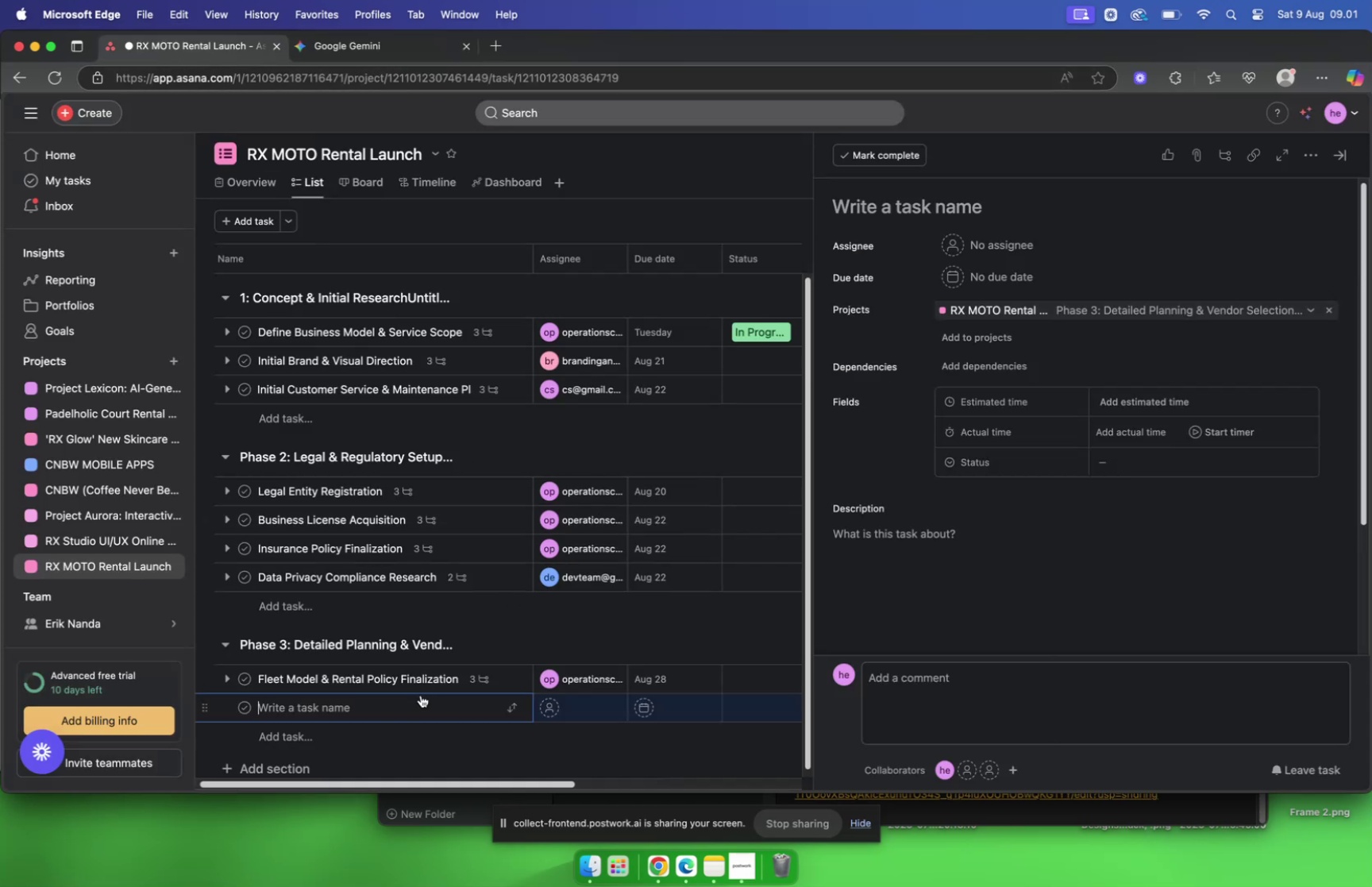 
left_click([404, 699])
 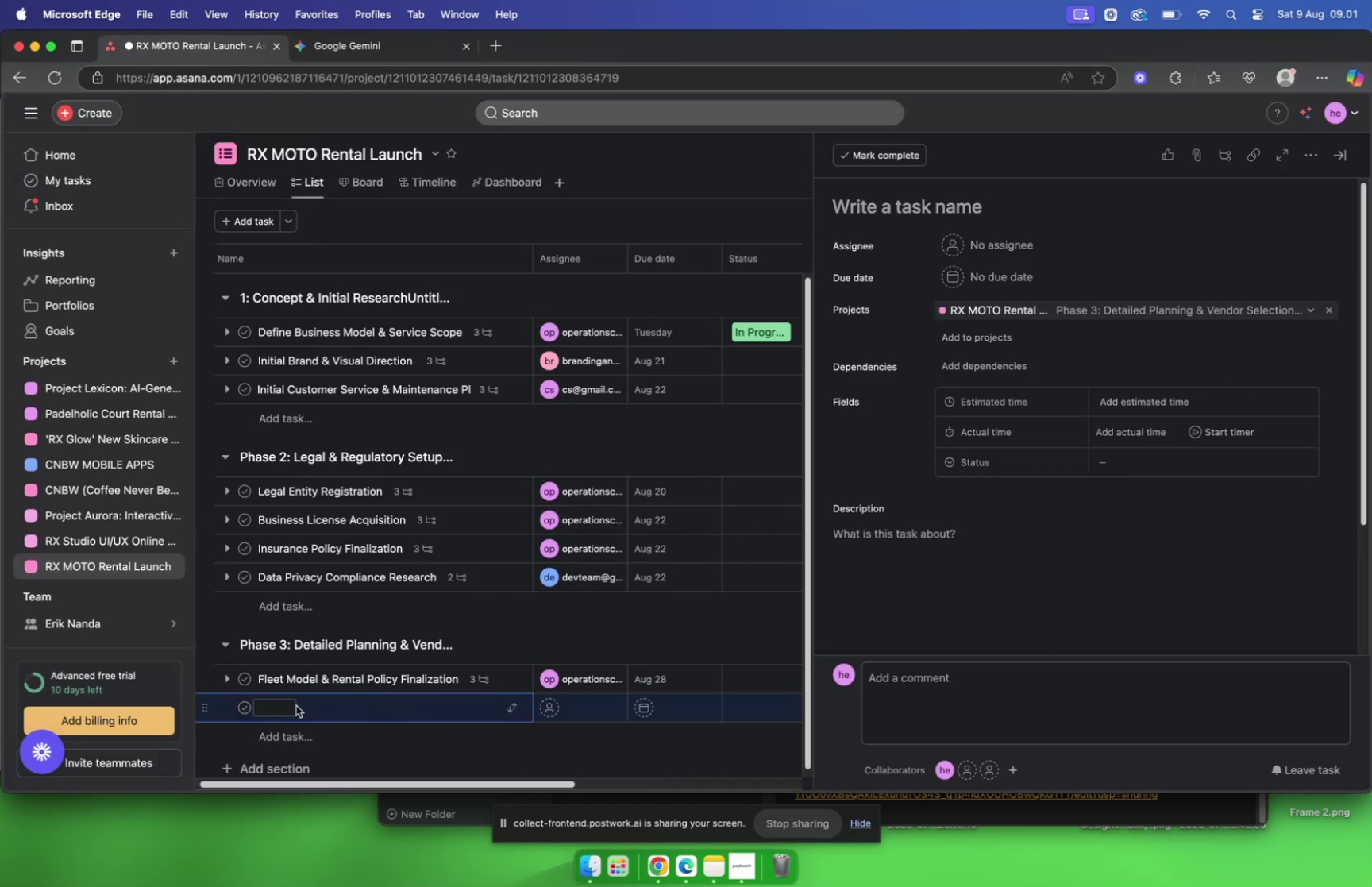 
left_click([289, 704])
 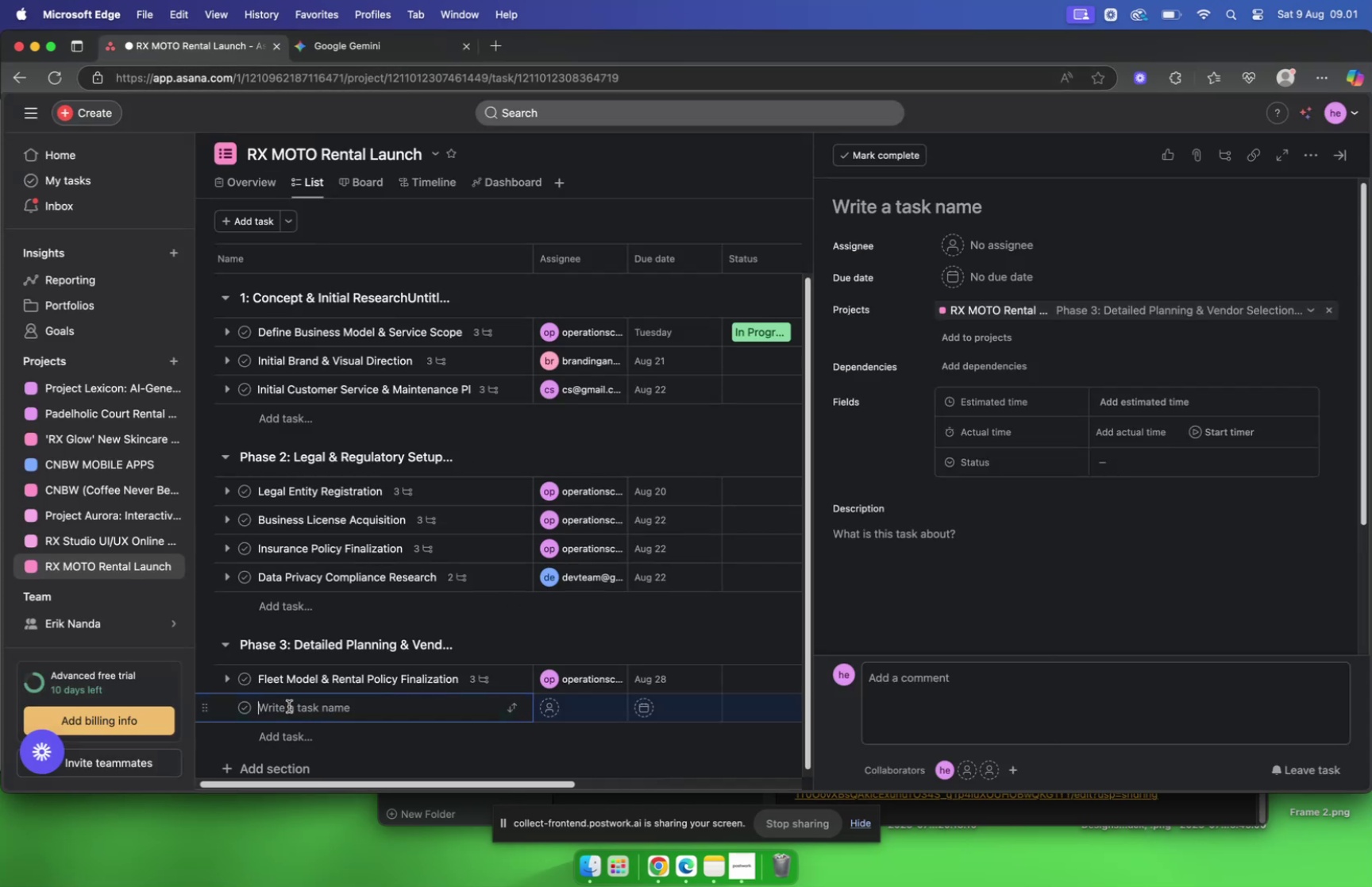 
key(Meta+V)
 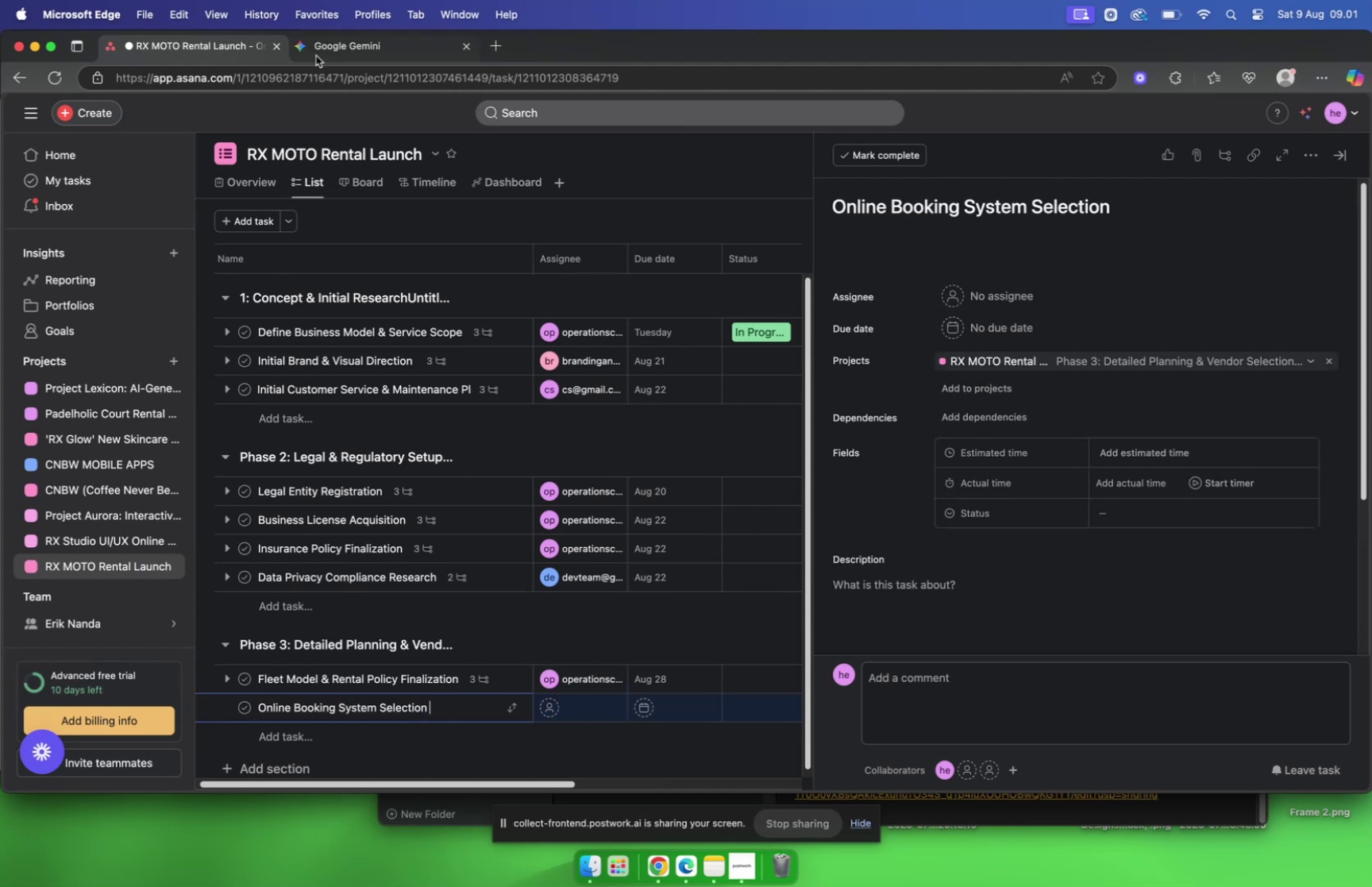 
left_click([364, 53])
 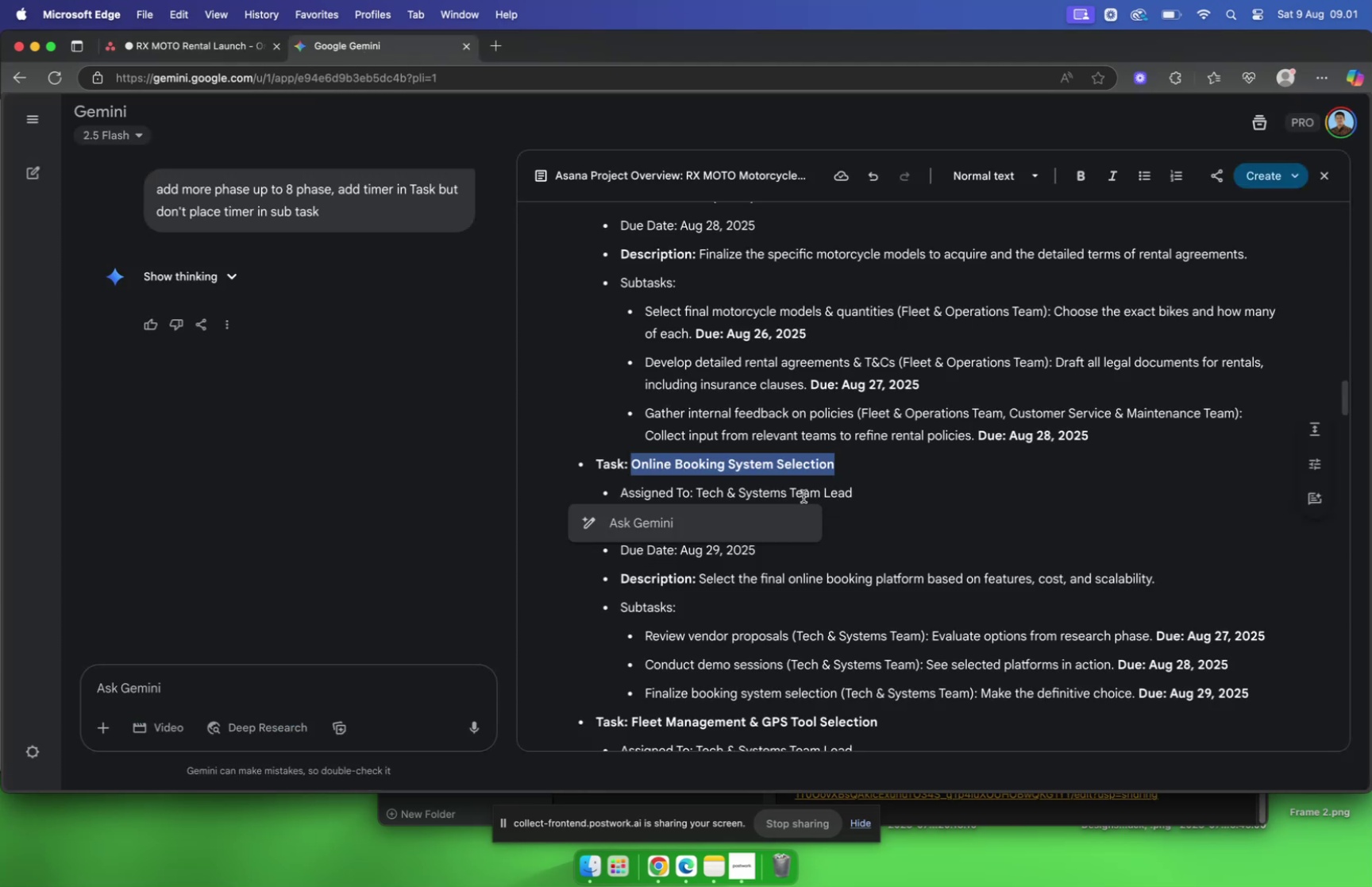 
left_click([955, 496])
 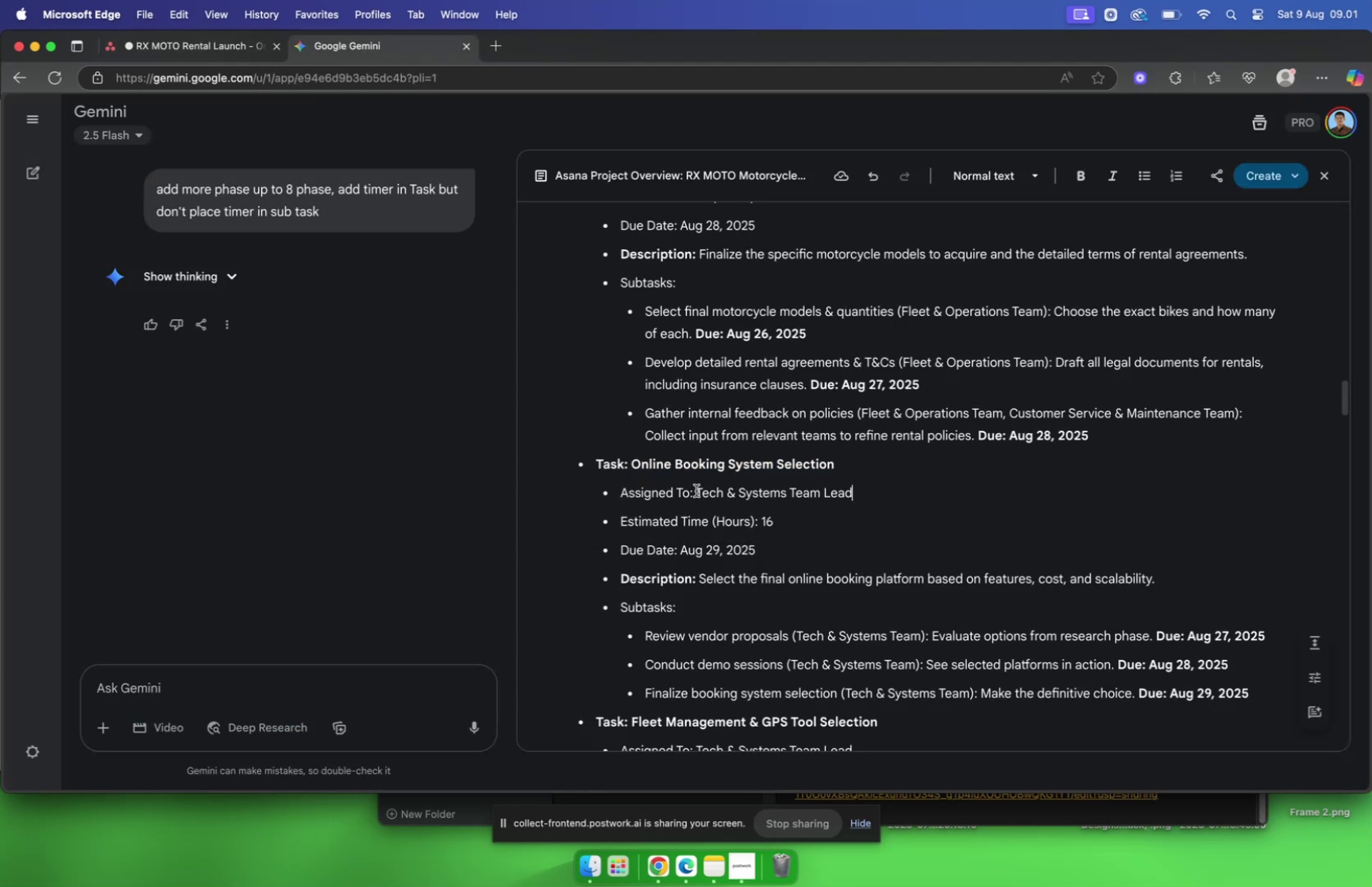 
left_click_drag(start_coordinate=[696, 490], to_coordinate=[877, 503])
 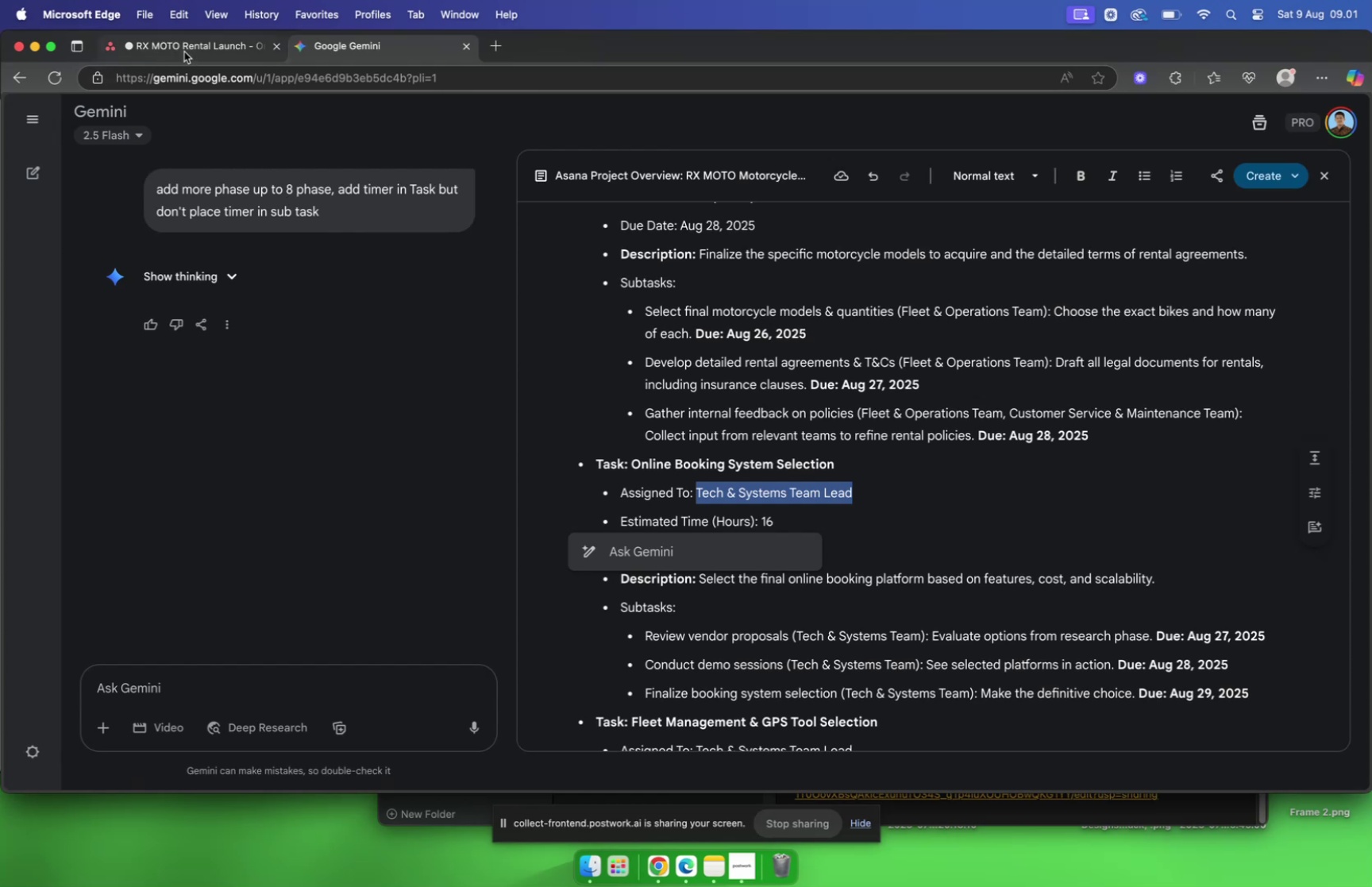 
wait(6.25)
 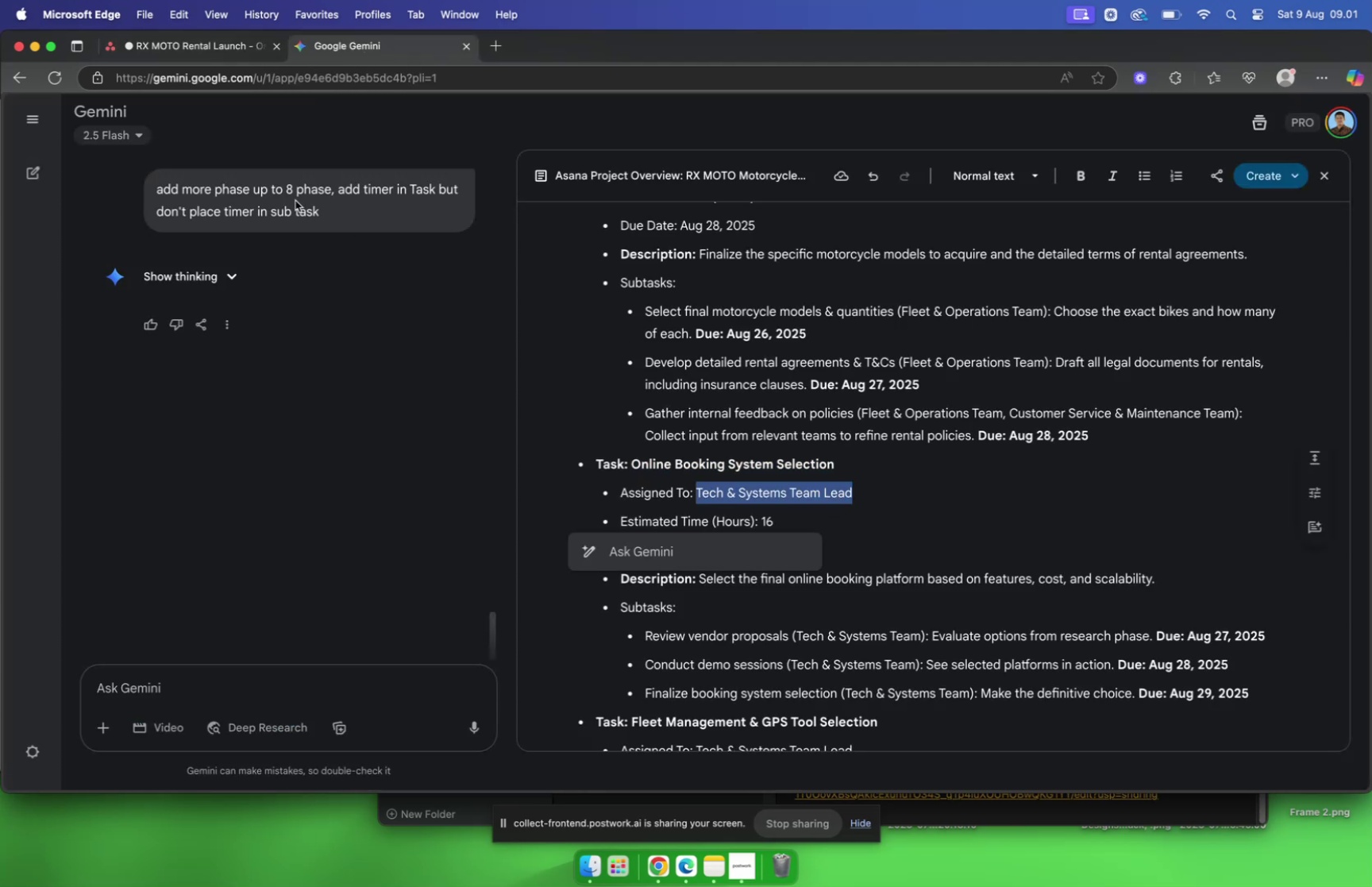 
left_click([737, 574])
 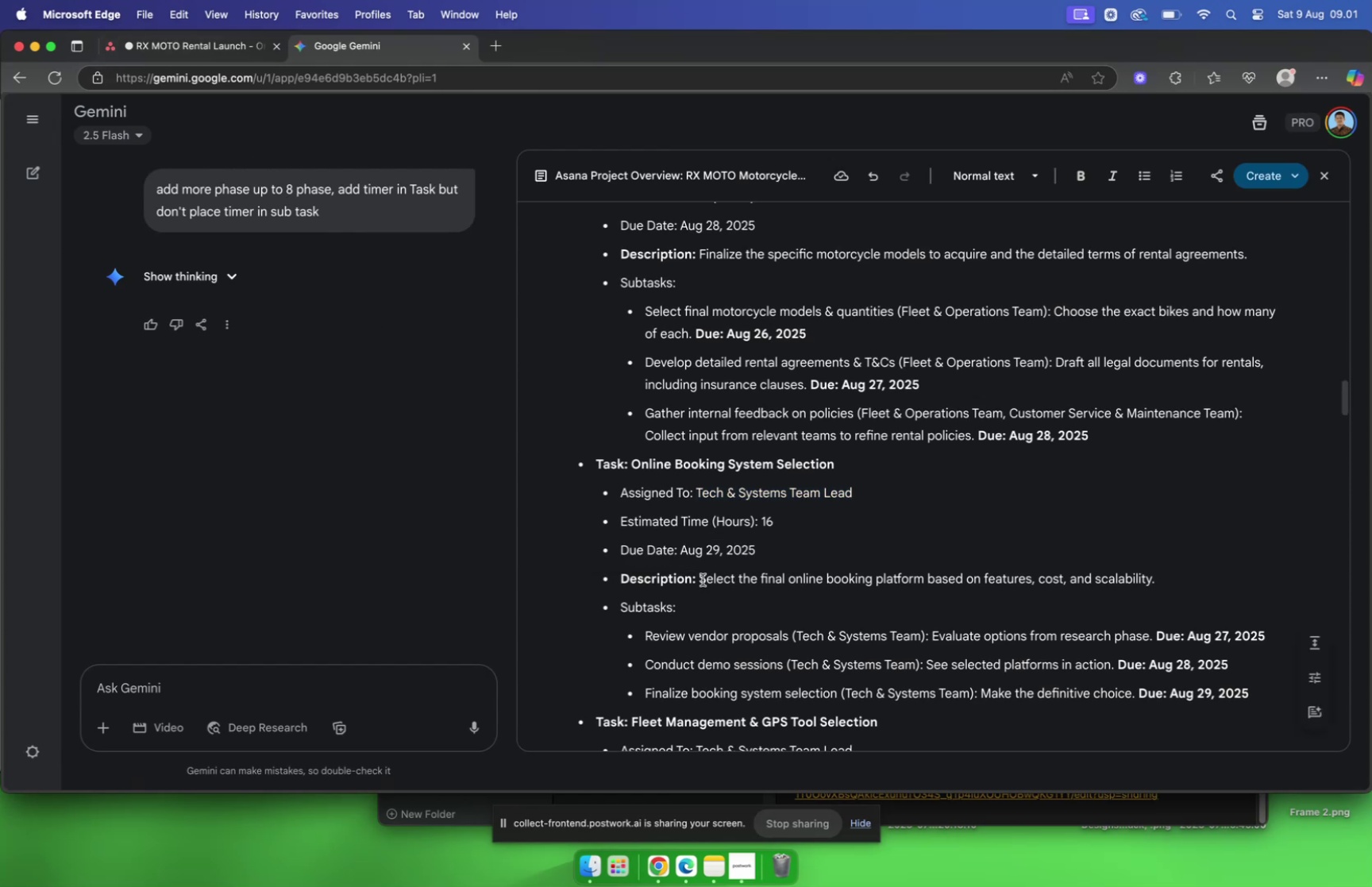 
left_click_drag(start_coordinate=[703, 578], to_coordinate=[867, 584])
 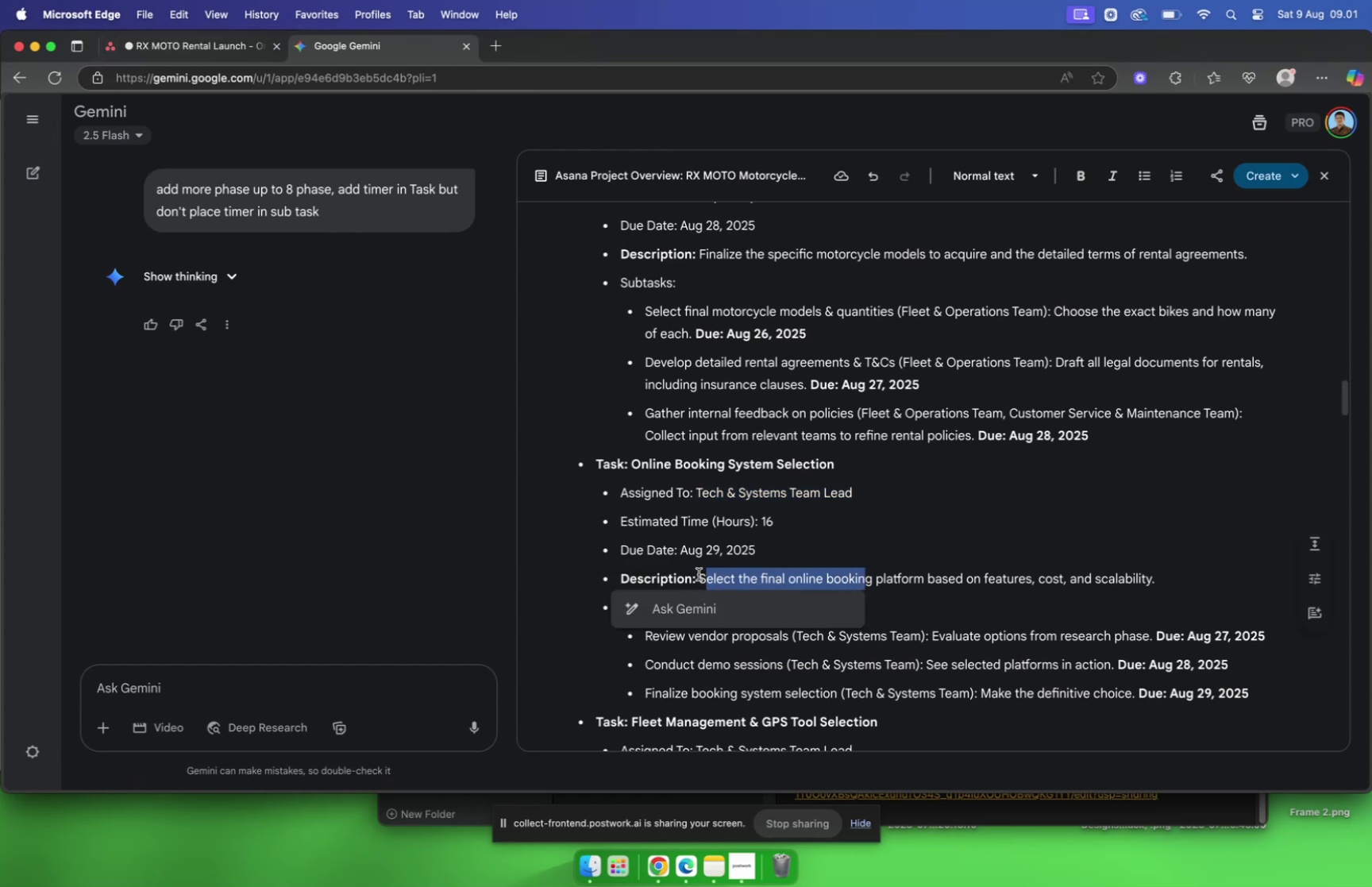 
left_click_drag(start_coordinate=[699, 573], to_coordinate=[1174, 582])
 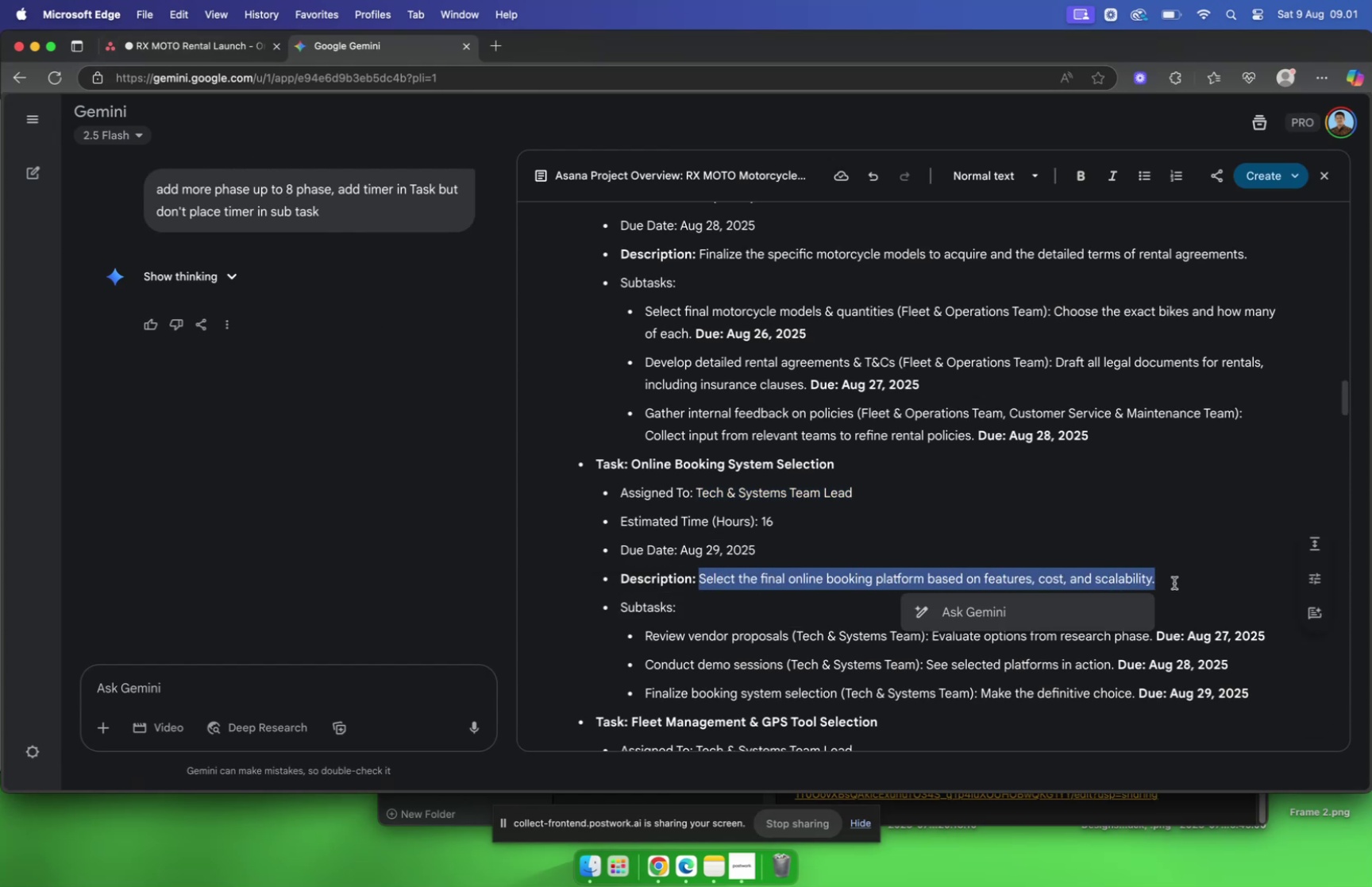 
key(Meta+C)
 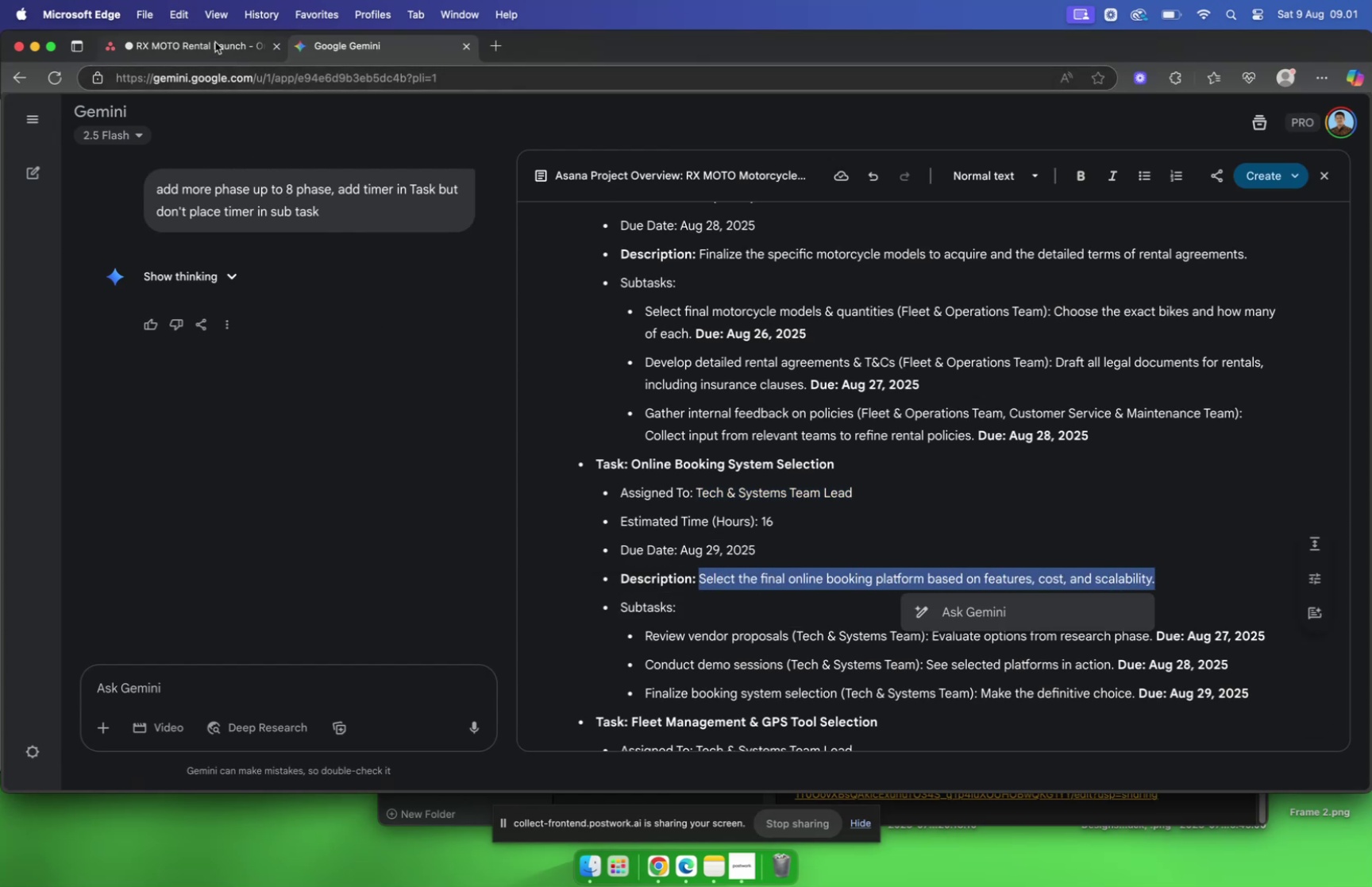 
left_click([214, 41])
 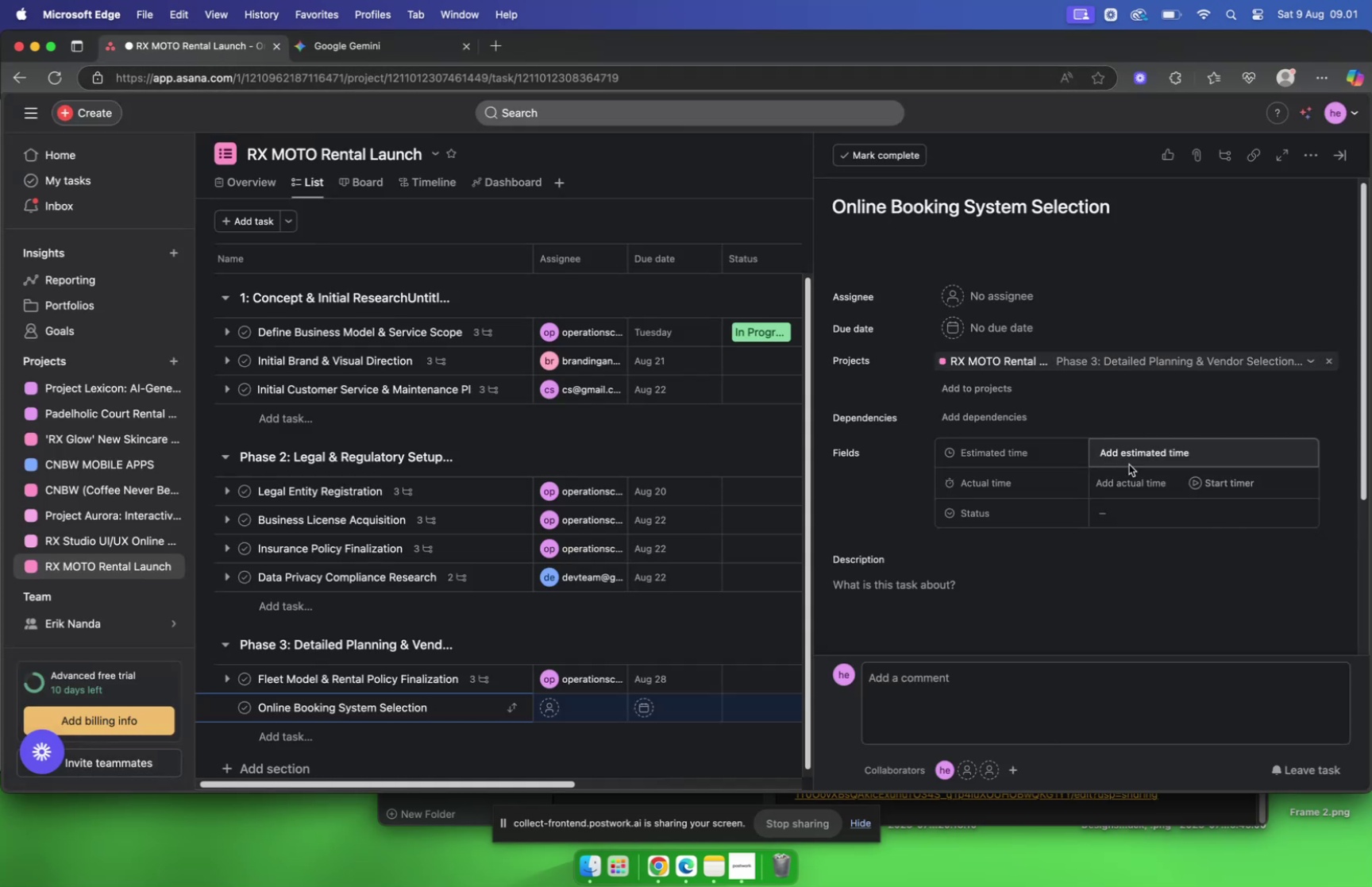 
left_click([1128, 456])
 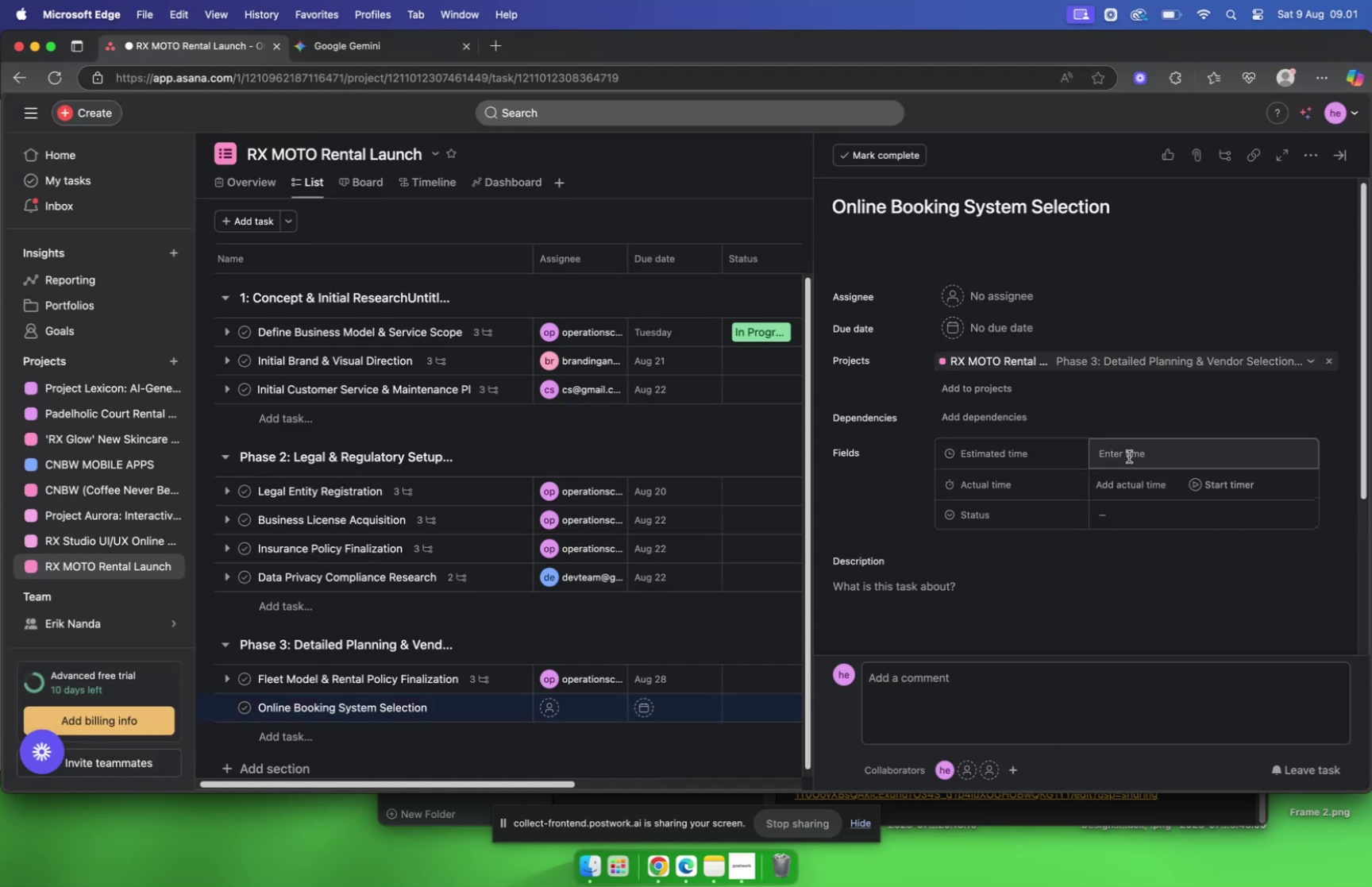 
left_click([1129, 456])
 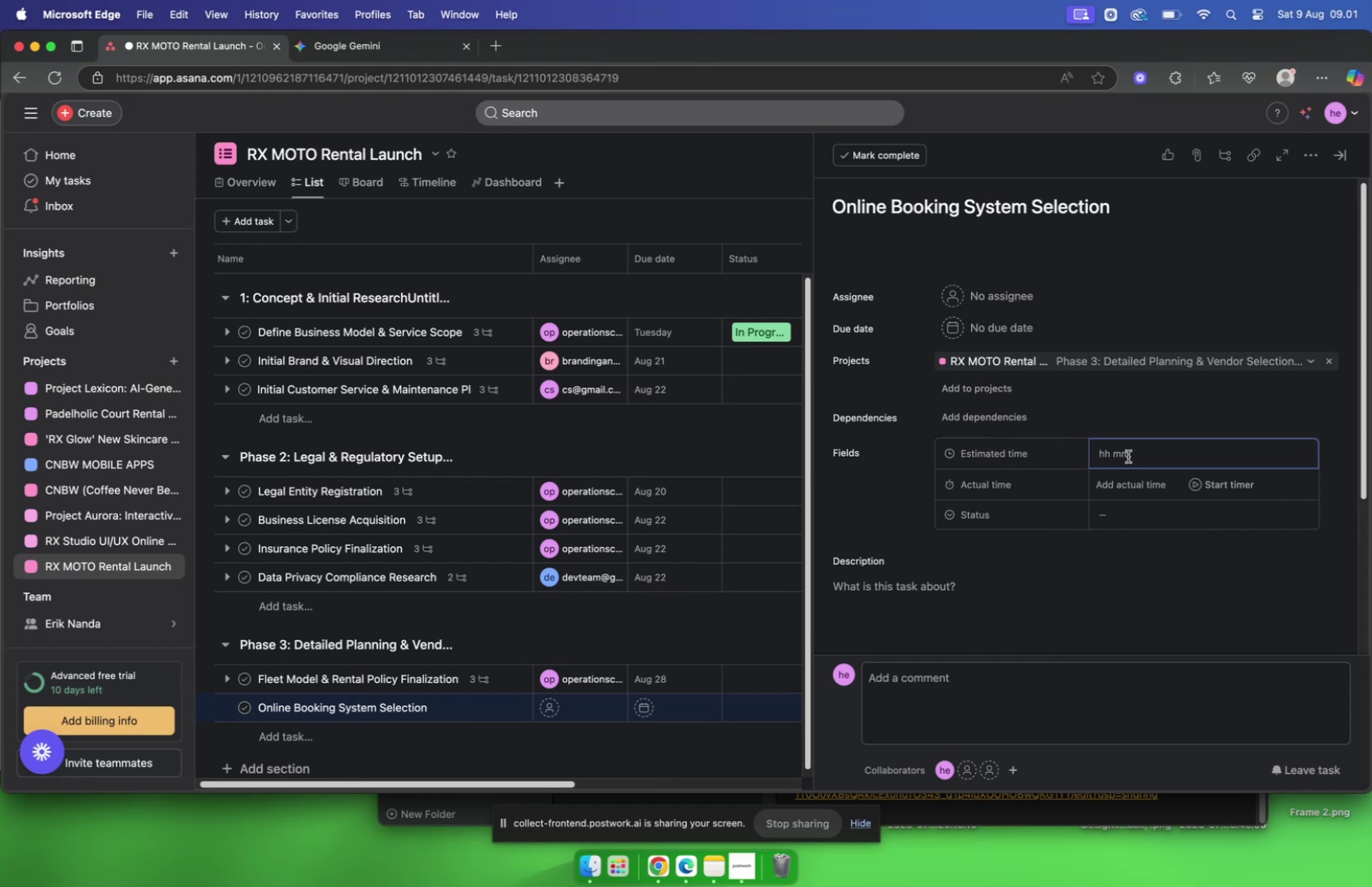 
type(1600)
 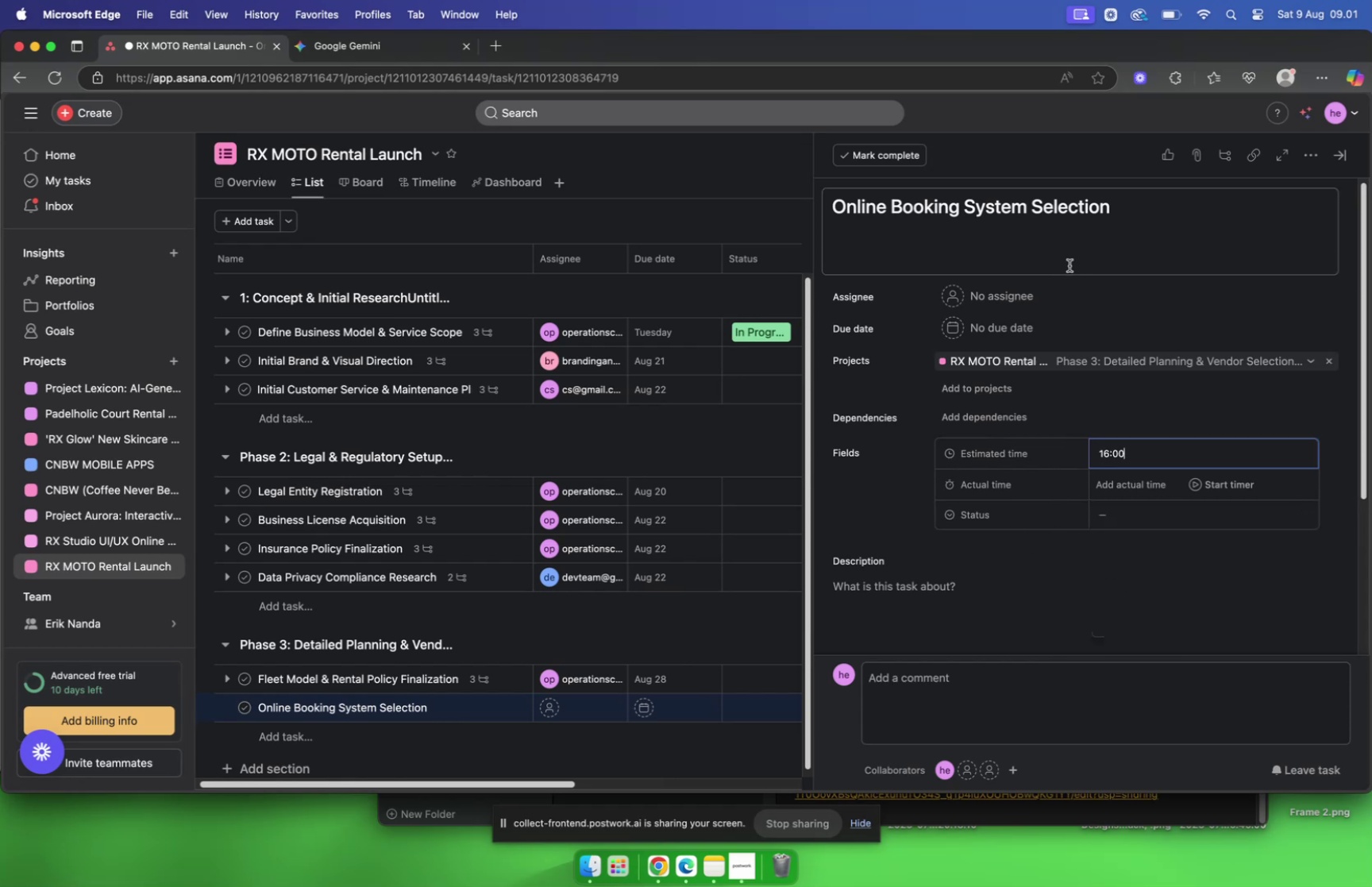 
left_click([992, 296])
 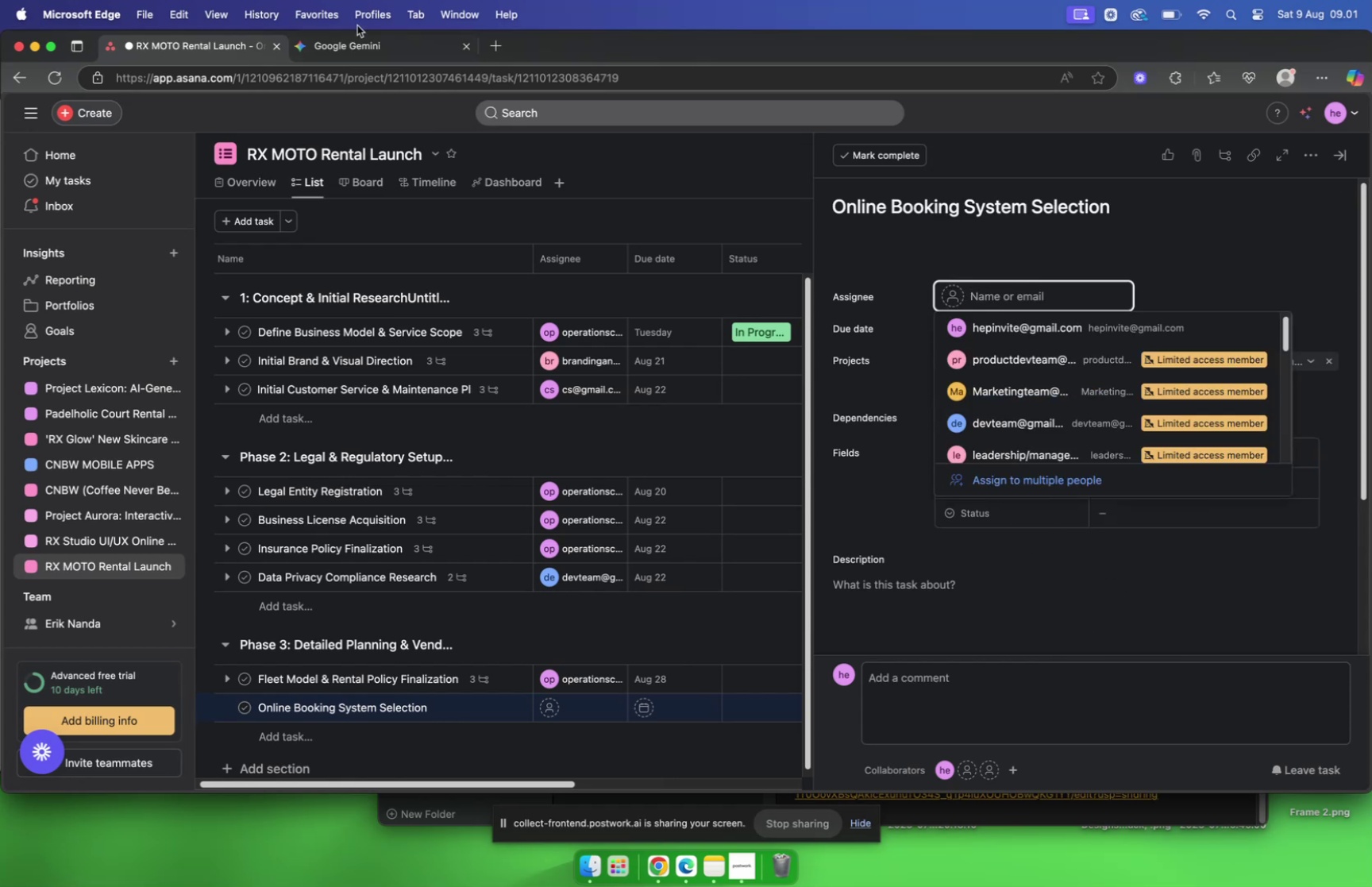 
left_click([372, 42])
 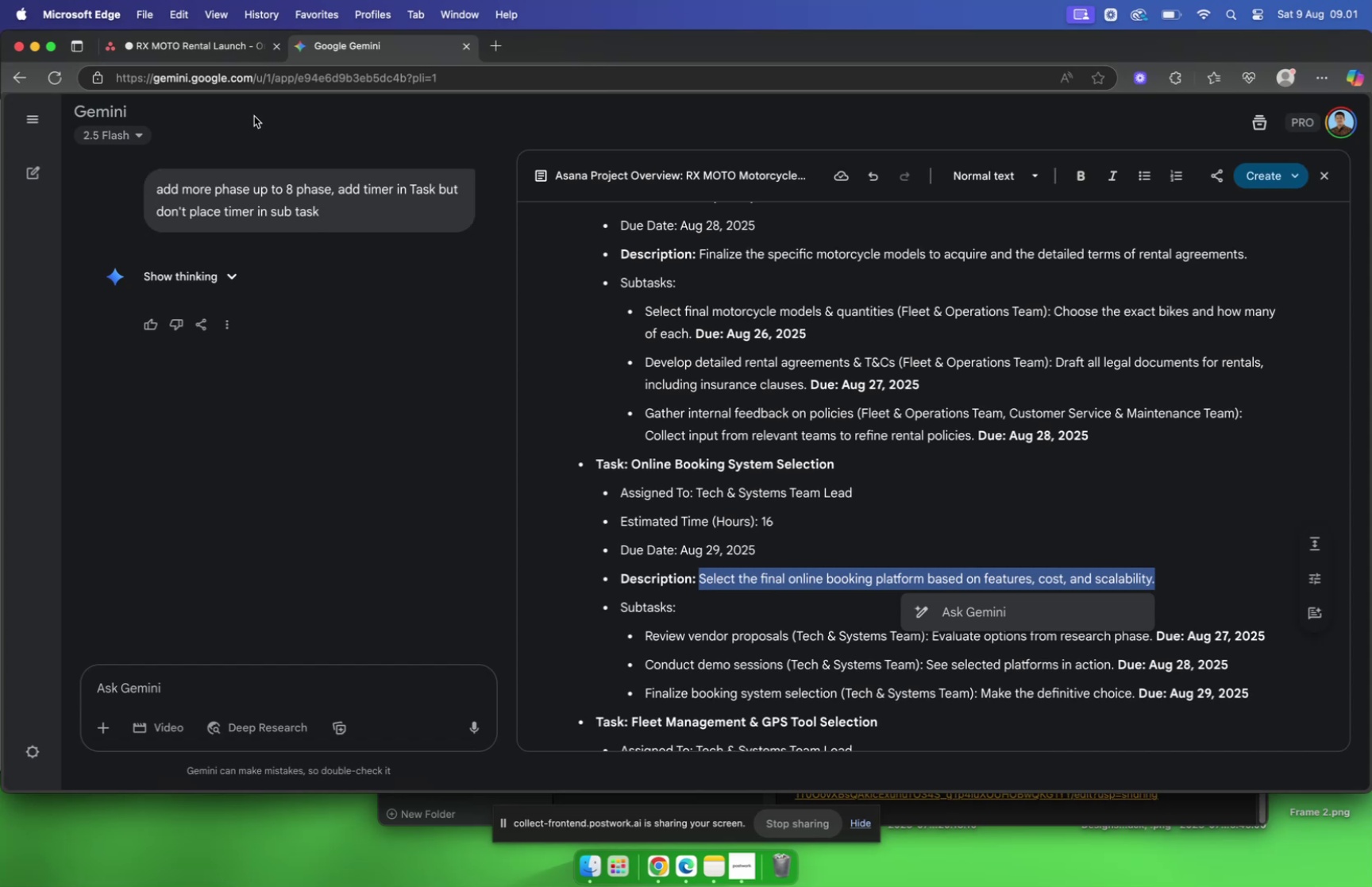 
left_click([192, 41])
 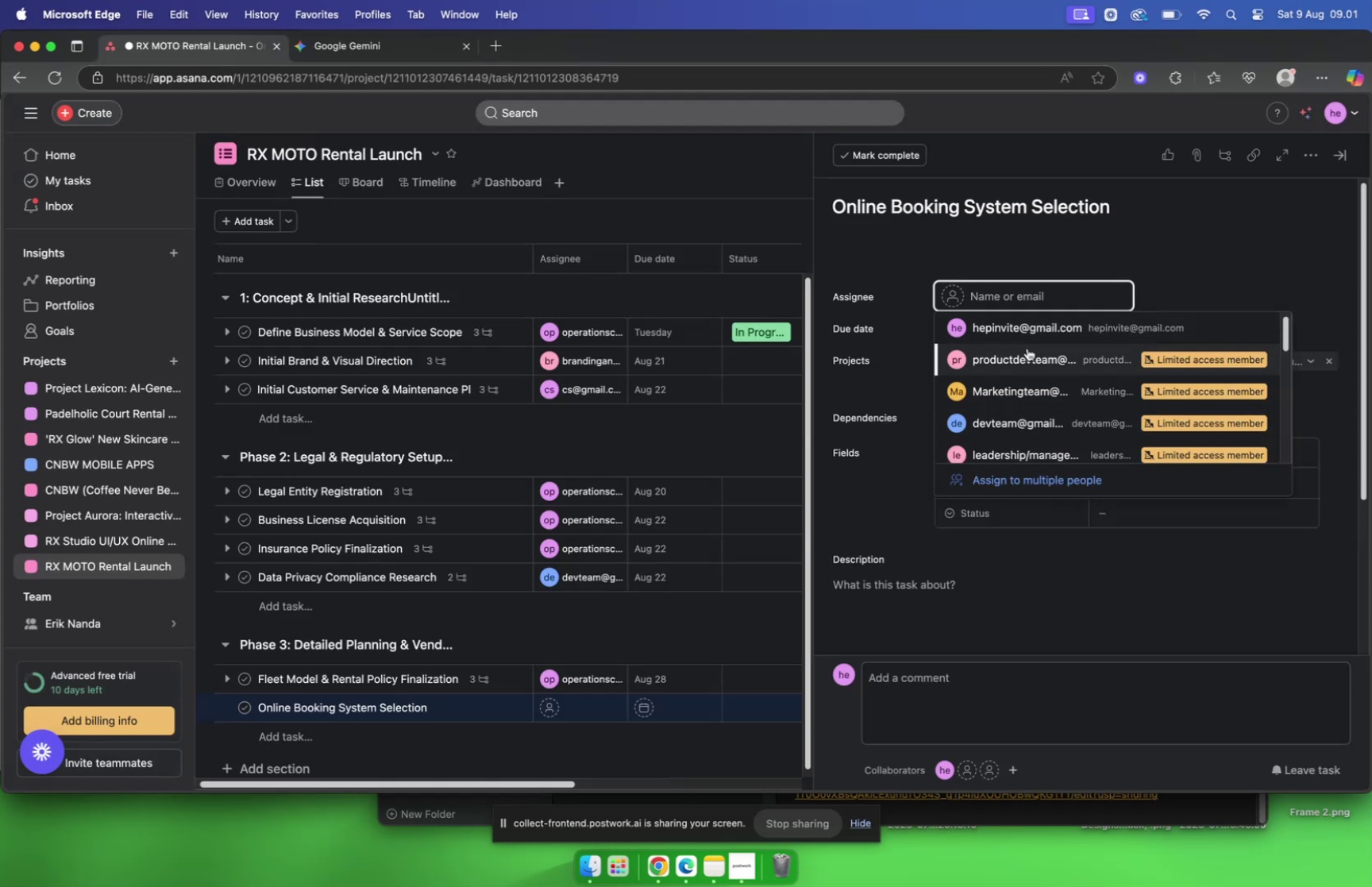 
wait(8.52)
 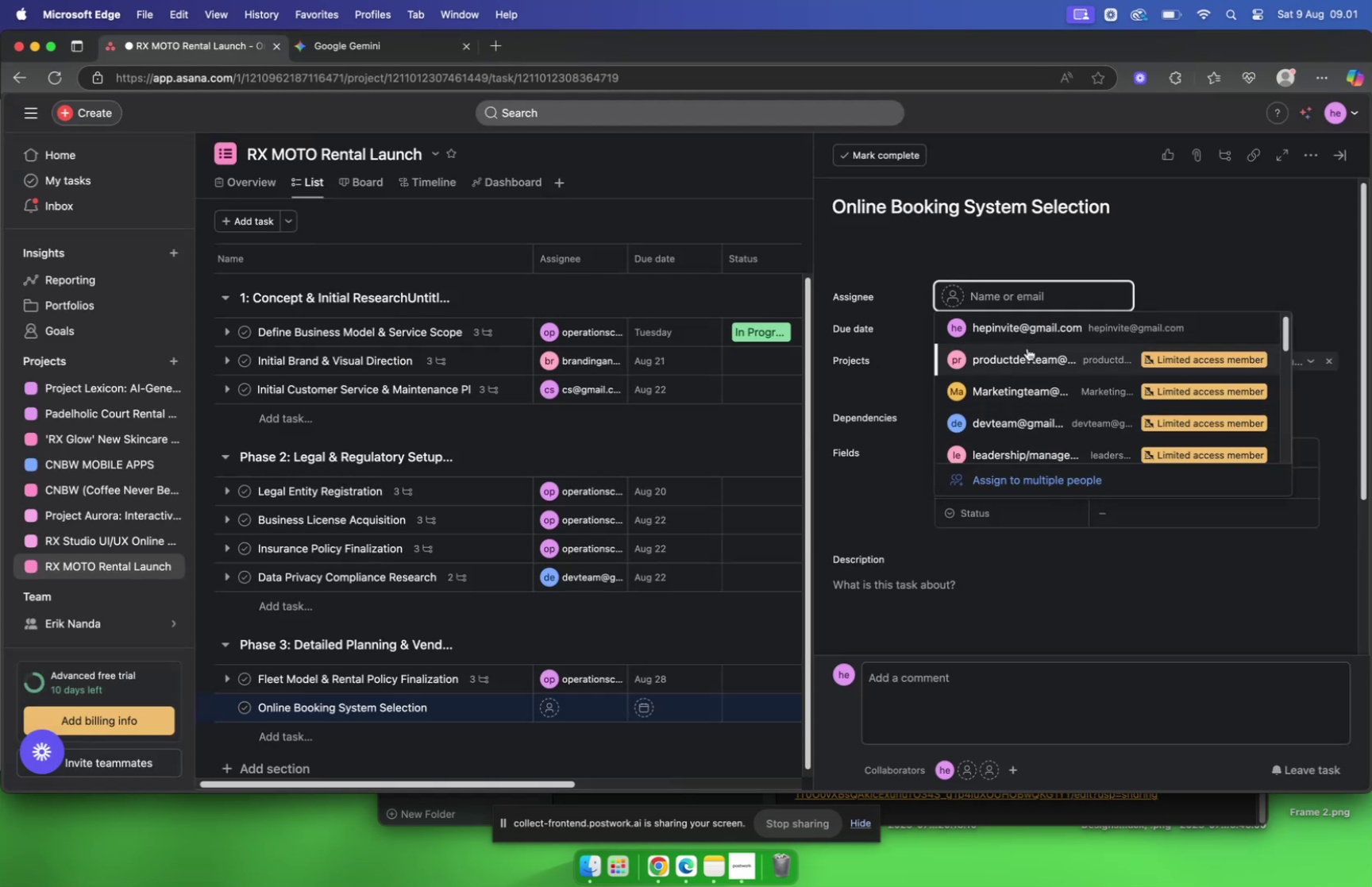 
type(dev)
 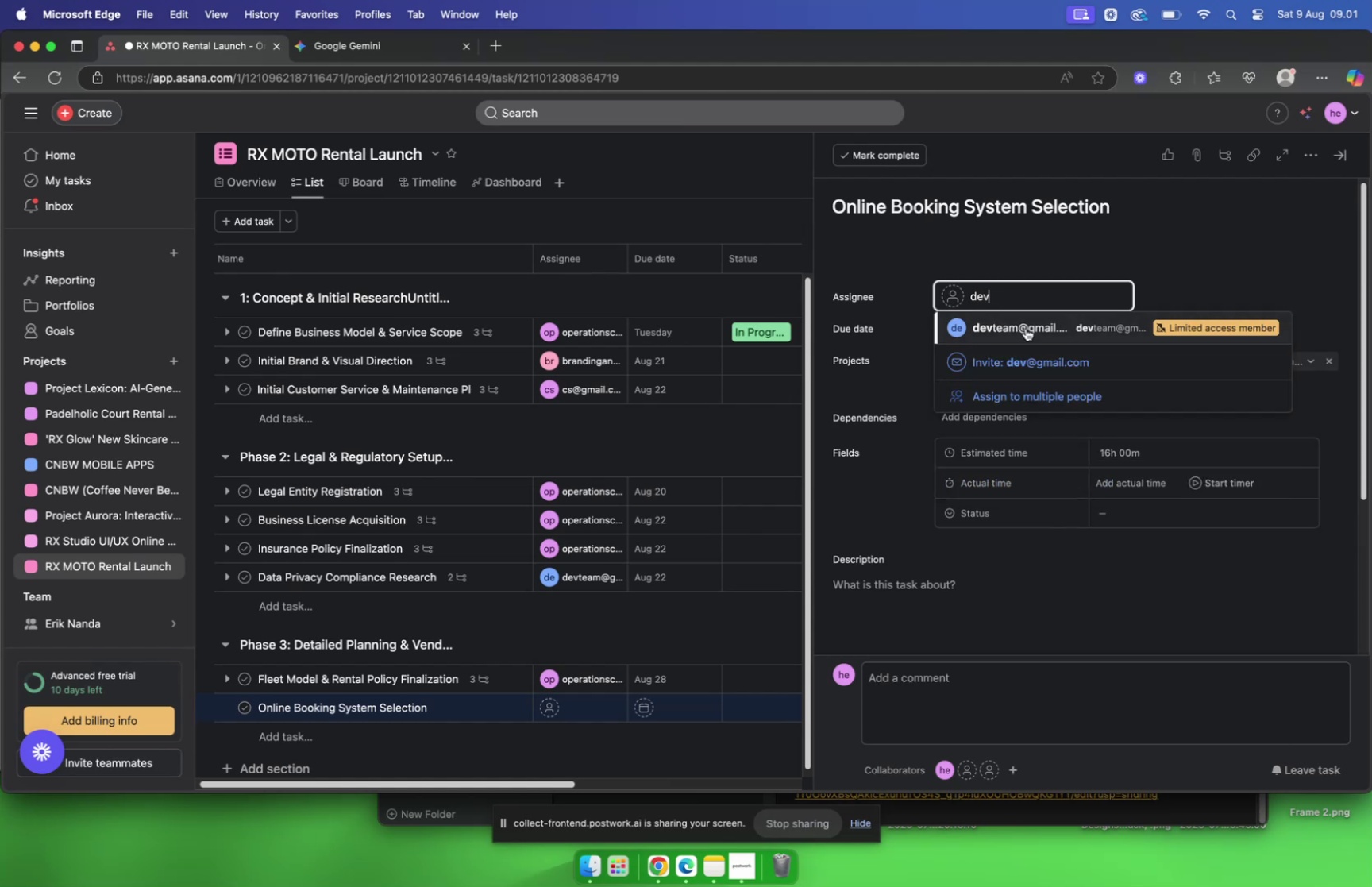 
left_click([1023, 322])
 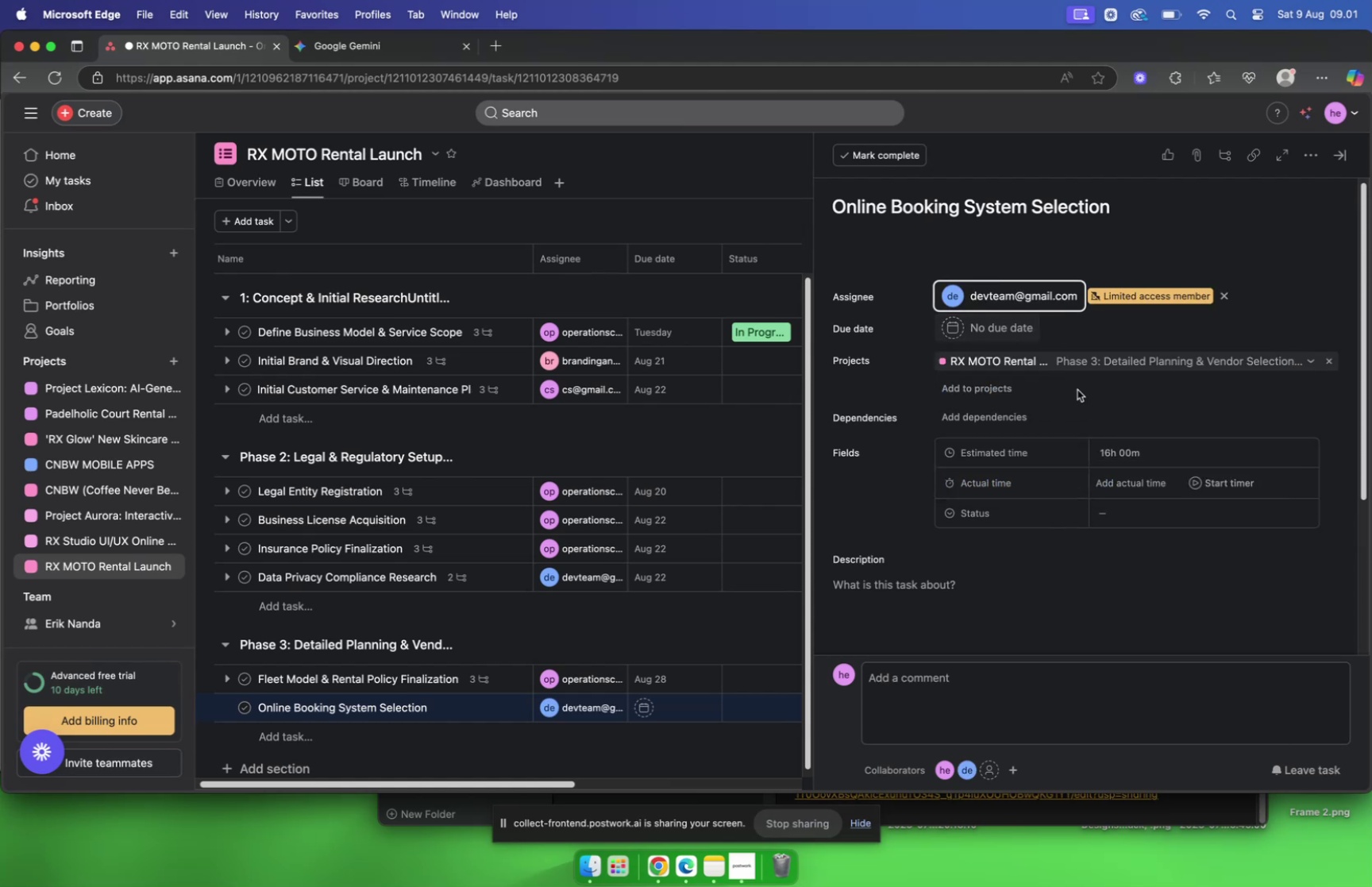 
left_click([1000, 324])
 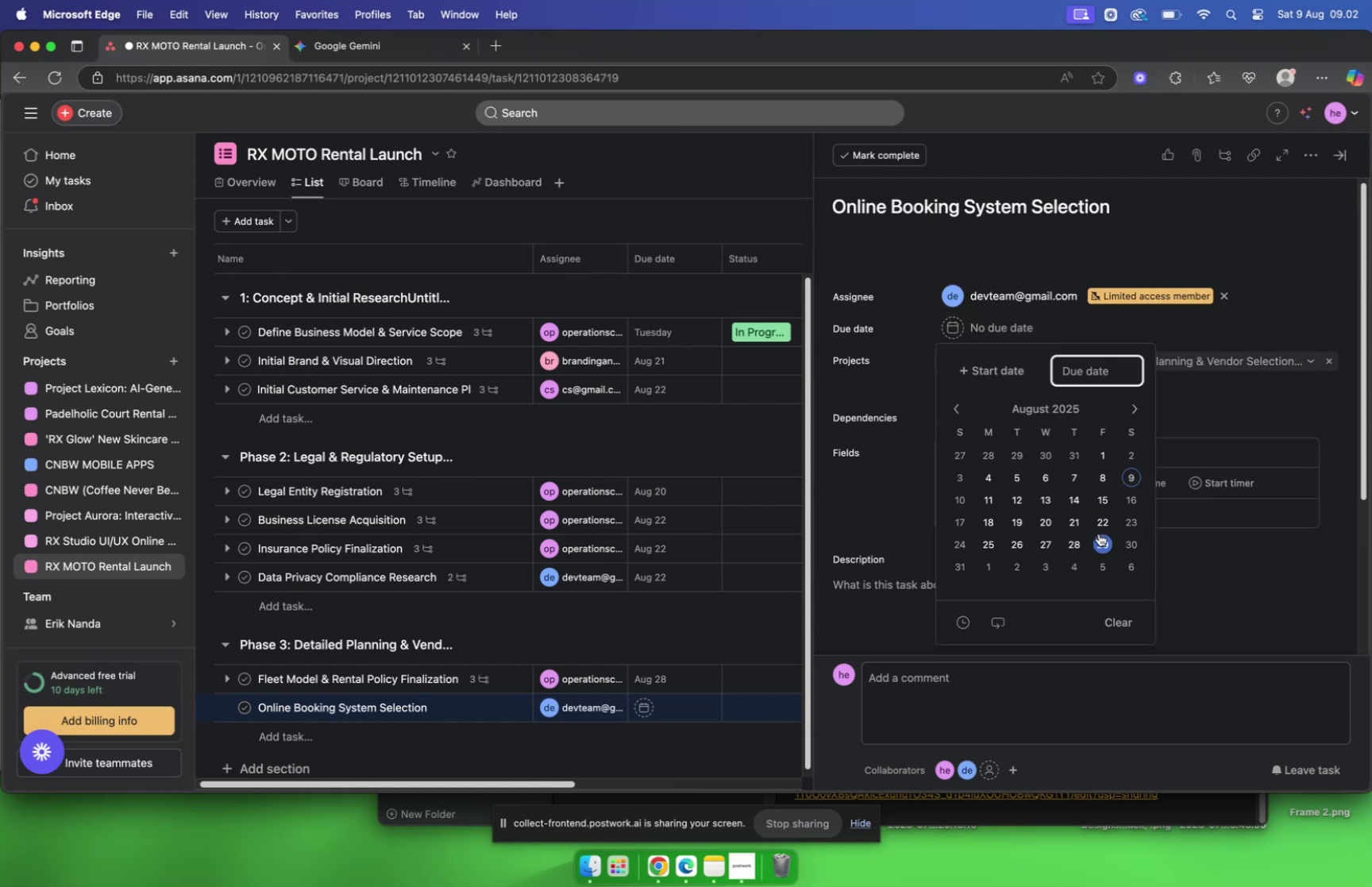 
left_click([1099, 537])
 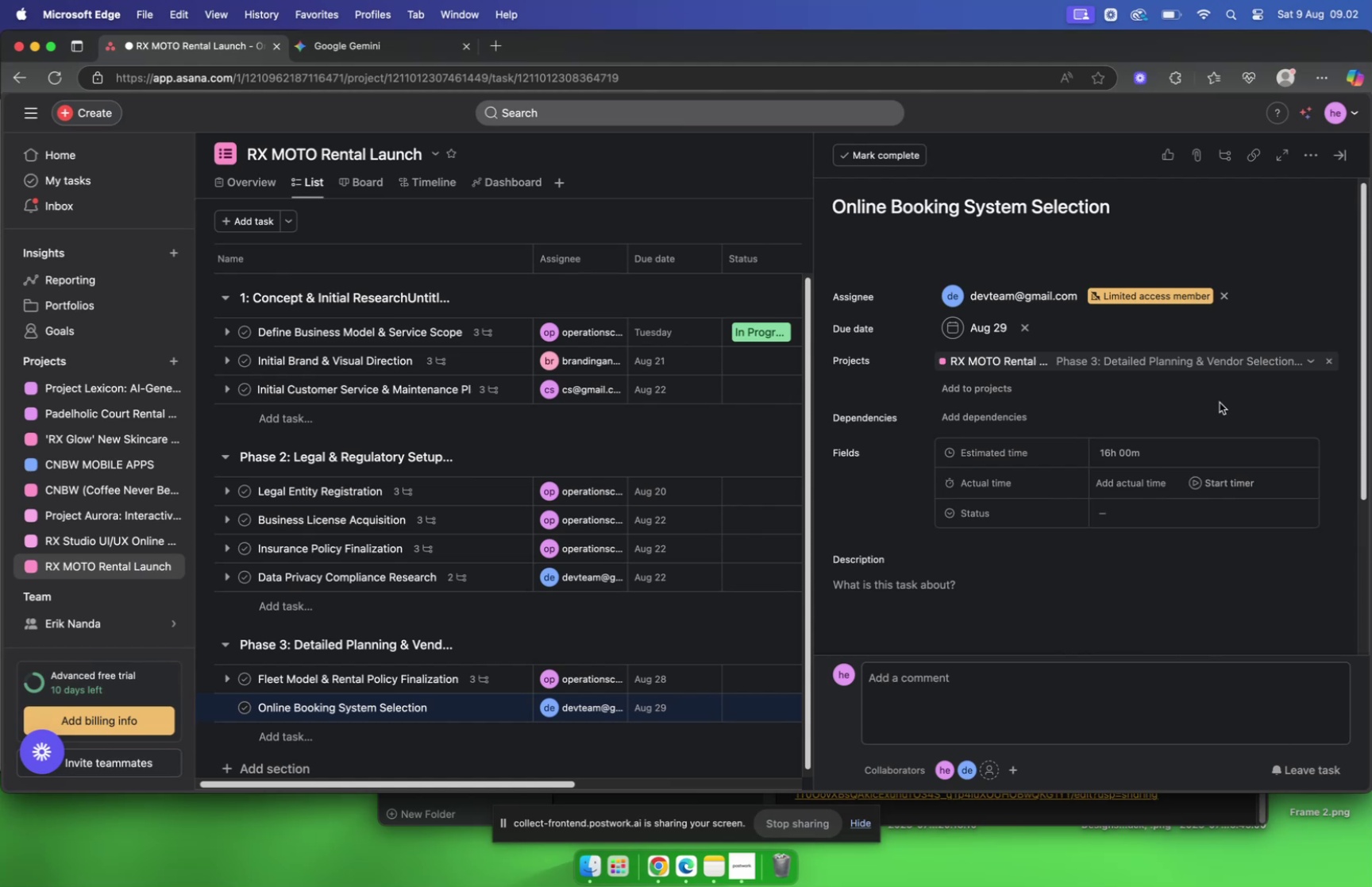 
scroll: coordinate [975, 549], scroll_direction: down, amount: 4.0
 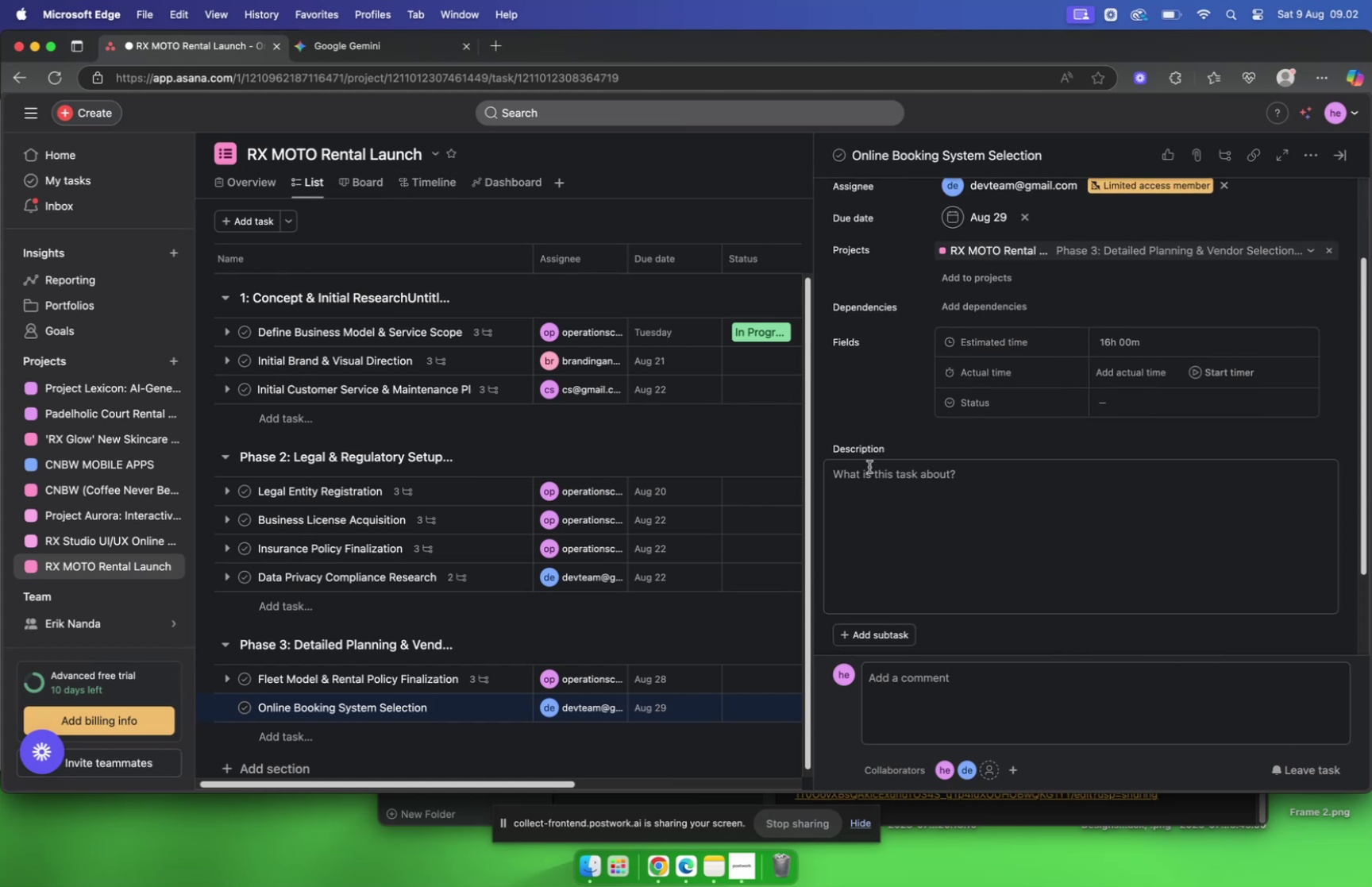 
key(Meta+V)
 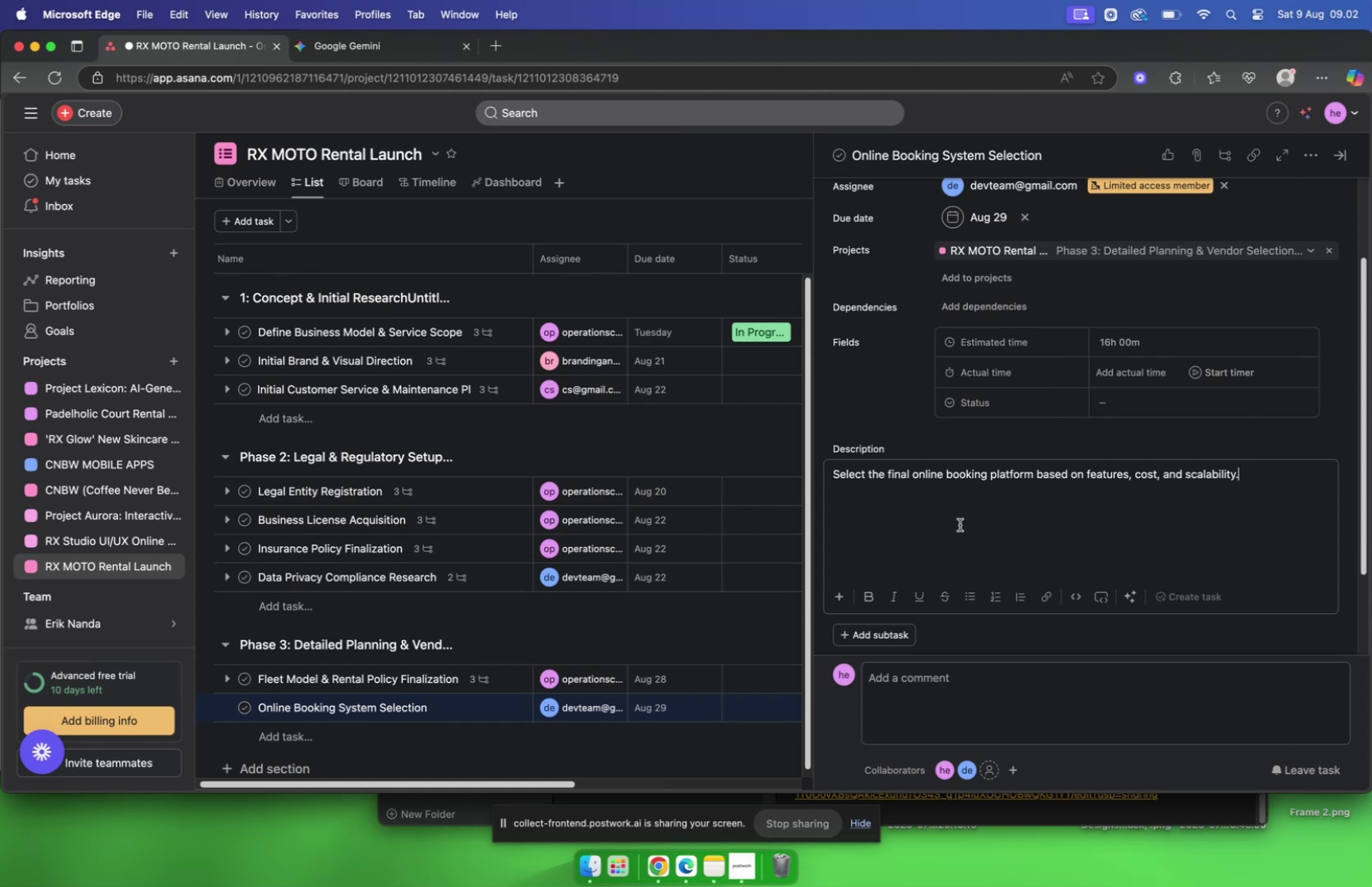 
wait(13.38)
 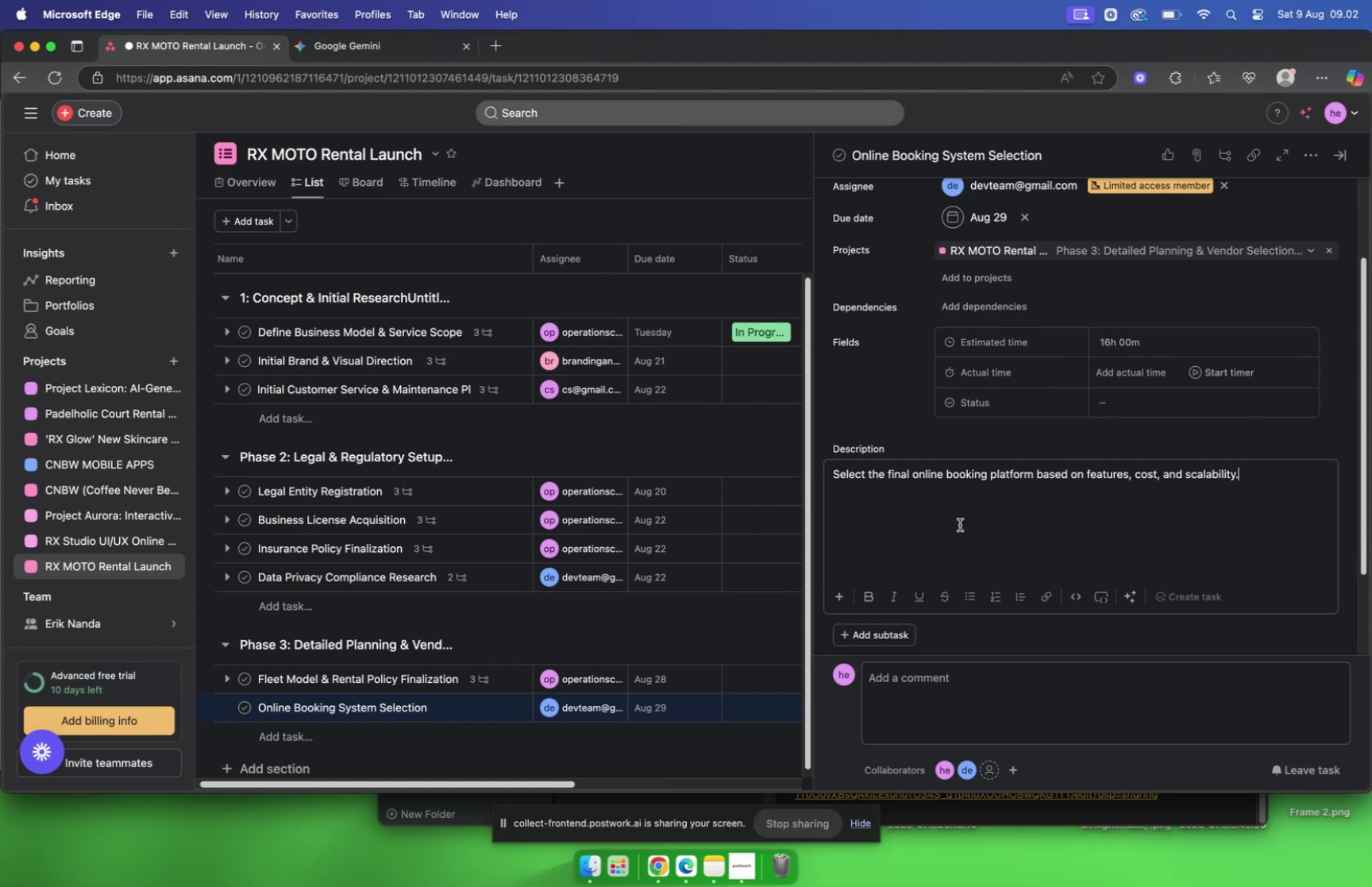 
scroll: coordinate [984, 626], scroll_direction: down, amount: 10.0
 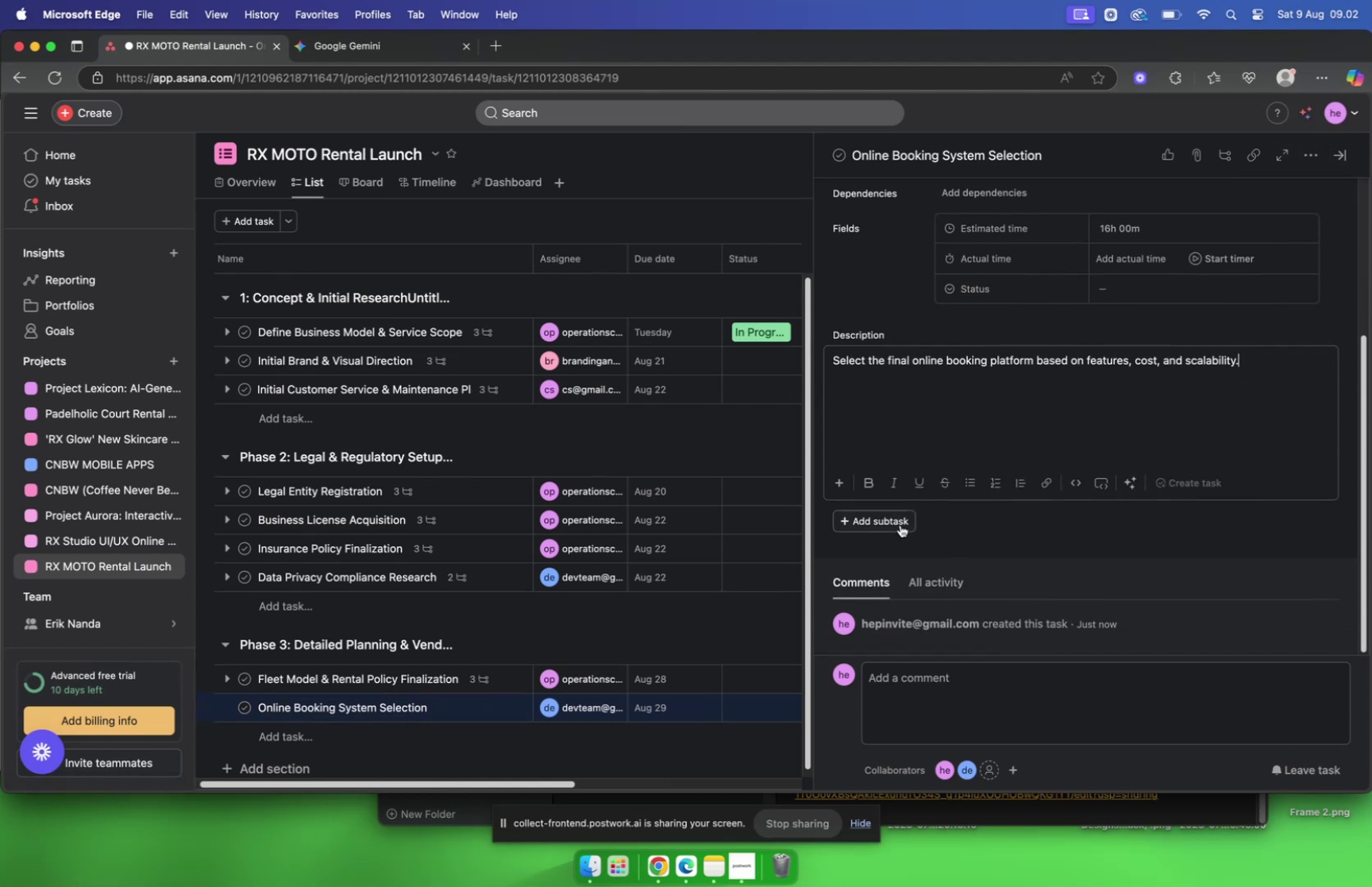 
left_click([886, 524])
 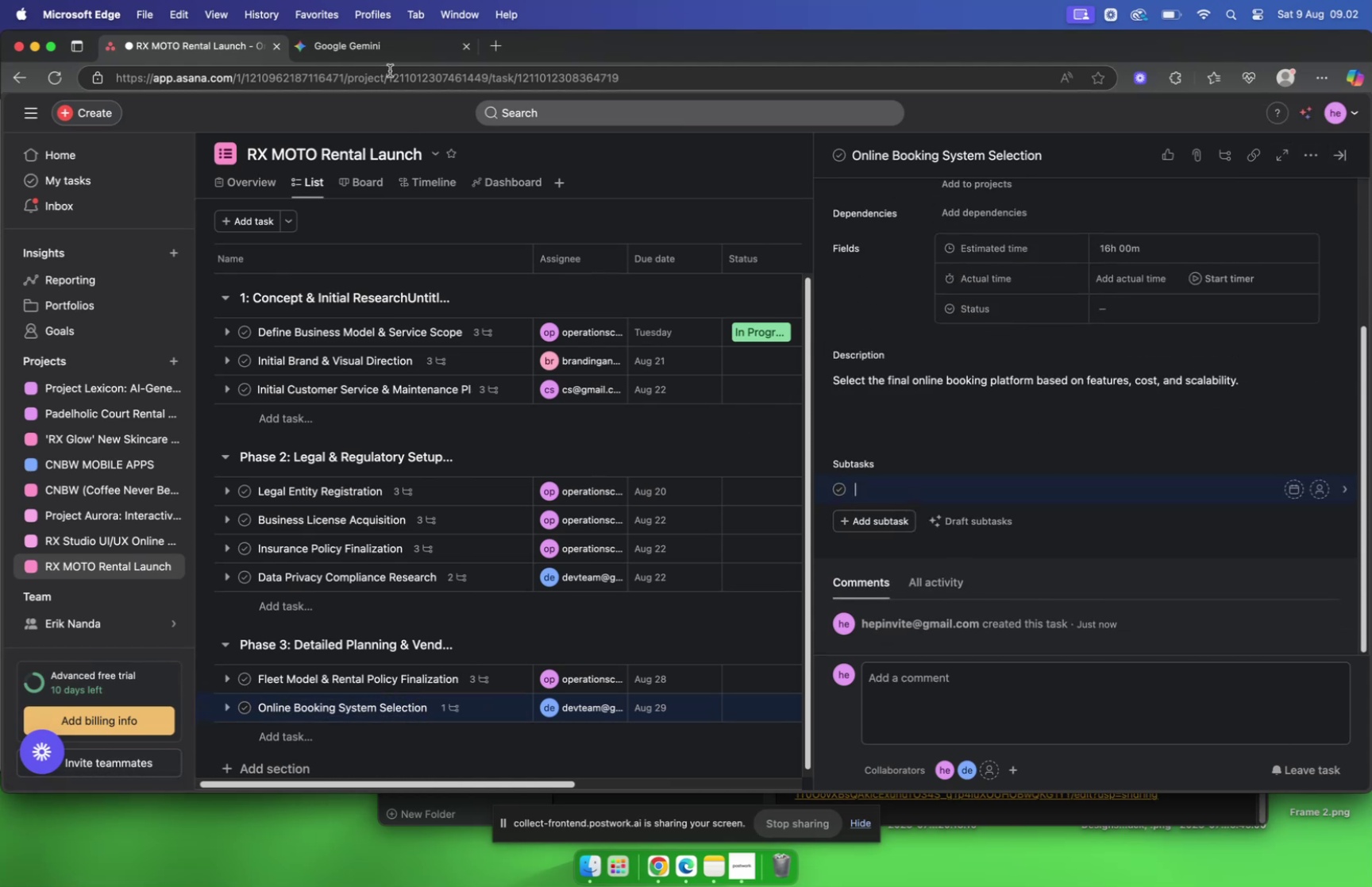 
left_click([383, 59])
 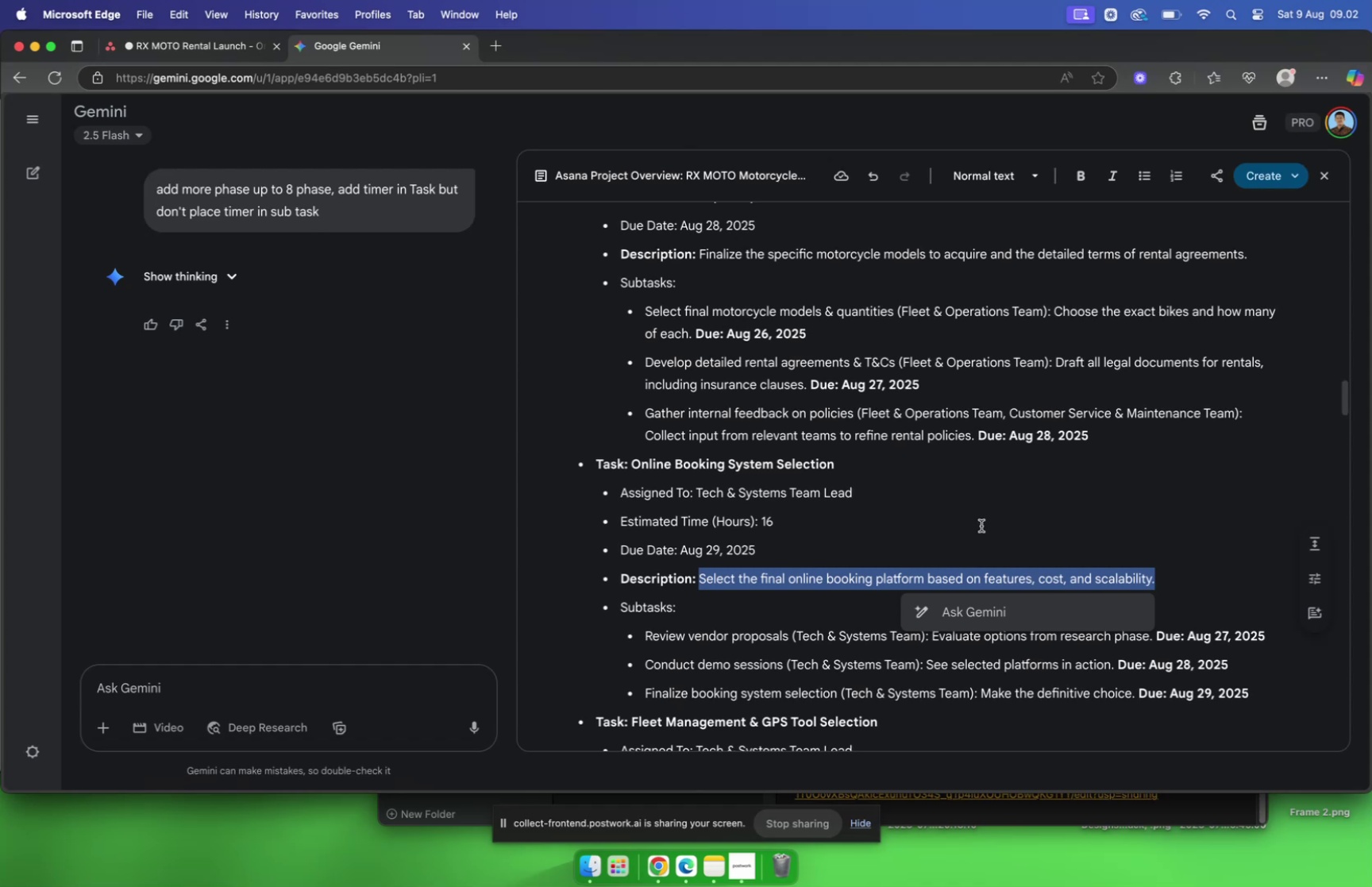 
scroll: coordinate [959, 512], scroll_direction: down, amount: 5.0
 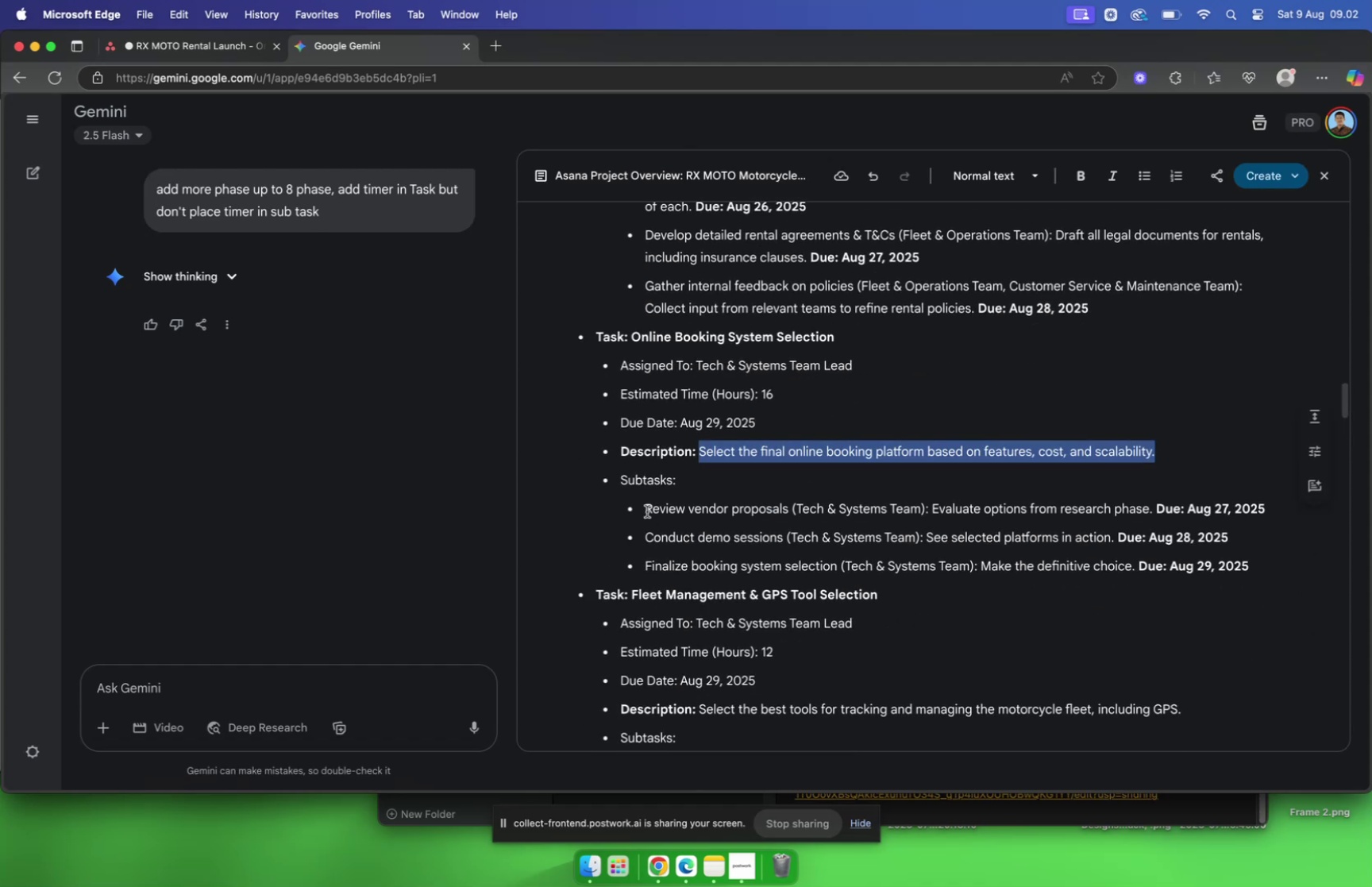 
left_click_drag(start_coordinate=[646, 507], to_coordinate=[788, 506])
 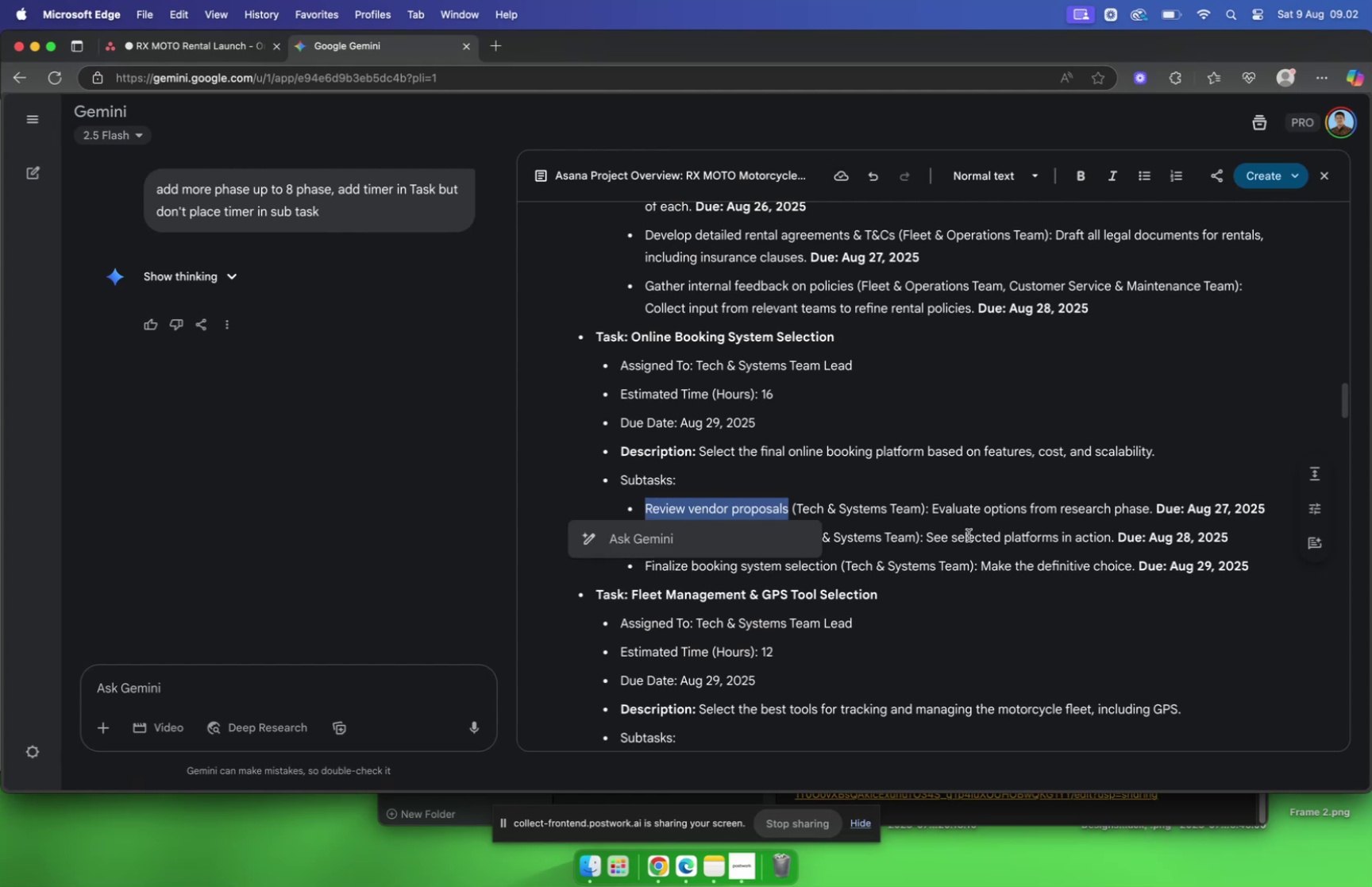 
key(Meta+C)
 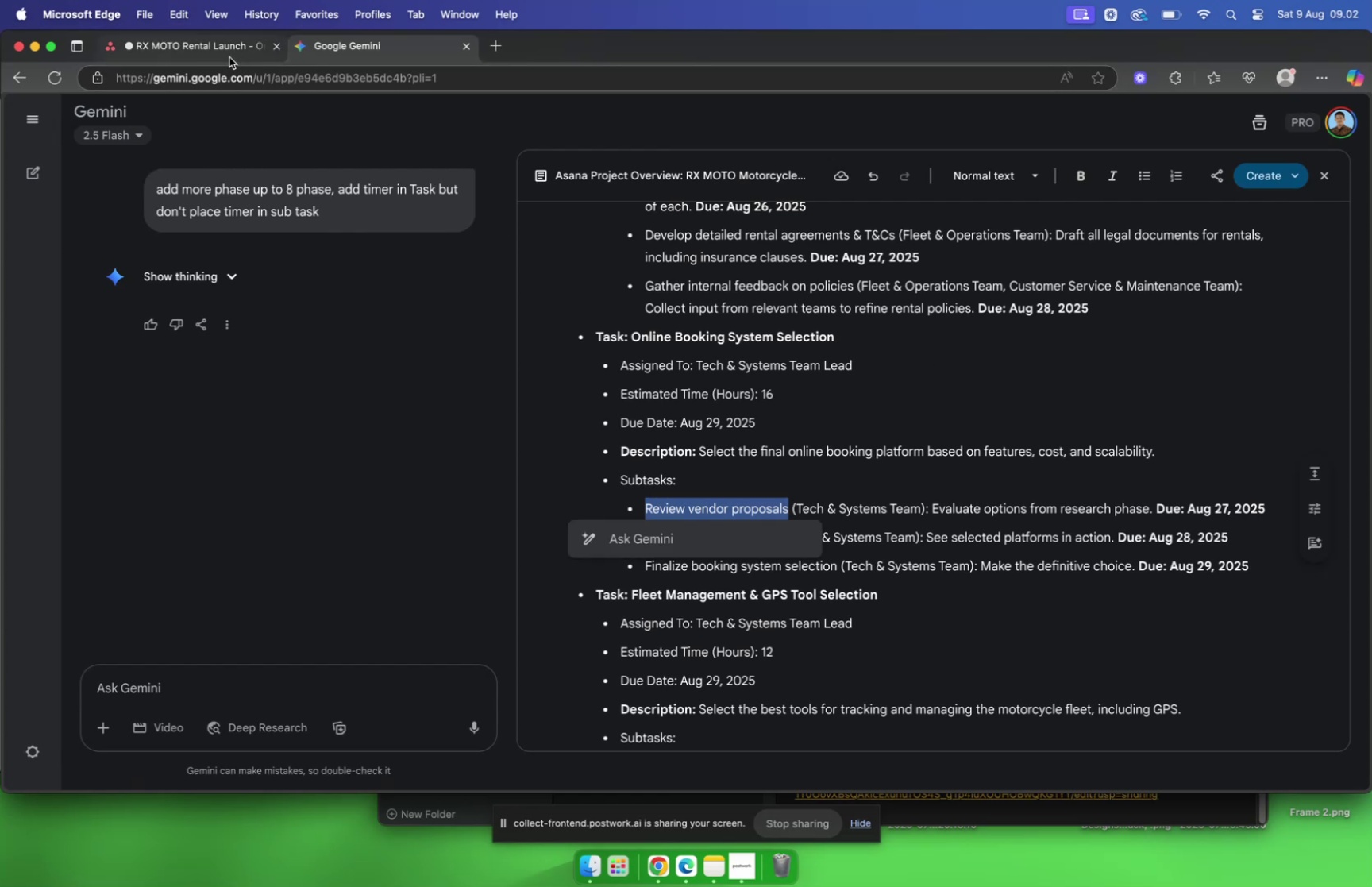 
left_click([218, 53])
 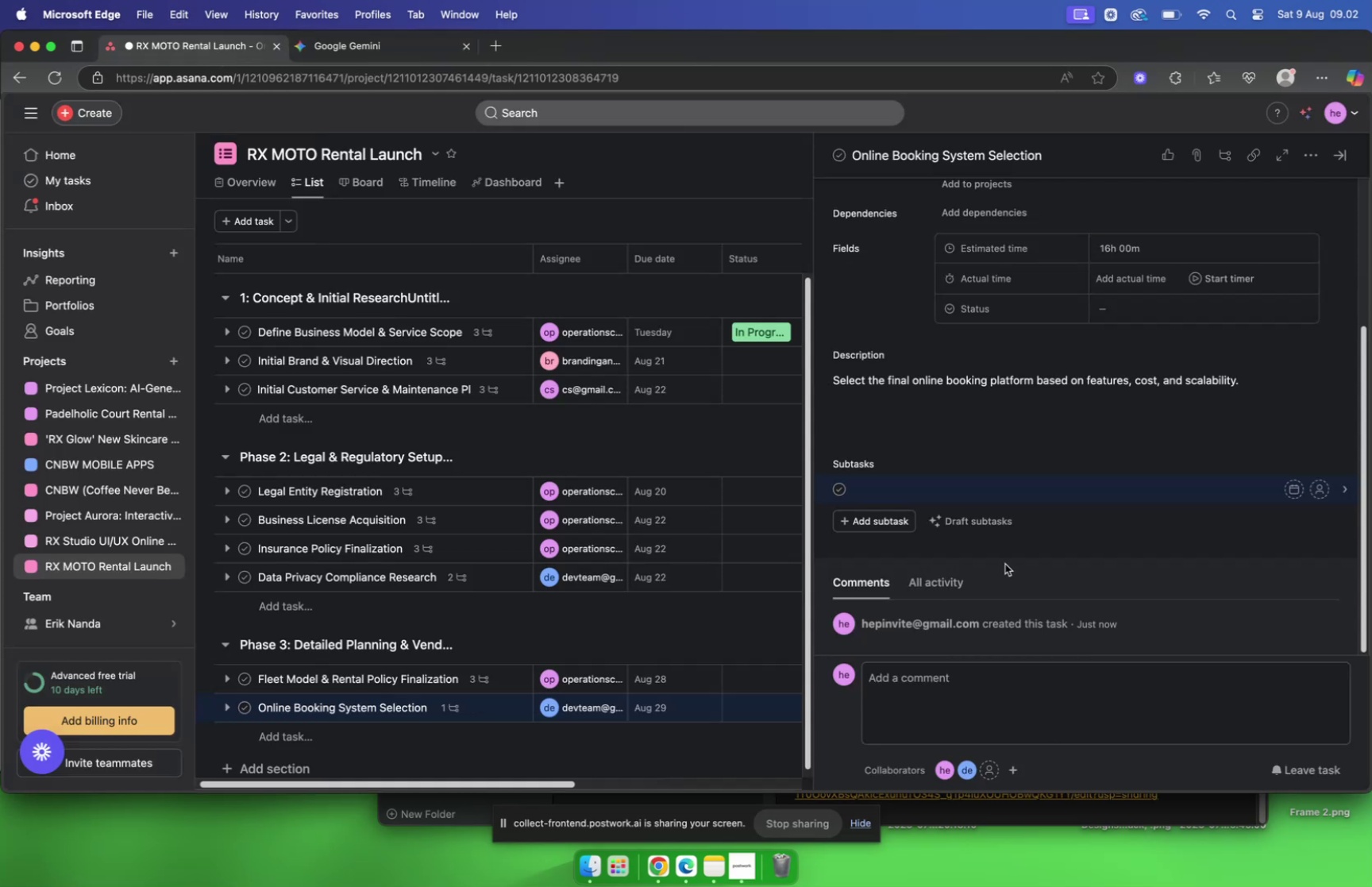 
key(Meta+V)
 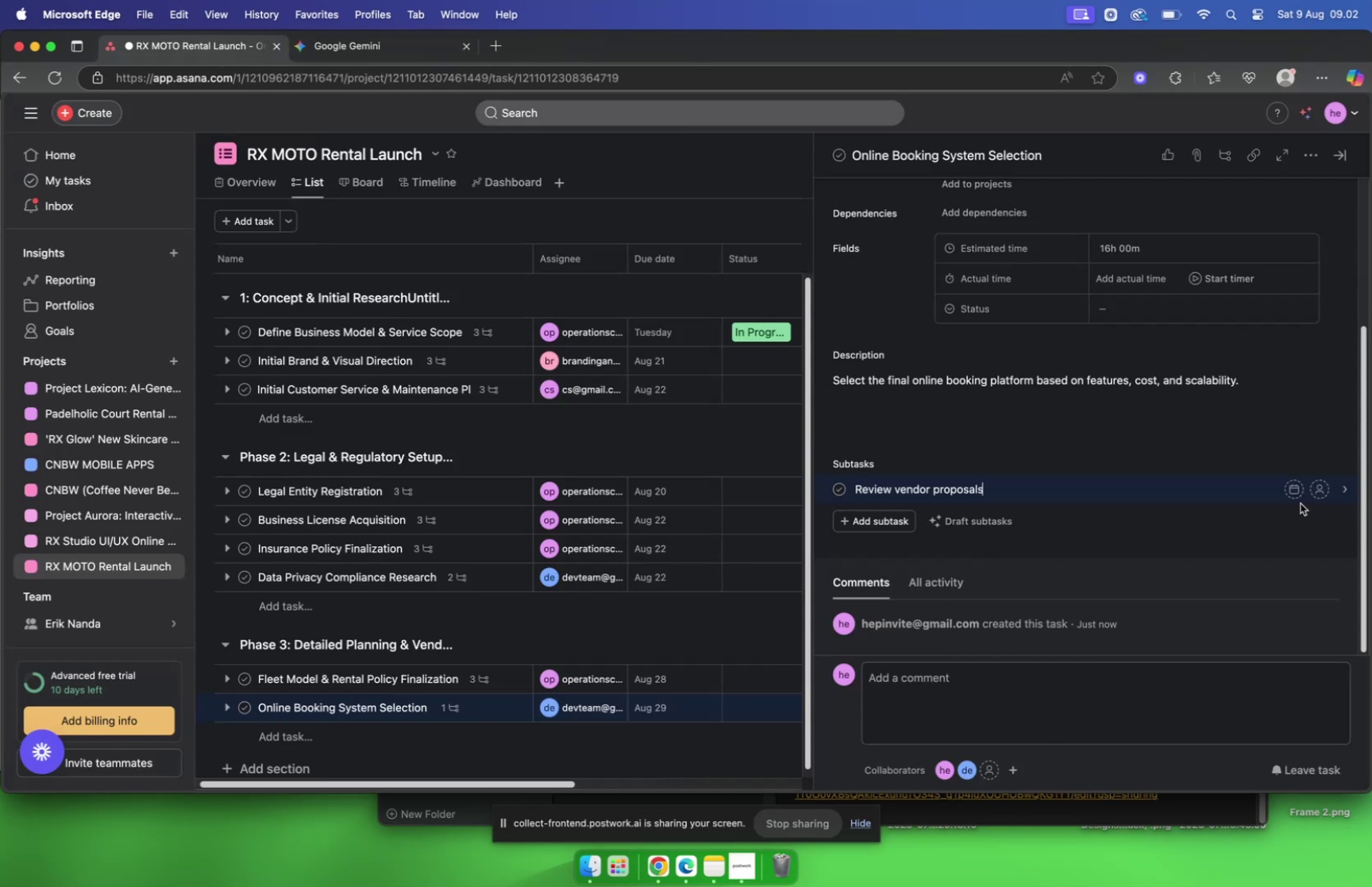 
mouse_move([1278, 480])
 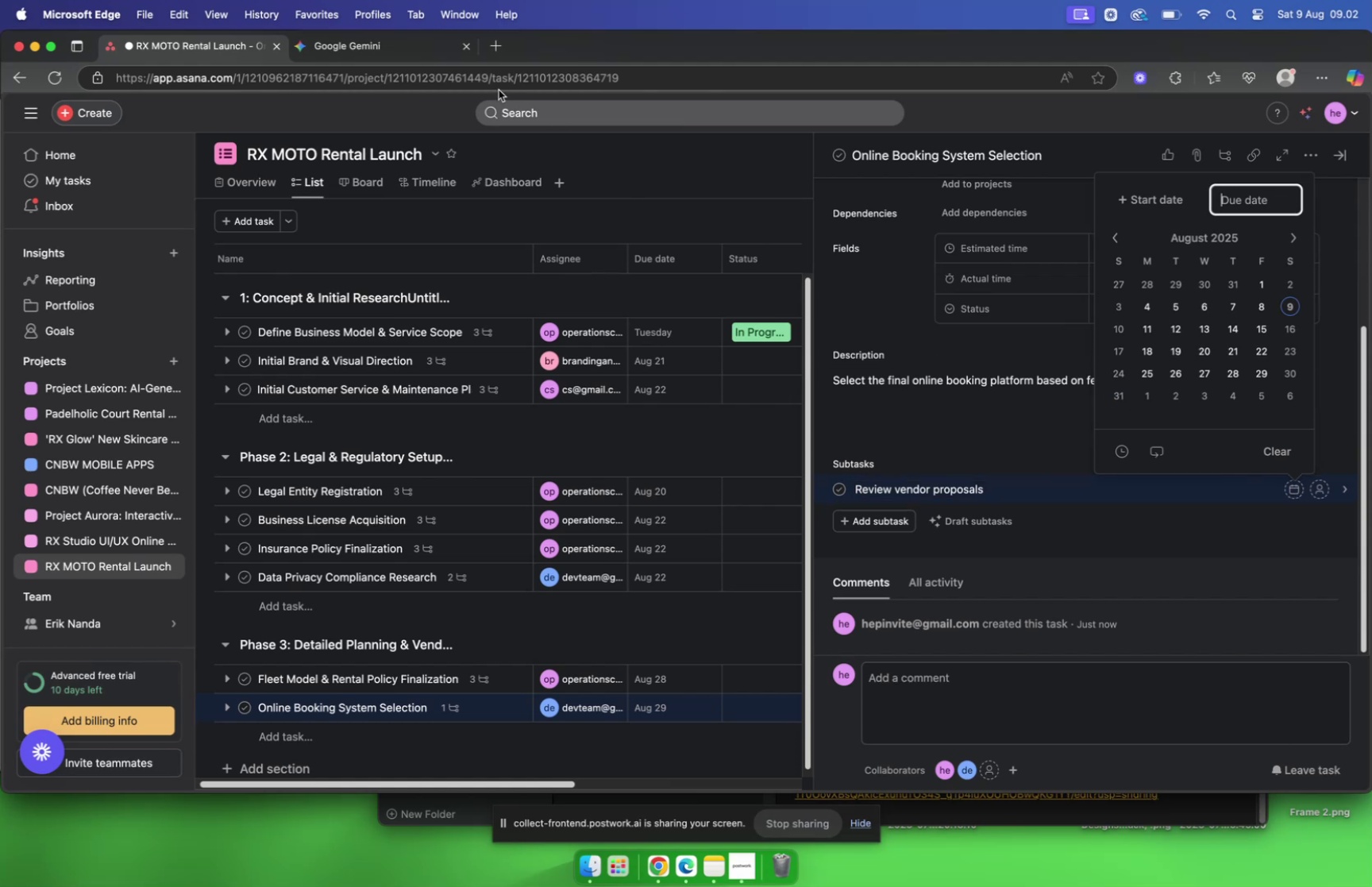 
left_click([390, 51])
 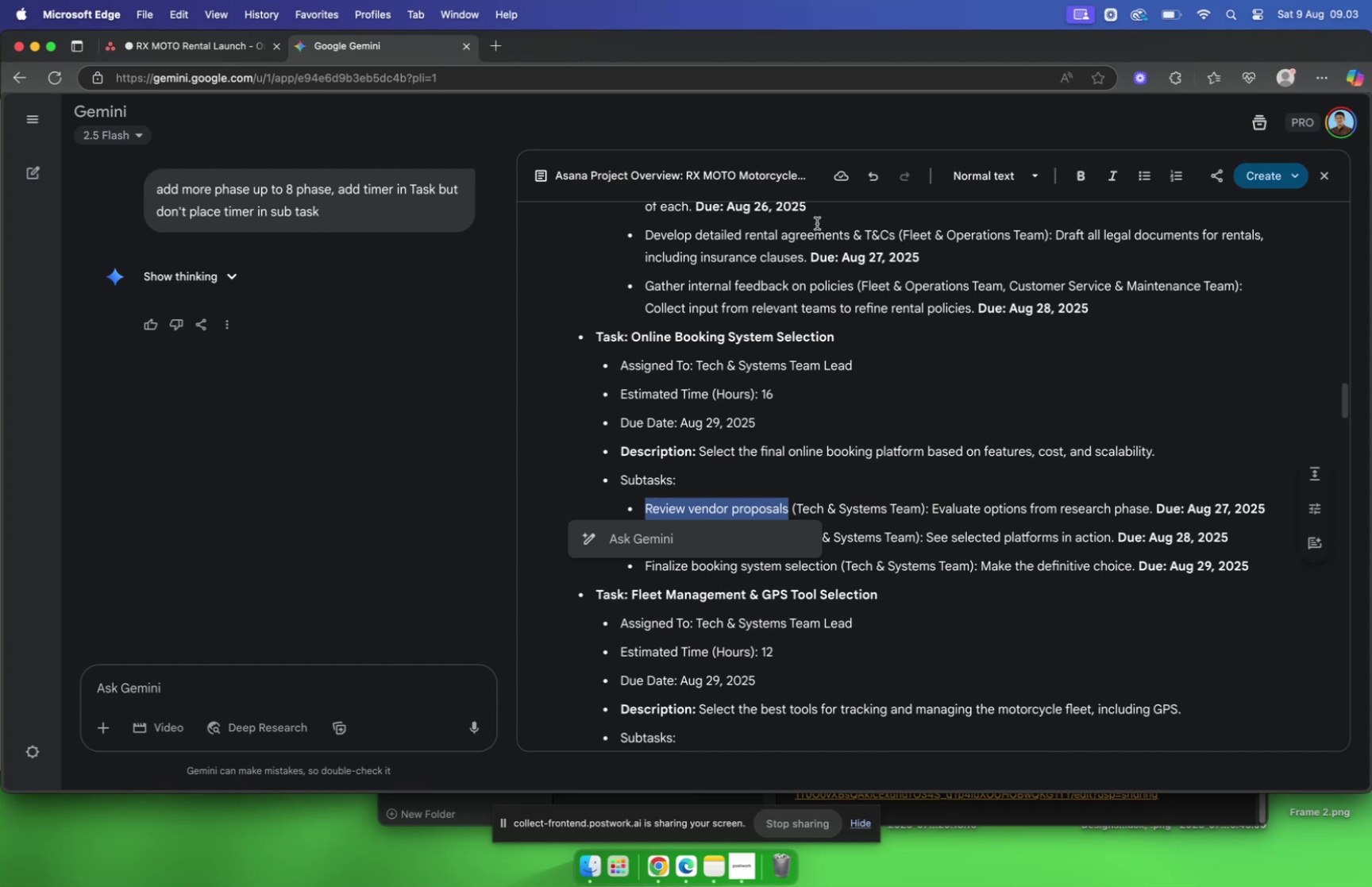 
wait(19.88)
 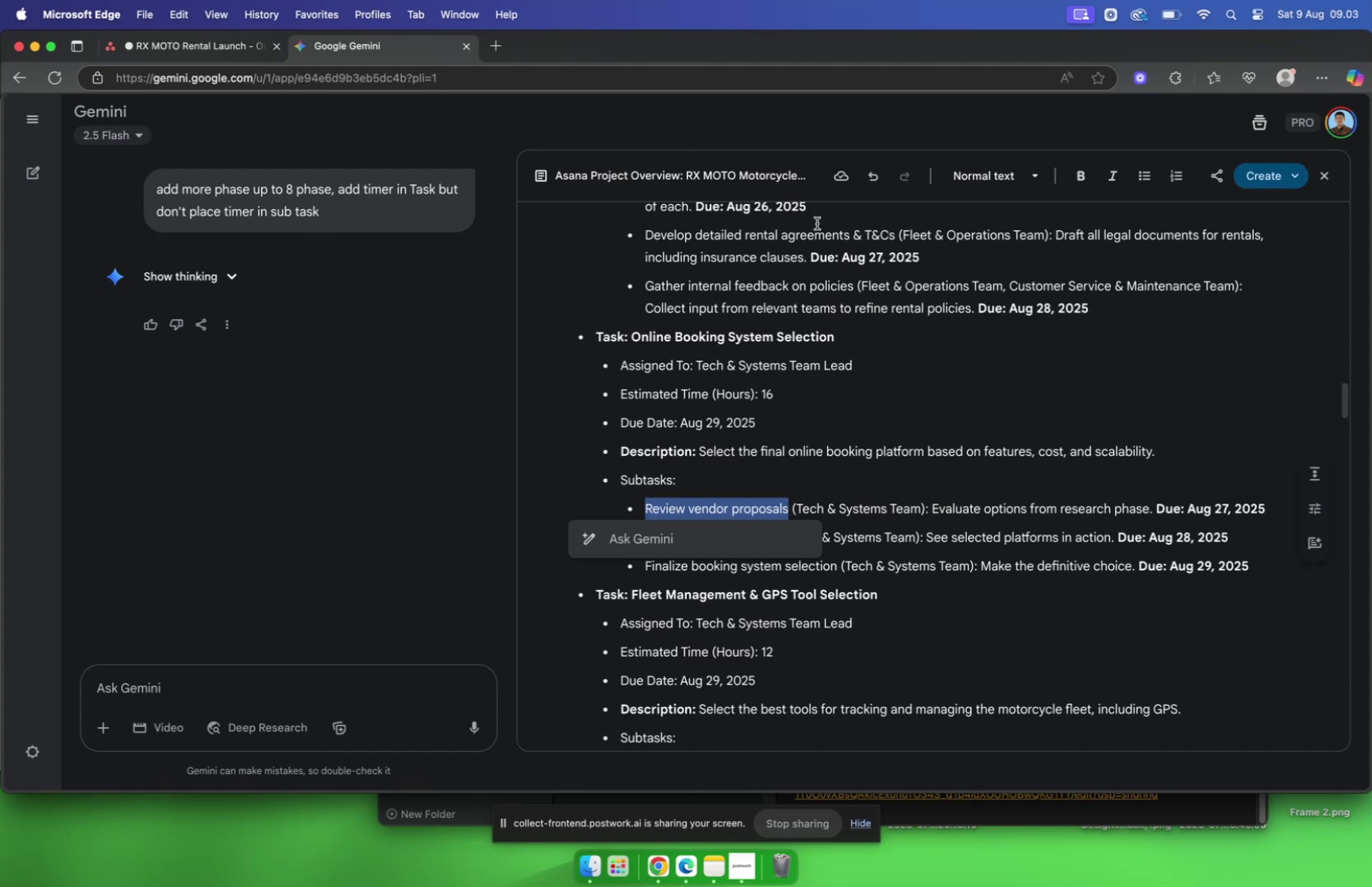 
hold_key(key=CommandLeft, duration=0.3)
 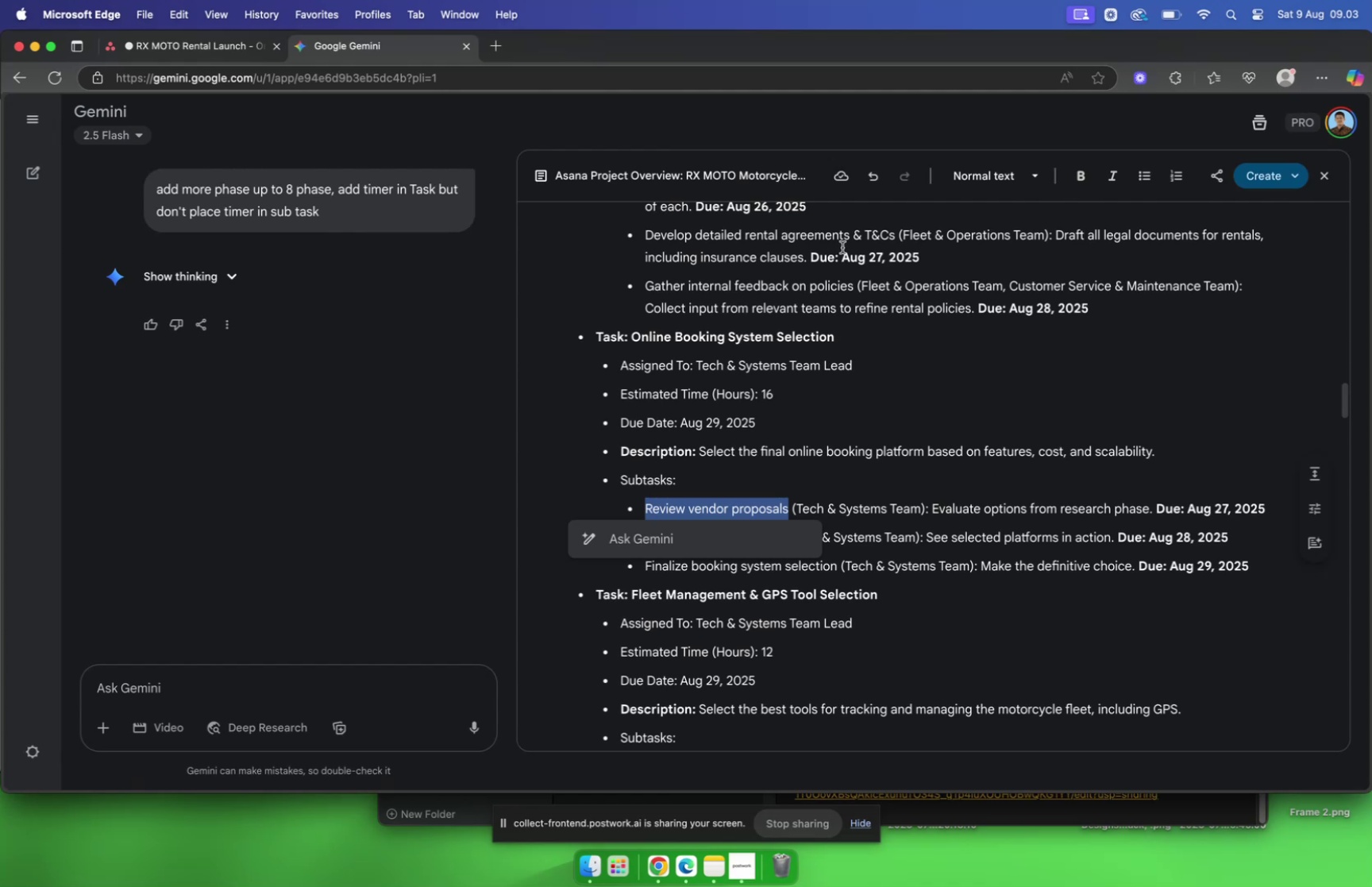 
key(Meta+C)
 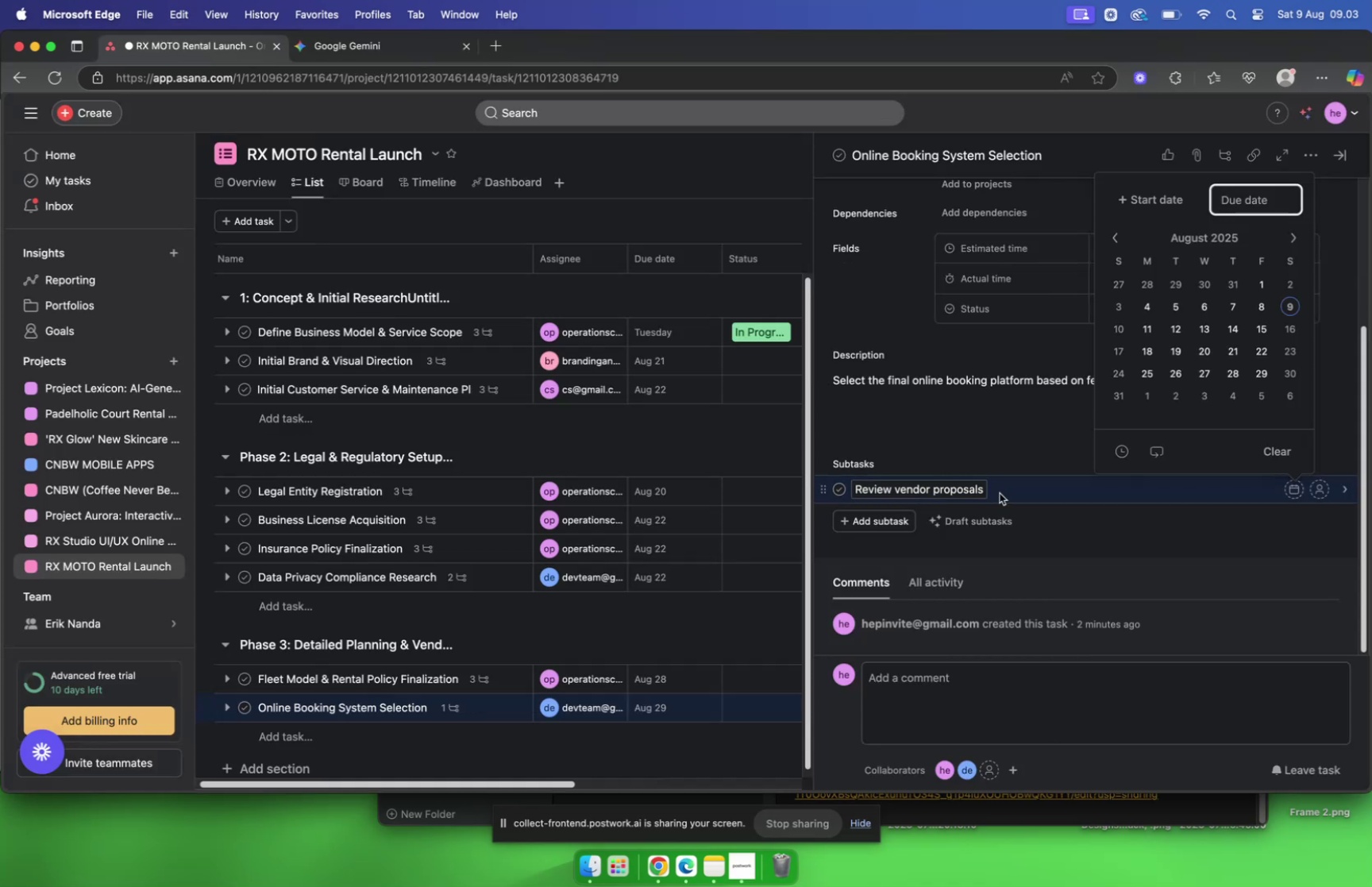 
left_click([1044, 491])
 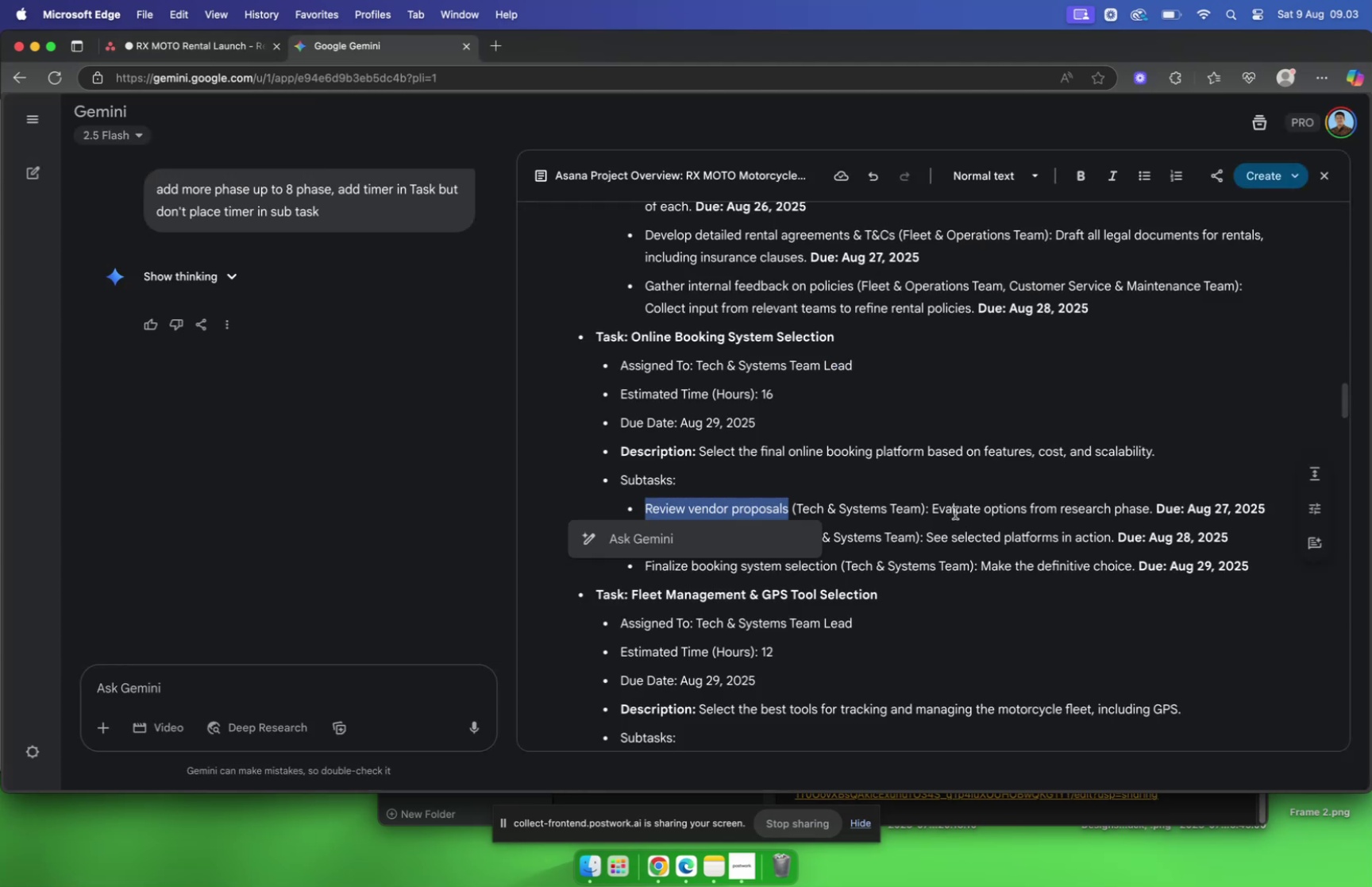 
left_click_drag(start_coordinate=[930, 505], to_coordinate=[1151, 514])
 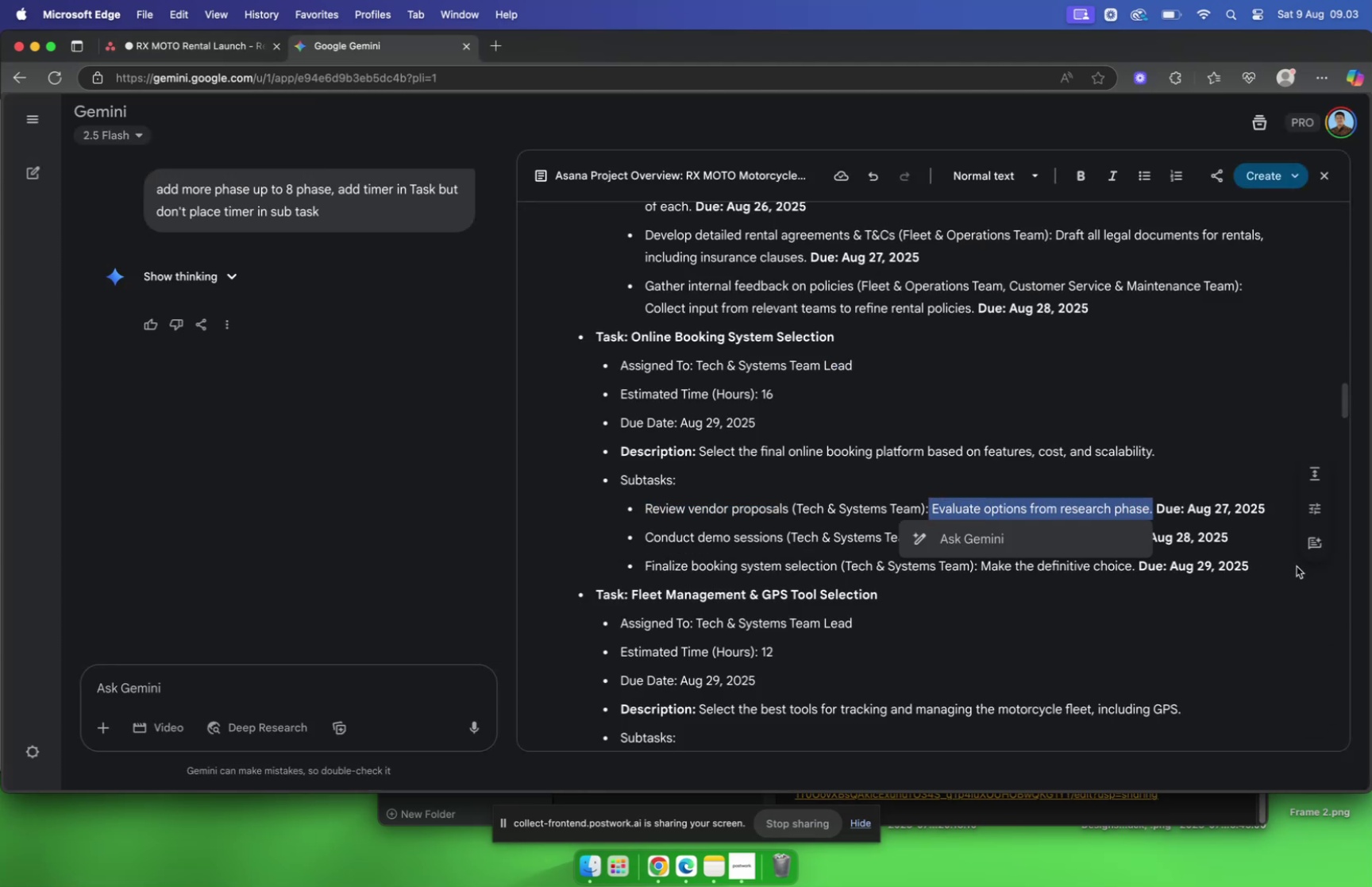 
key(Meta+C)
 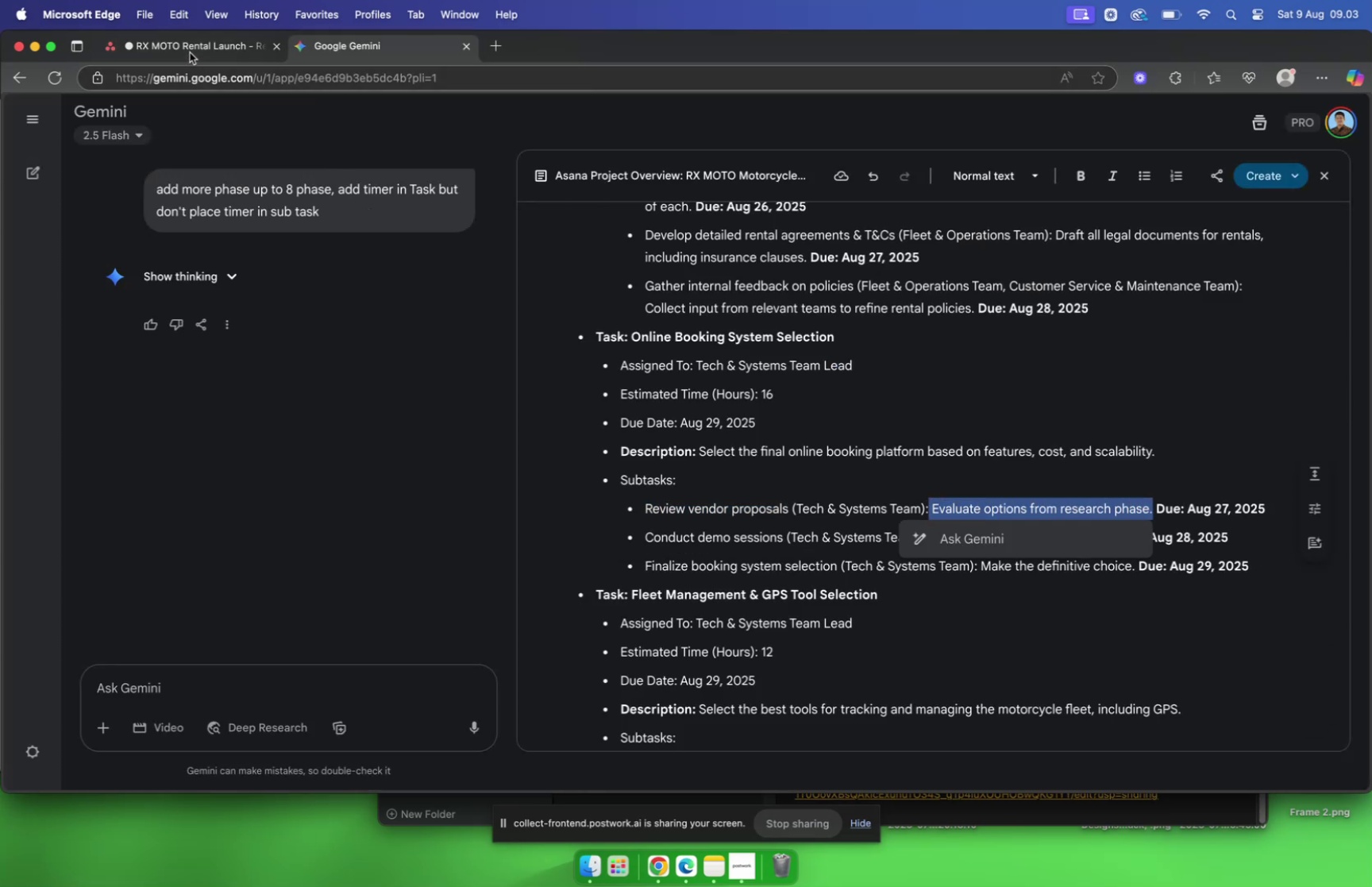 
left_click([187, 38])
 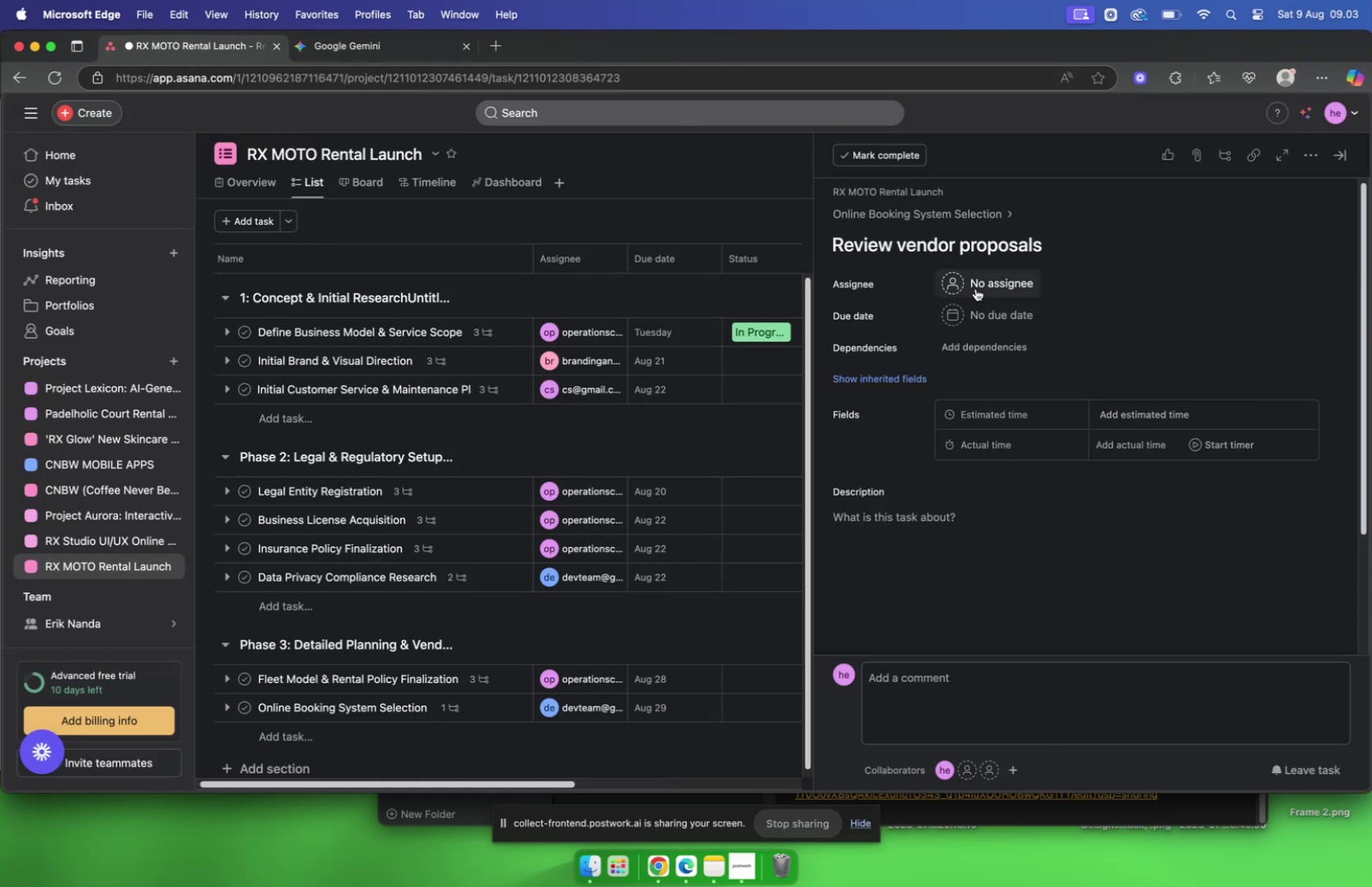 
left_click([973, 287])
 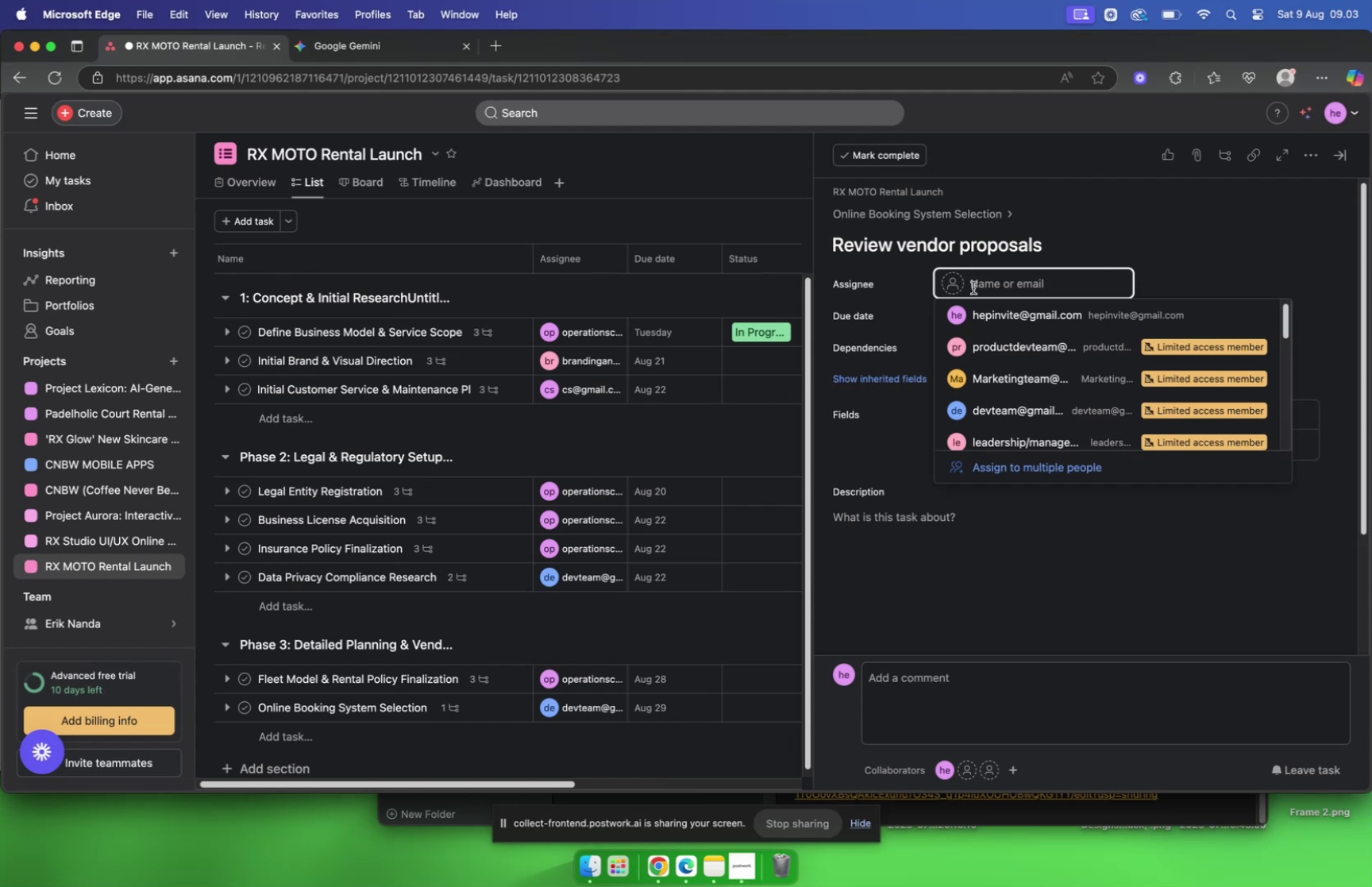 
type(dev)
 